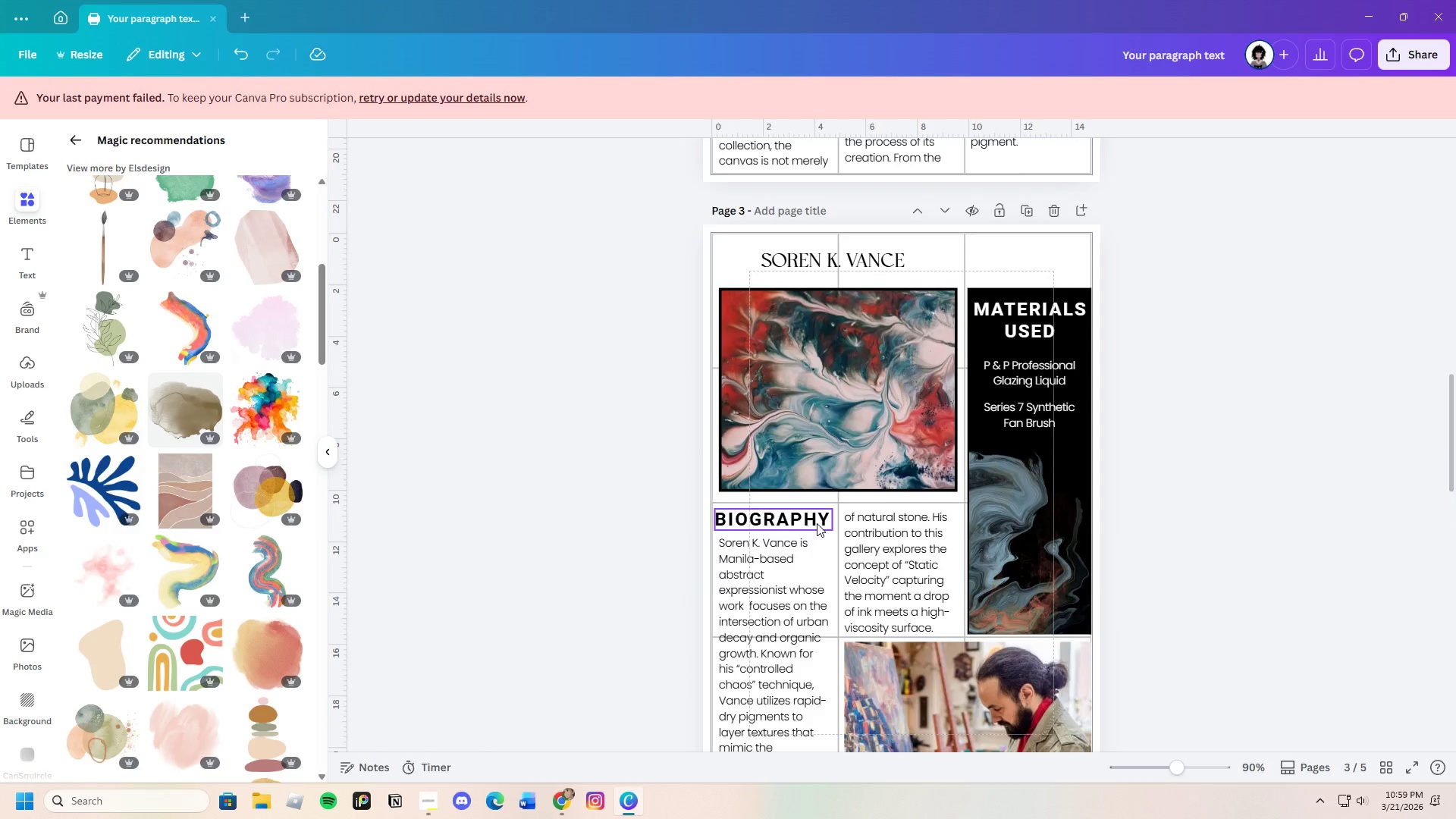 
scroll: coordinate [816, 523], scroll_direction: down, amount: 8.0
 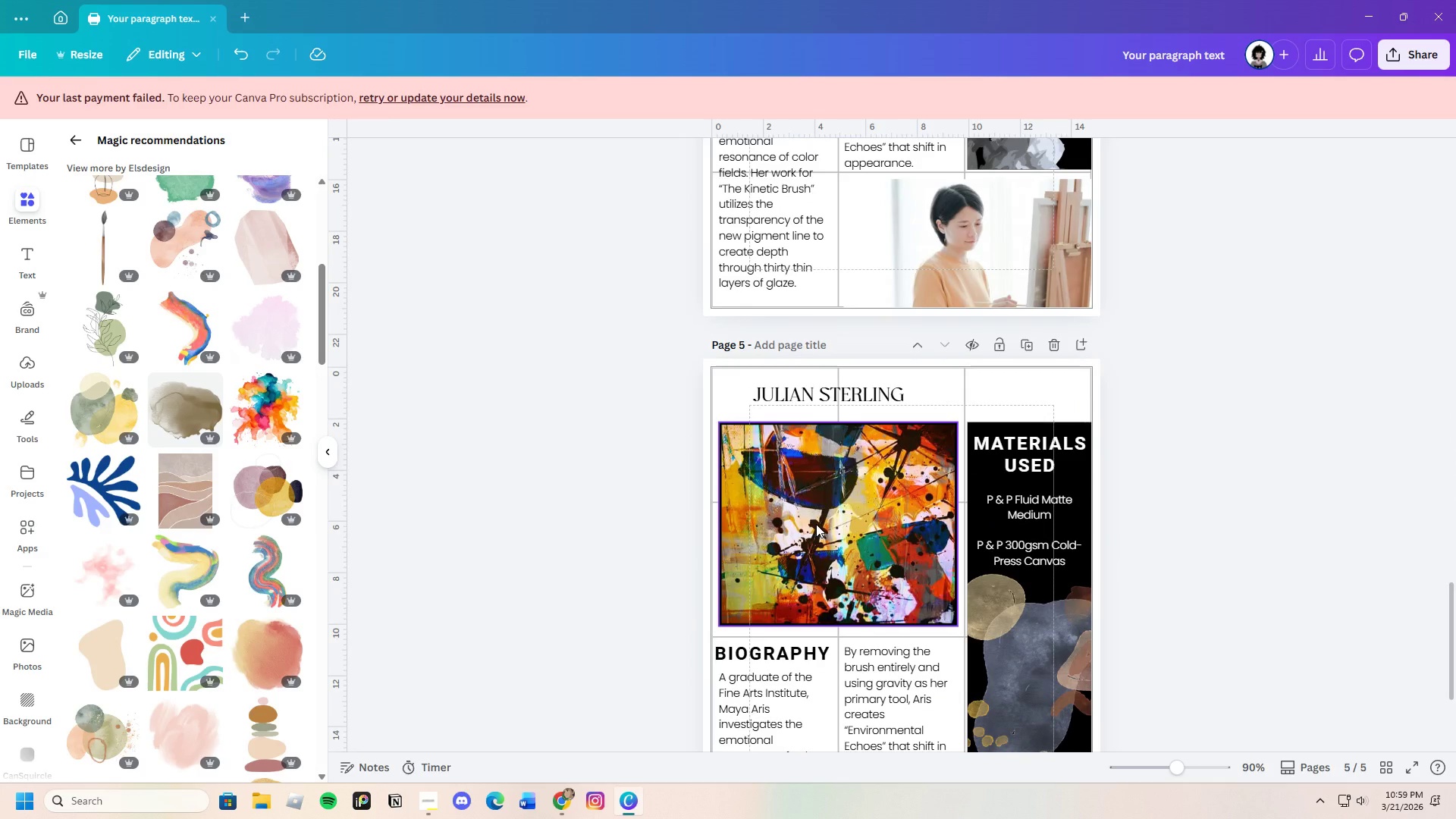 
scroll: coordinate [816, 524], scroll_direction: up, amount: 3.0
 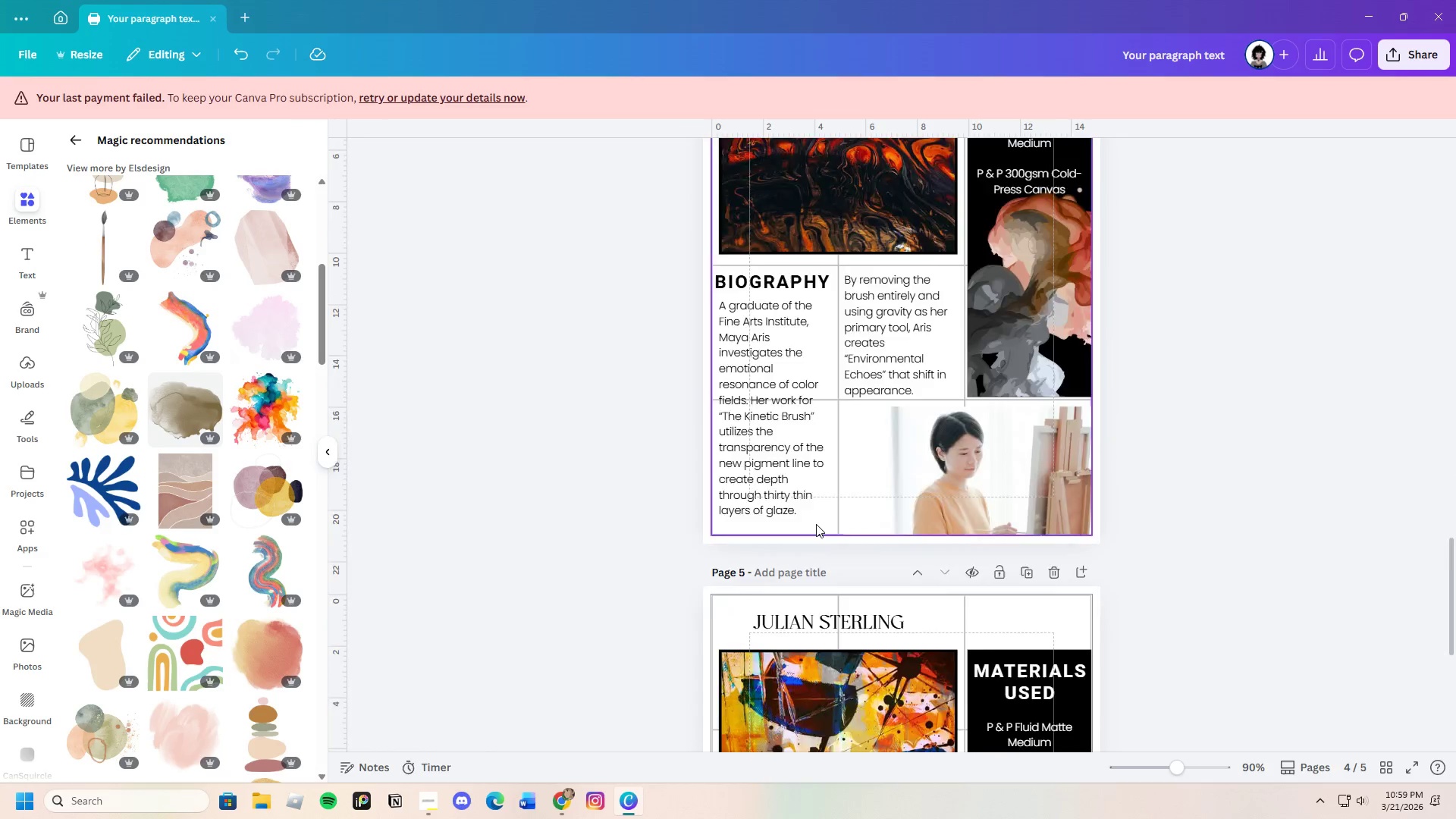 
scroll: coordinate [816, 524], scroll_direction: down, amount: 4.0
 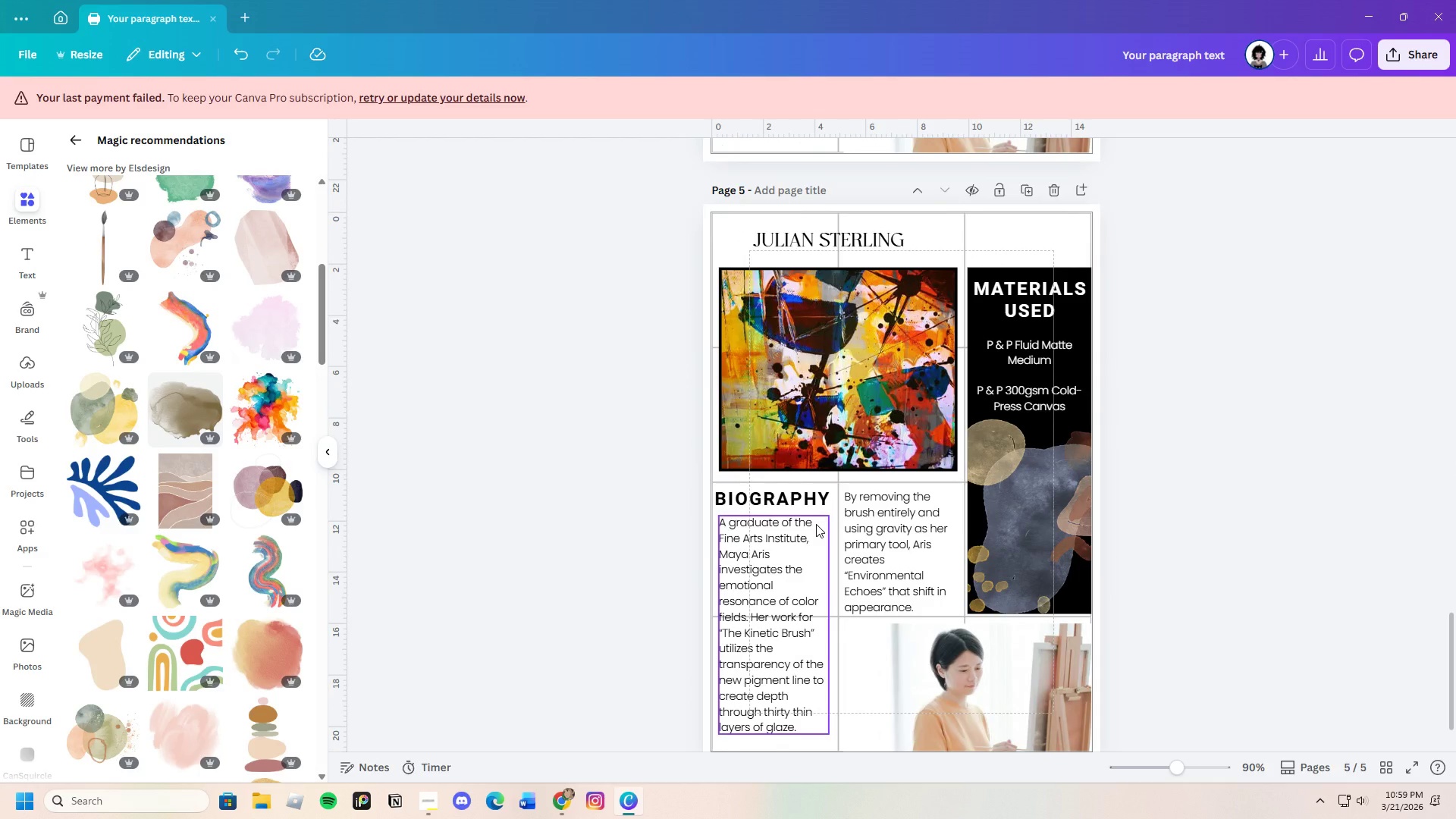 
scroll: coordinate [816, 524], scroll_direction: up, amount: 3.0
 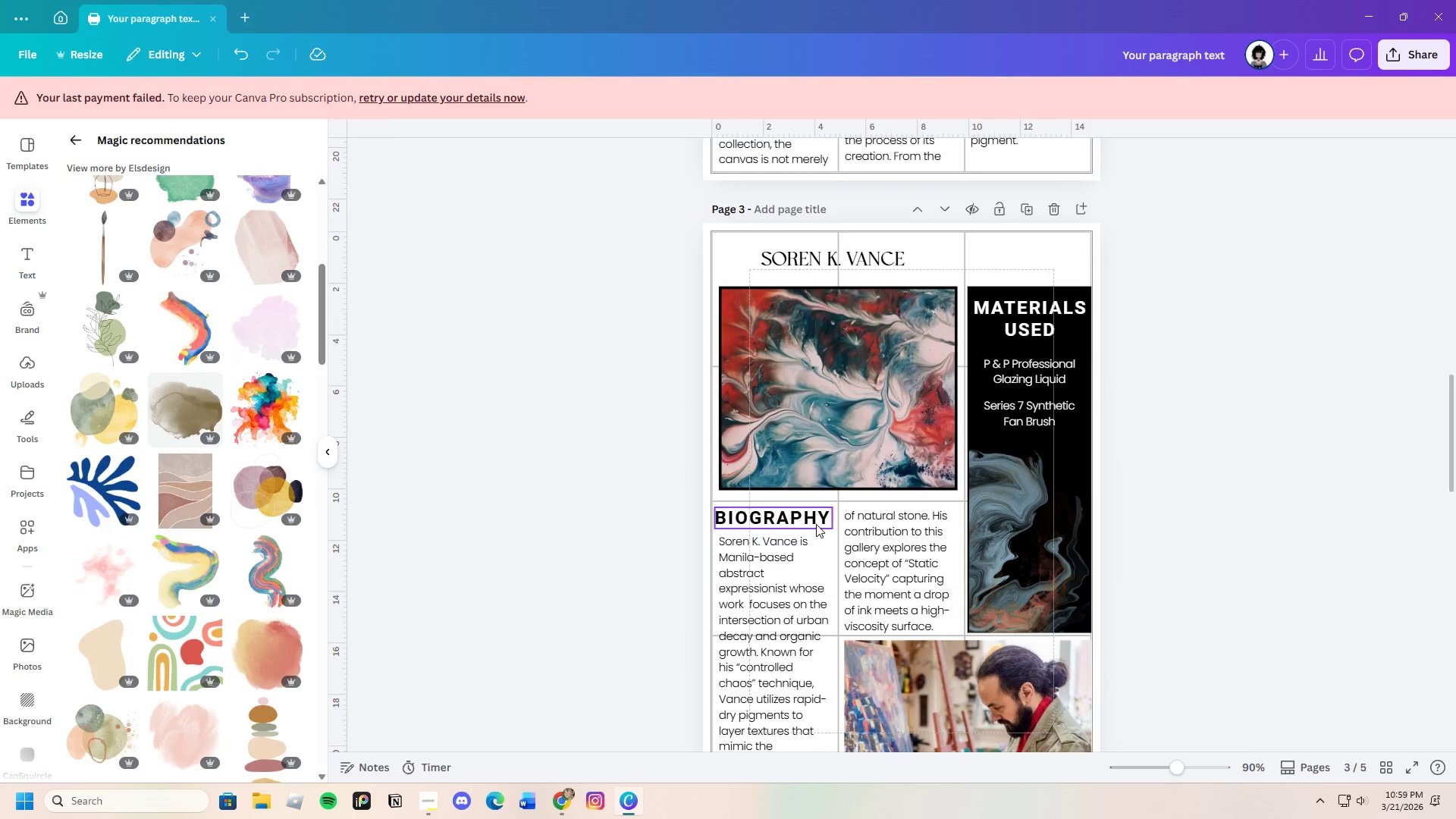 
scroll: coordinate [811, 591], scroll_direction: down, amount: 16.0
 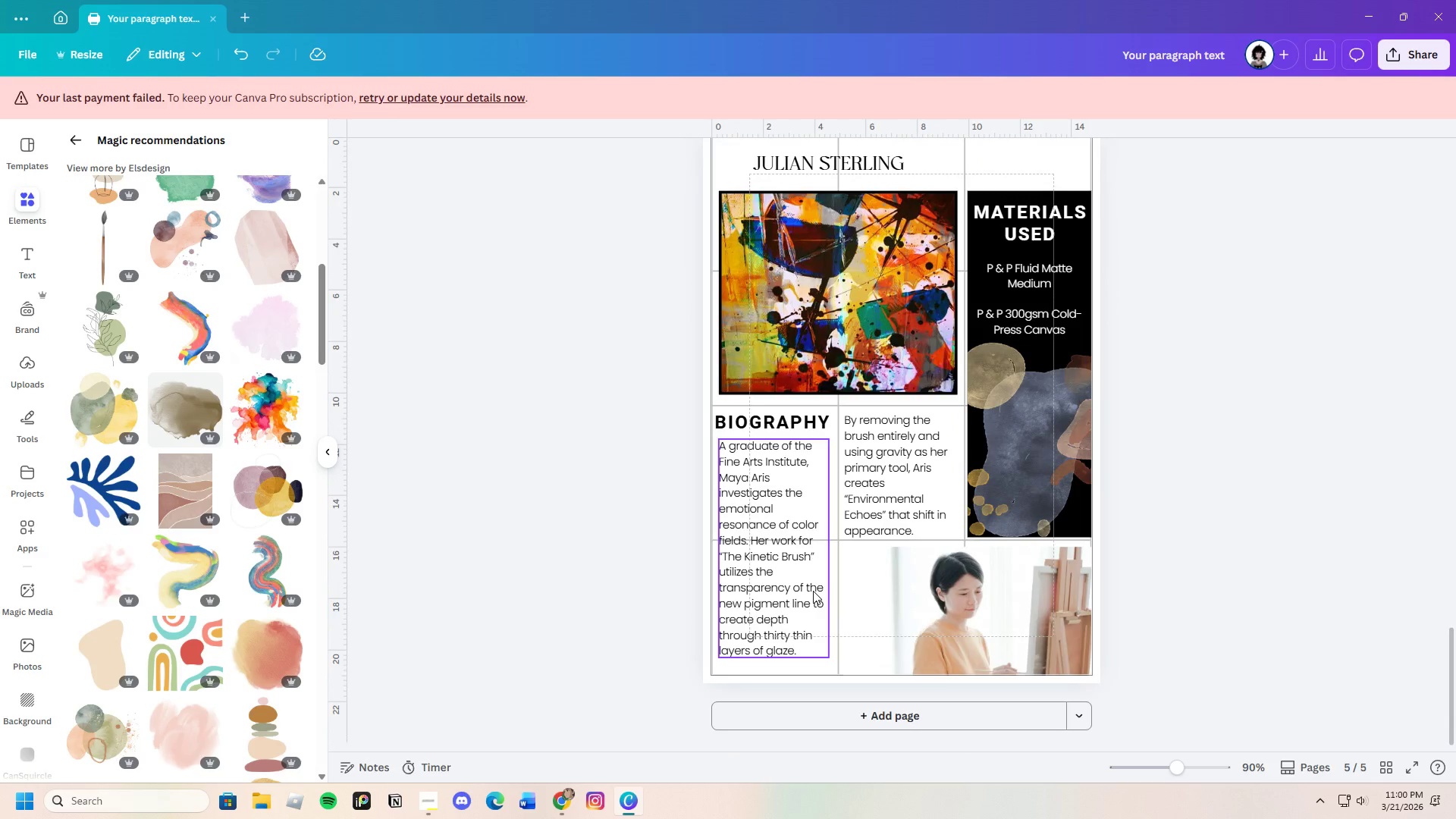 
wait(5.33)
 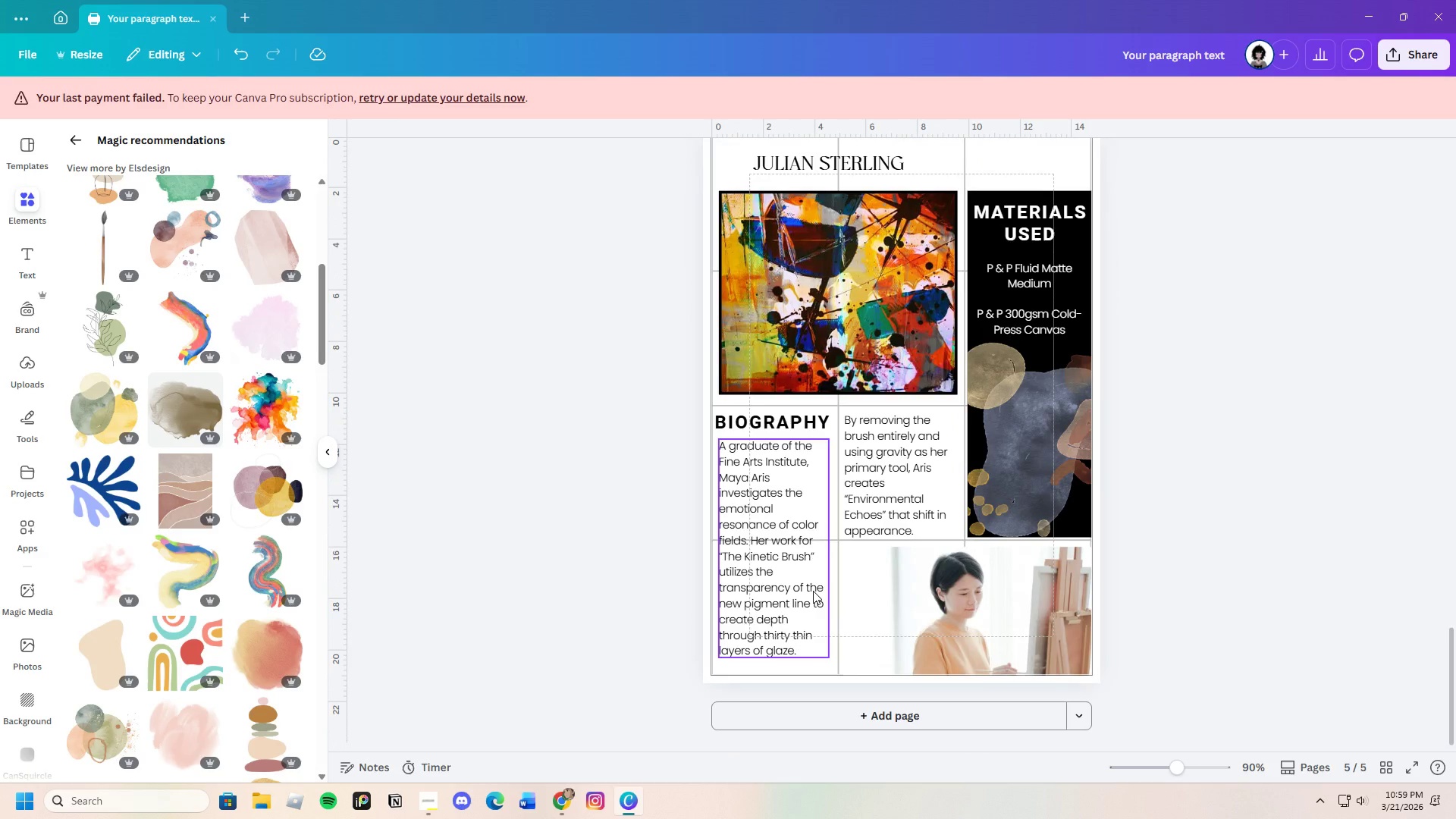 
left_click([803, 530])
 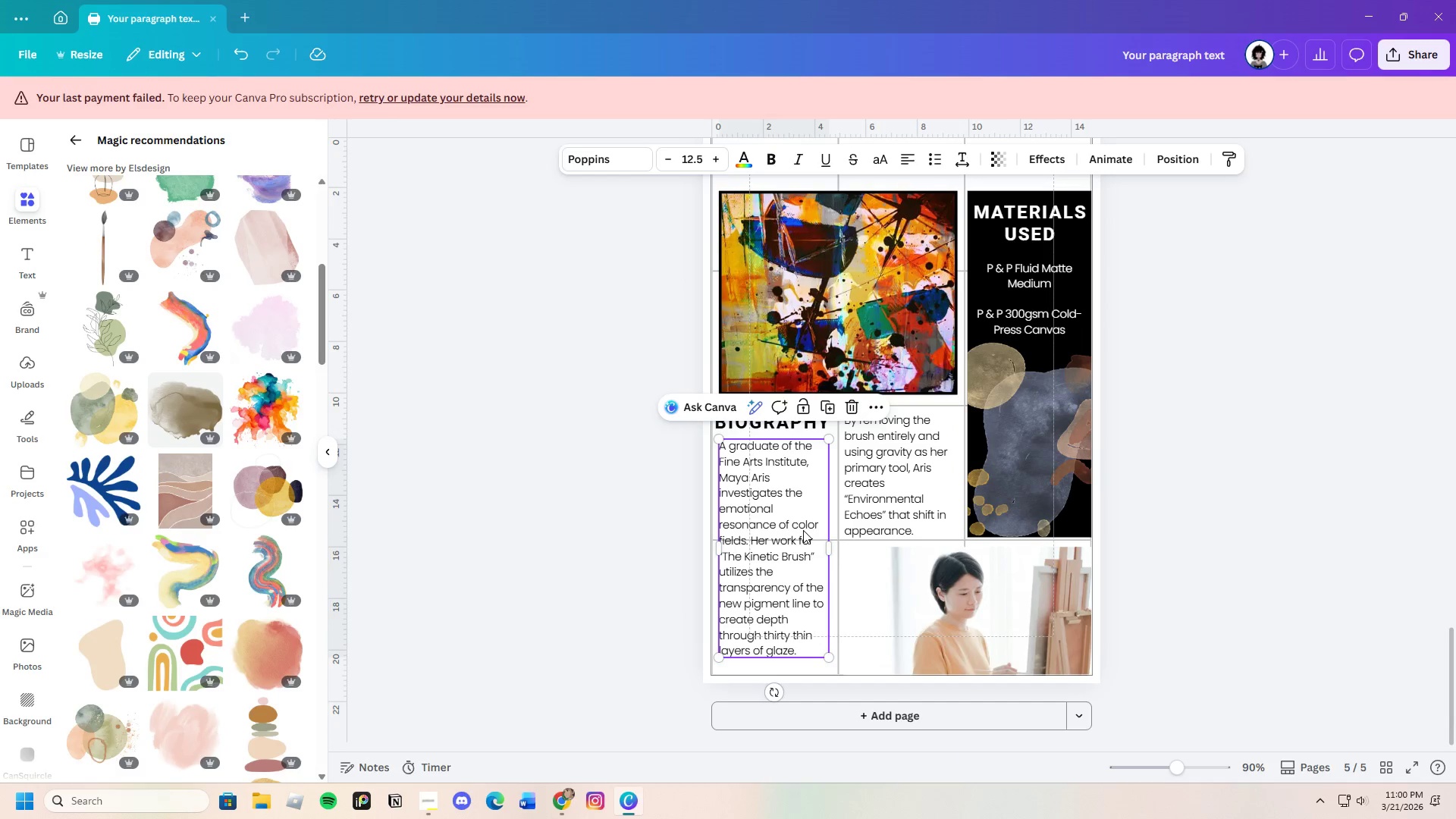 
double_click([803, 530])
 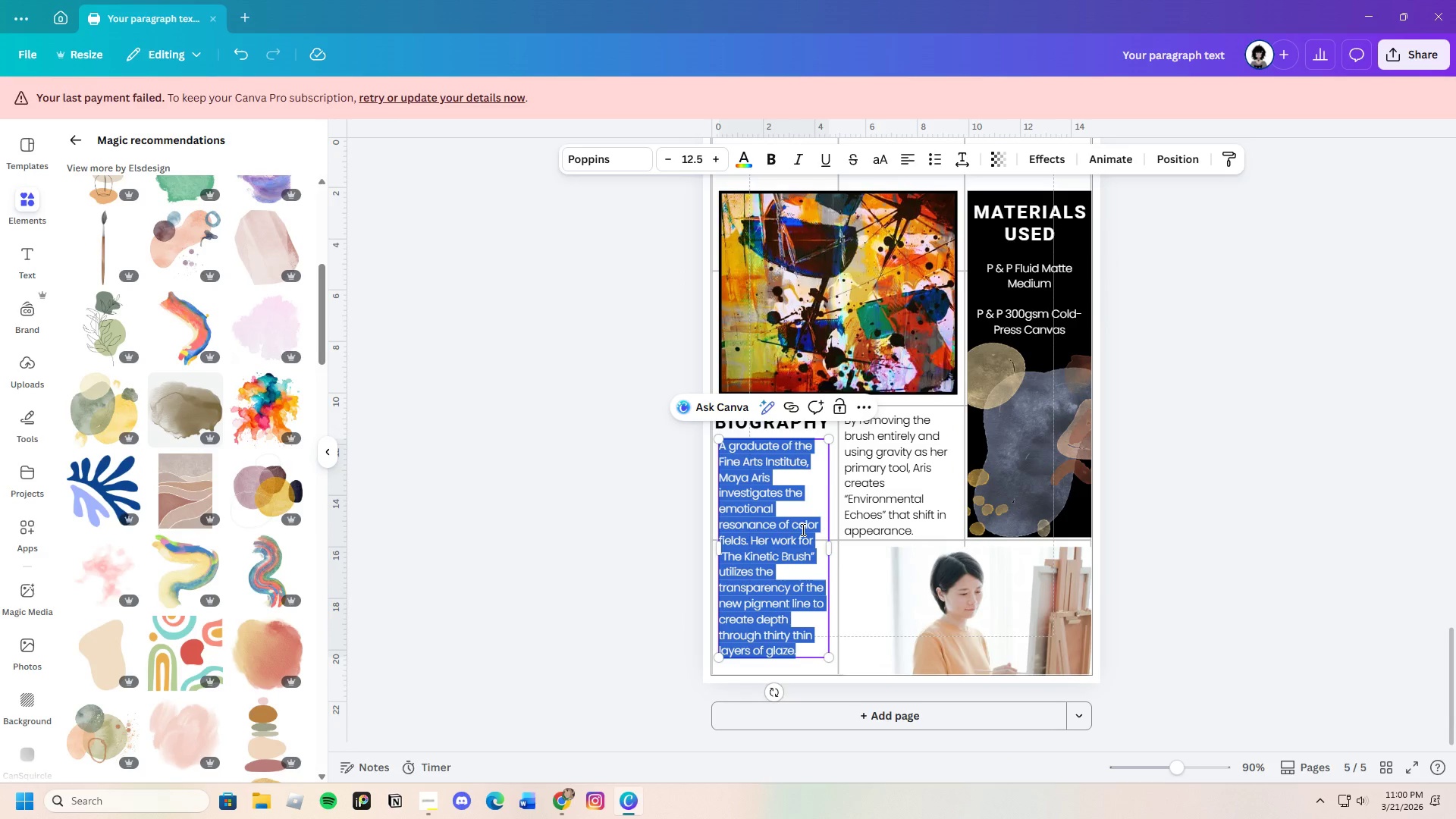 
key(Backspace)
type(Sterk)
key(Backspace)
type(ling isa )
key(Backspace)
key(Backspace)
type( a multis)
key(Backspace)
type(disciplinary artist whose work )
 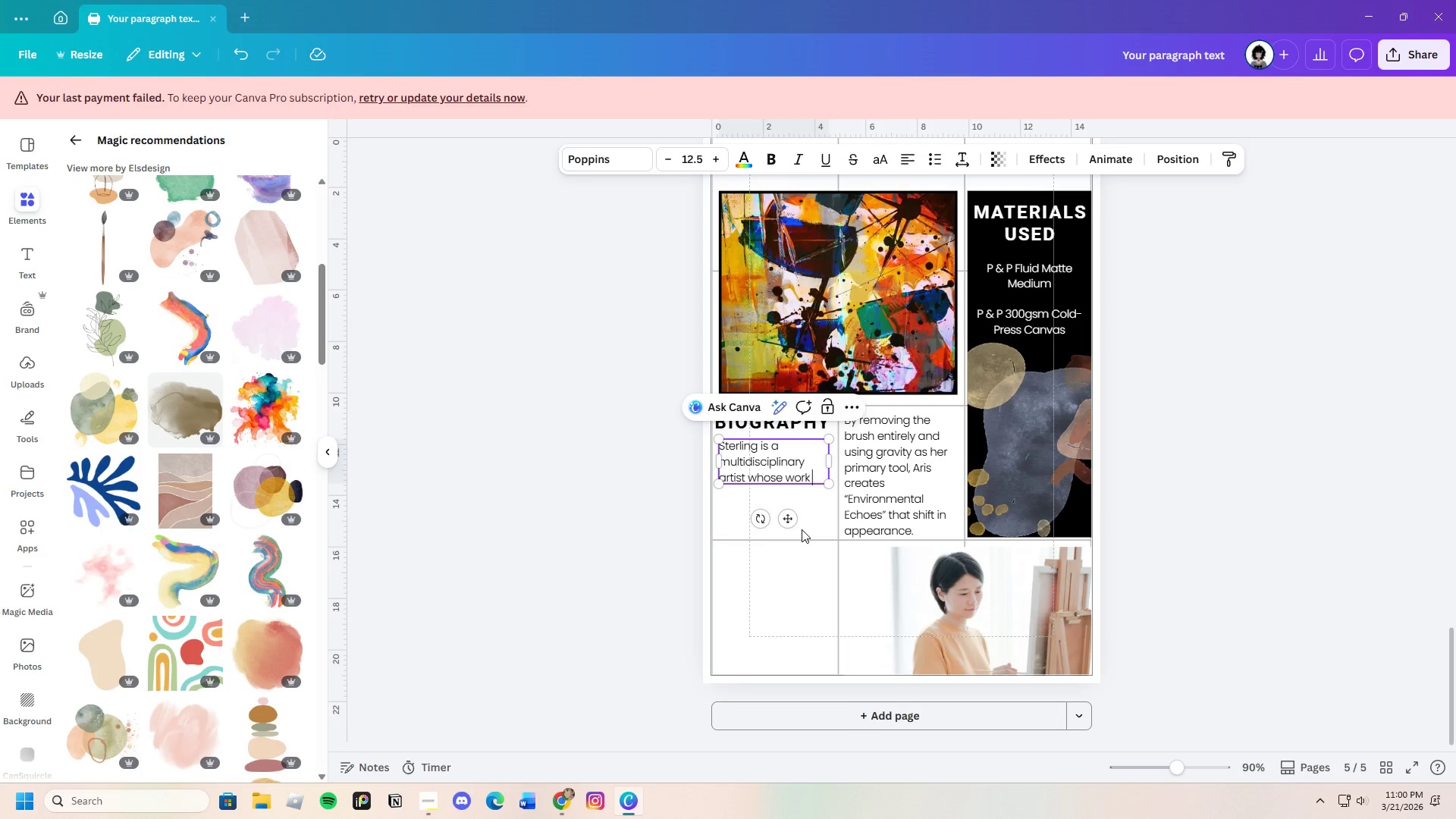 
type(bridges the gap between )
 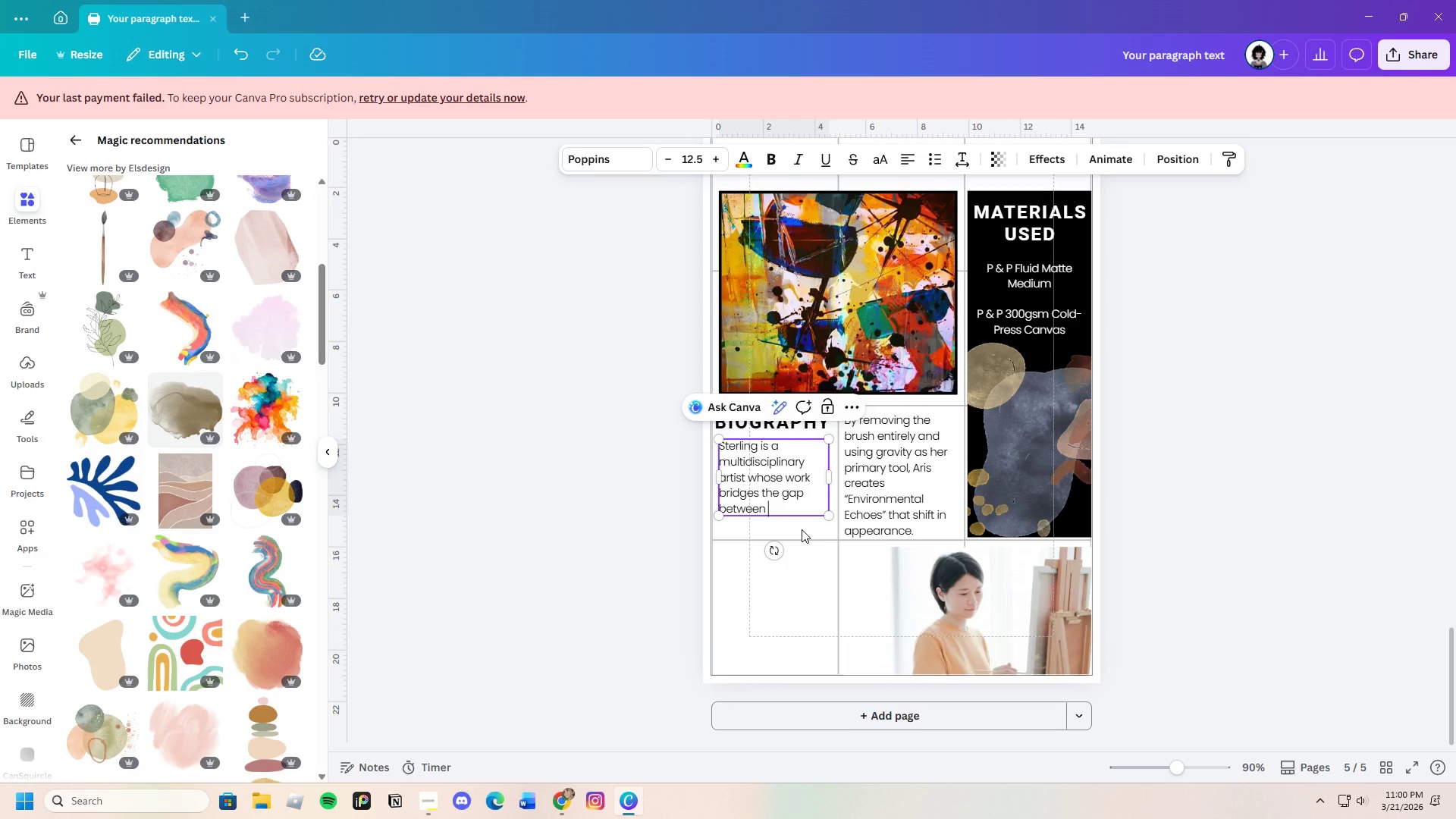 
type(digu)
key(Backspace)
type(ital prex)
key(Backspace)
type(cision and painterly intuition. FO r)
key(Backspace)
key(Backspace)
key(Backspace)
type(or this exhibition )
key(Backspace)
type(, he explores )
 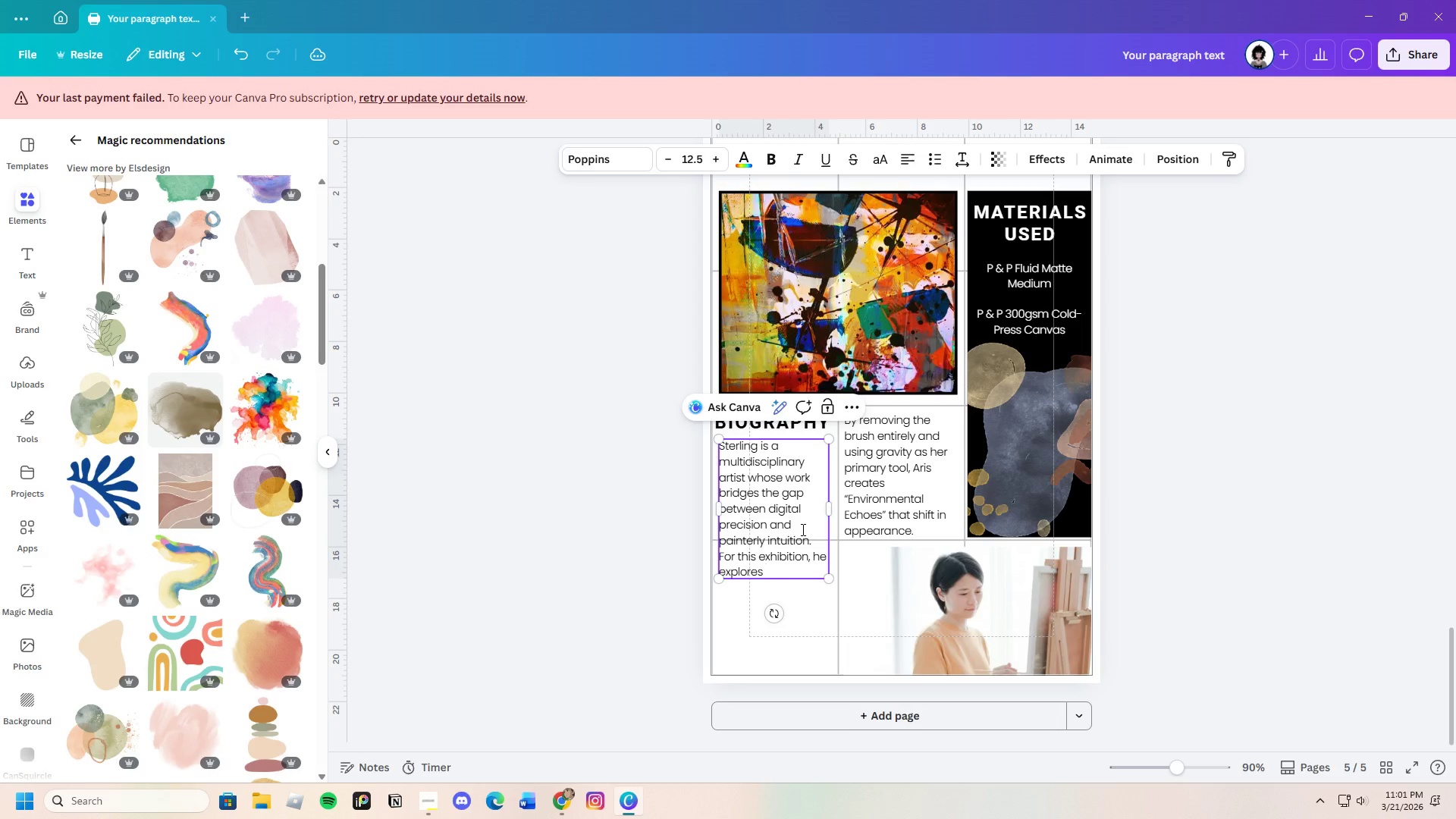 
type("The tension between )
 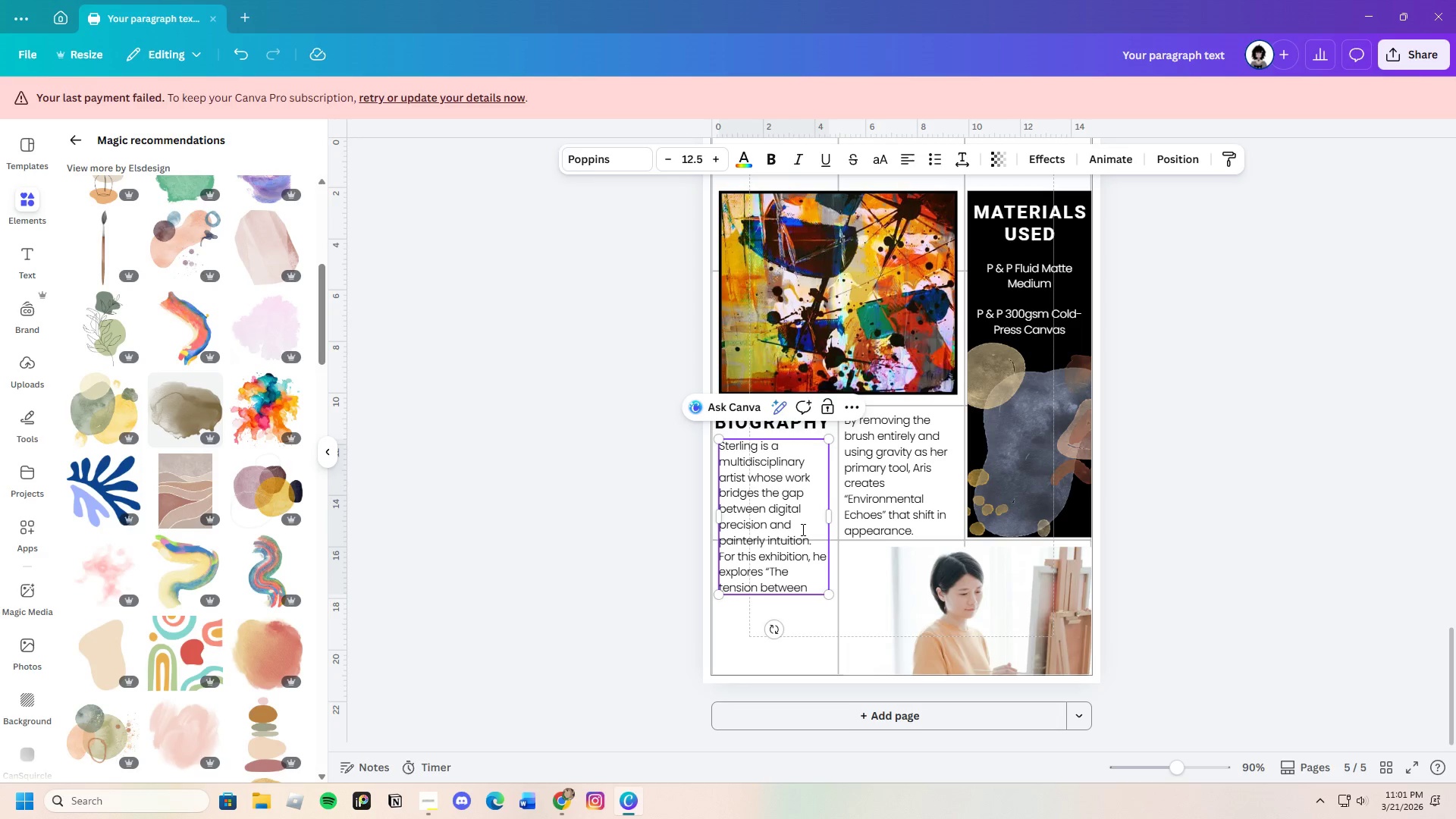 
wait(5.2)
 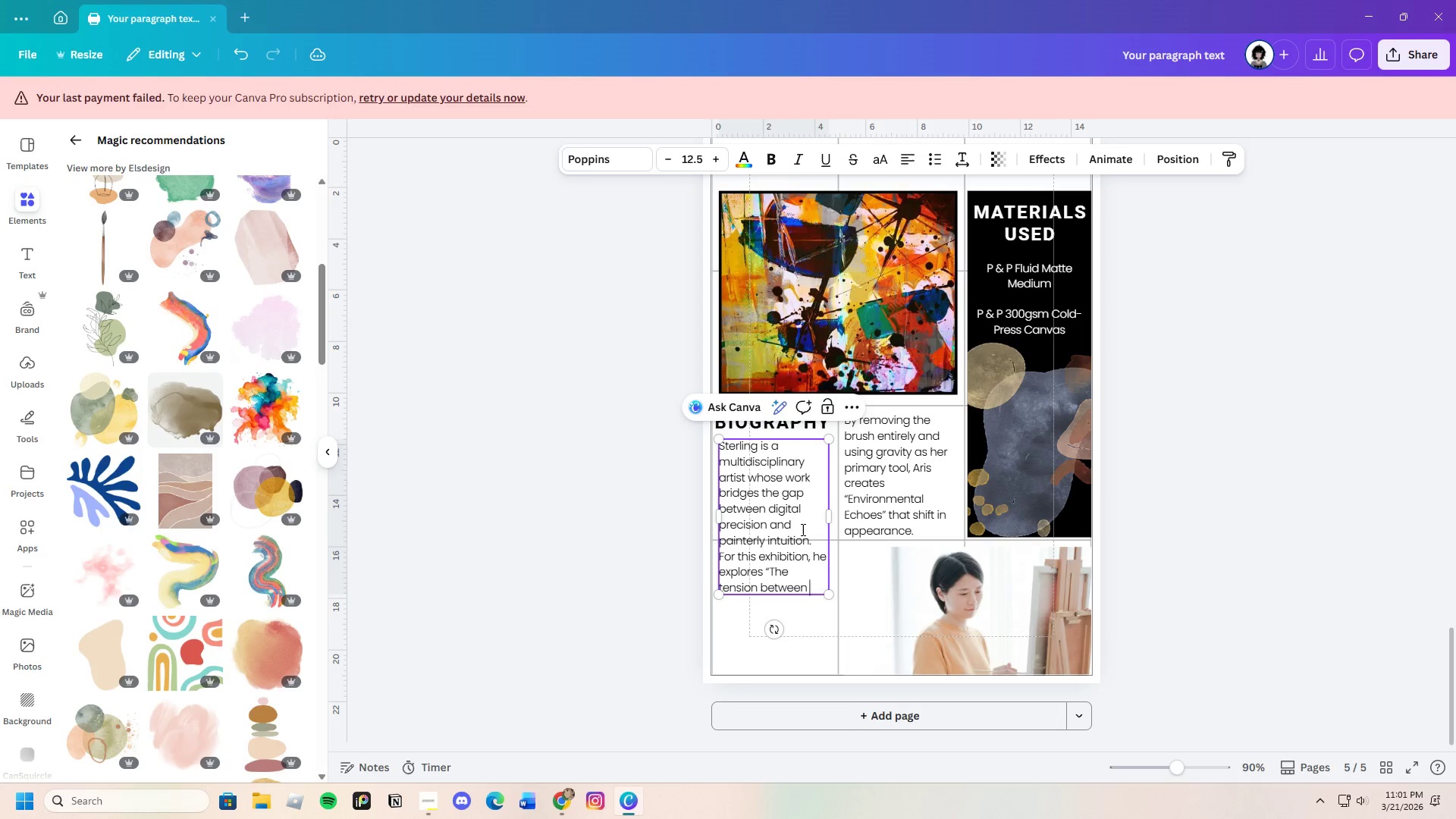 
key(Backspace)
key(Backspace)
key(Backspace)
key(Backspace)
key(Backspace)
key(Backspace)
key(Backspace)
key(Backspace)
type(of Surface)
 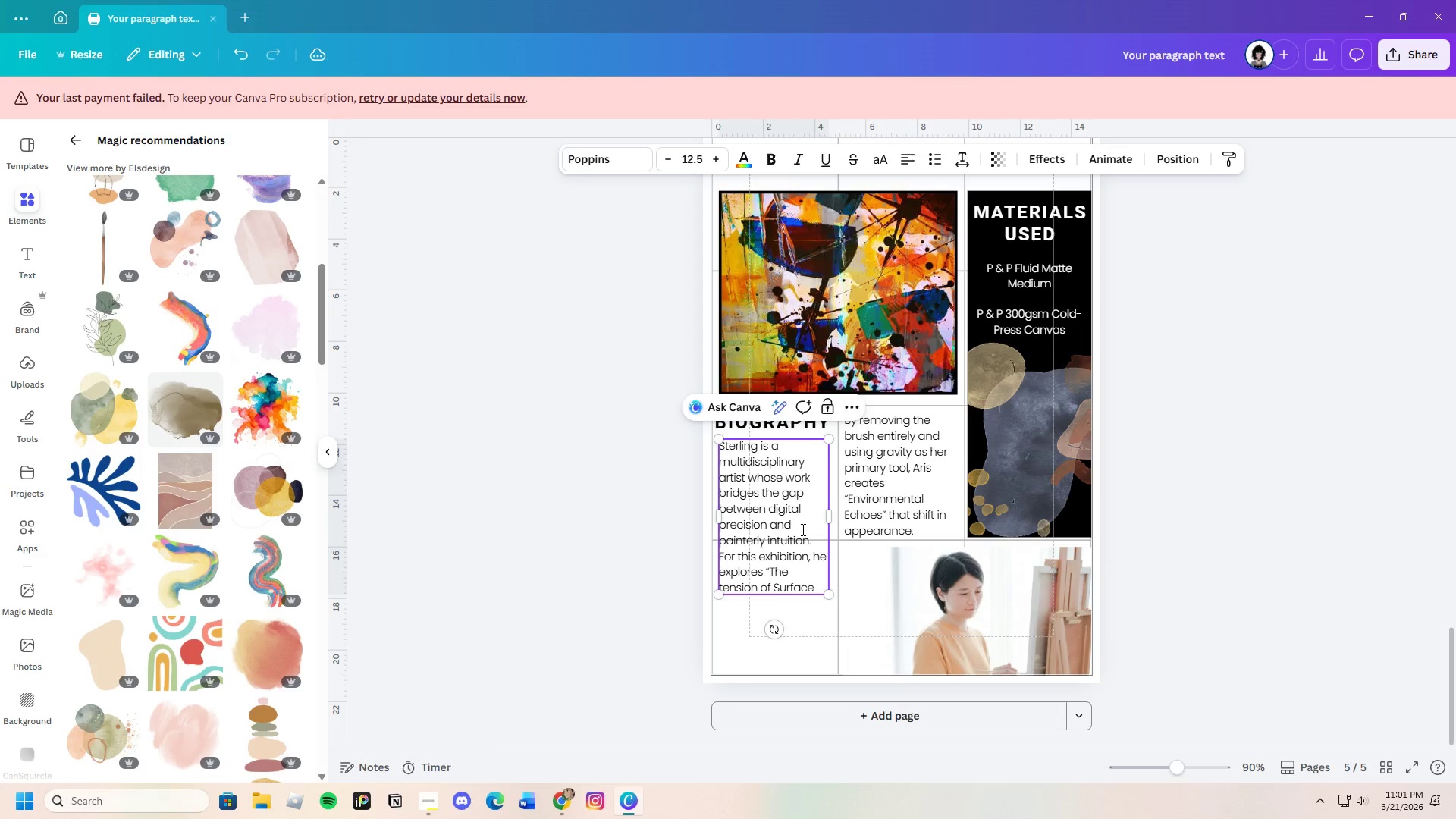 
type(," utilizing )
key(Backspace)
type( )
 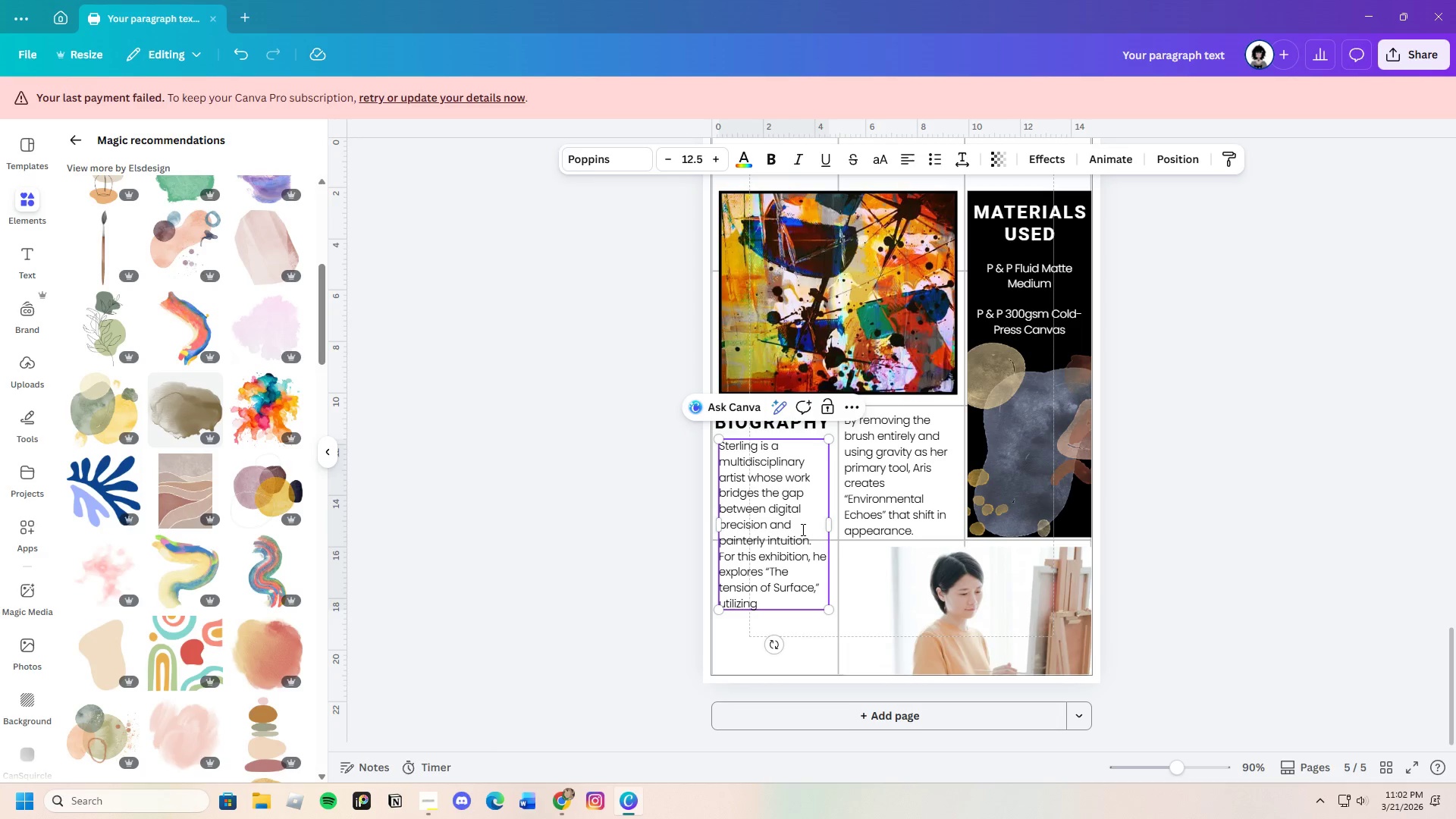 
type(high-contrast )
 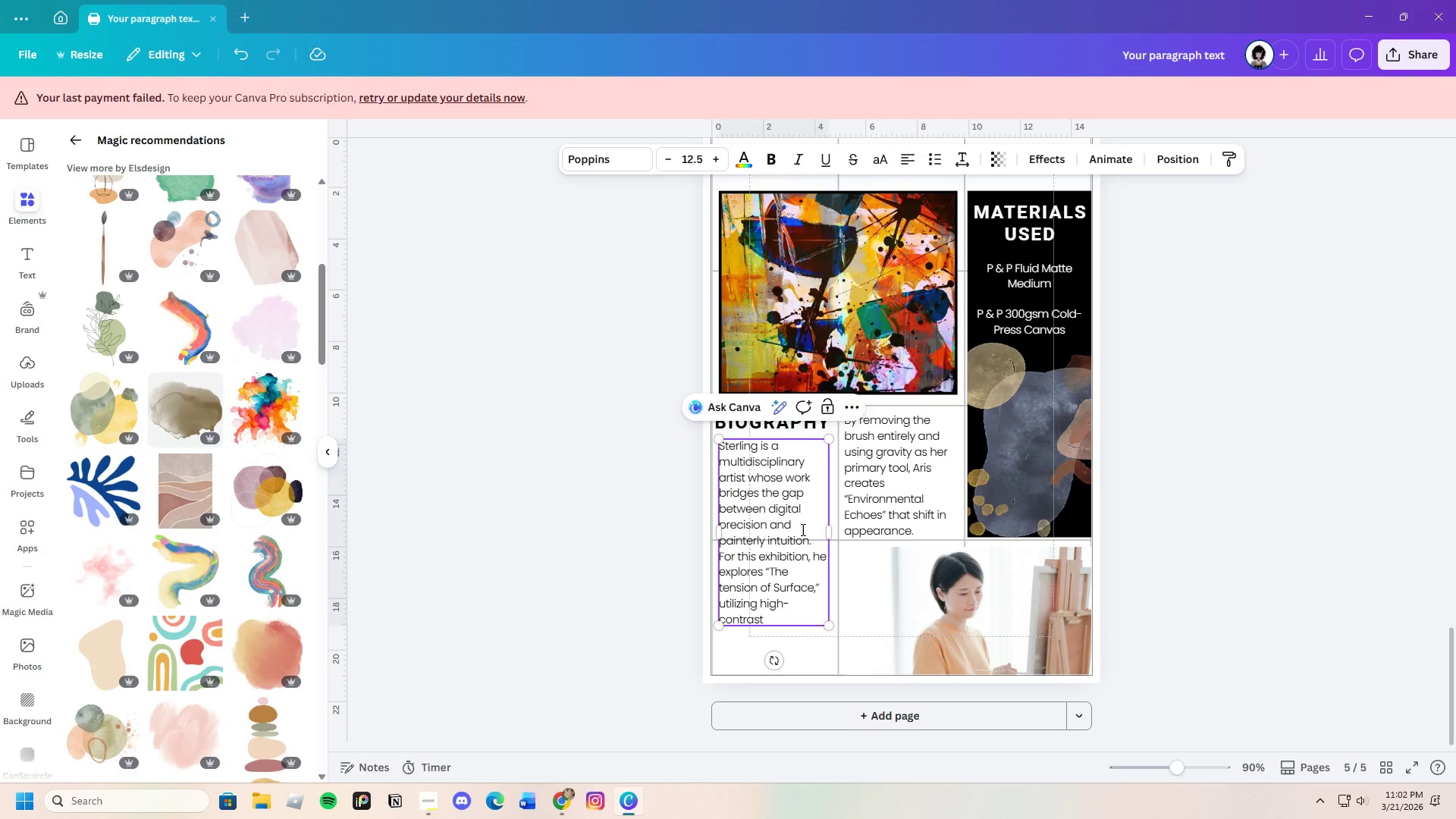 
type(pigmn)
key(Backspace)
type(ents )
 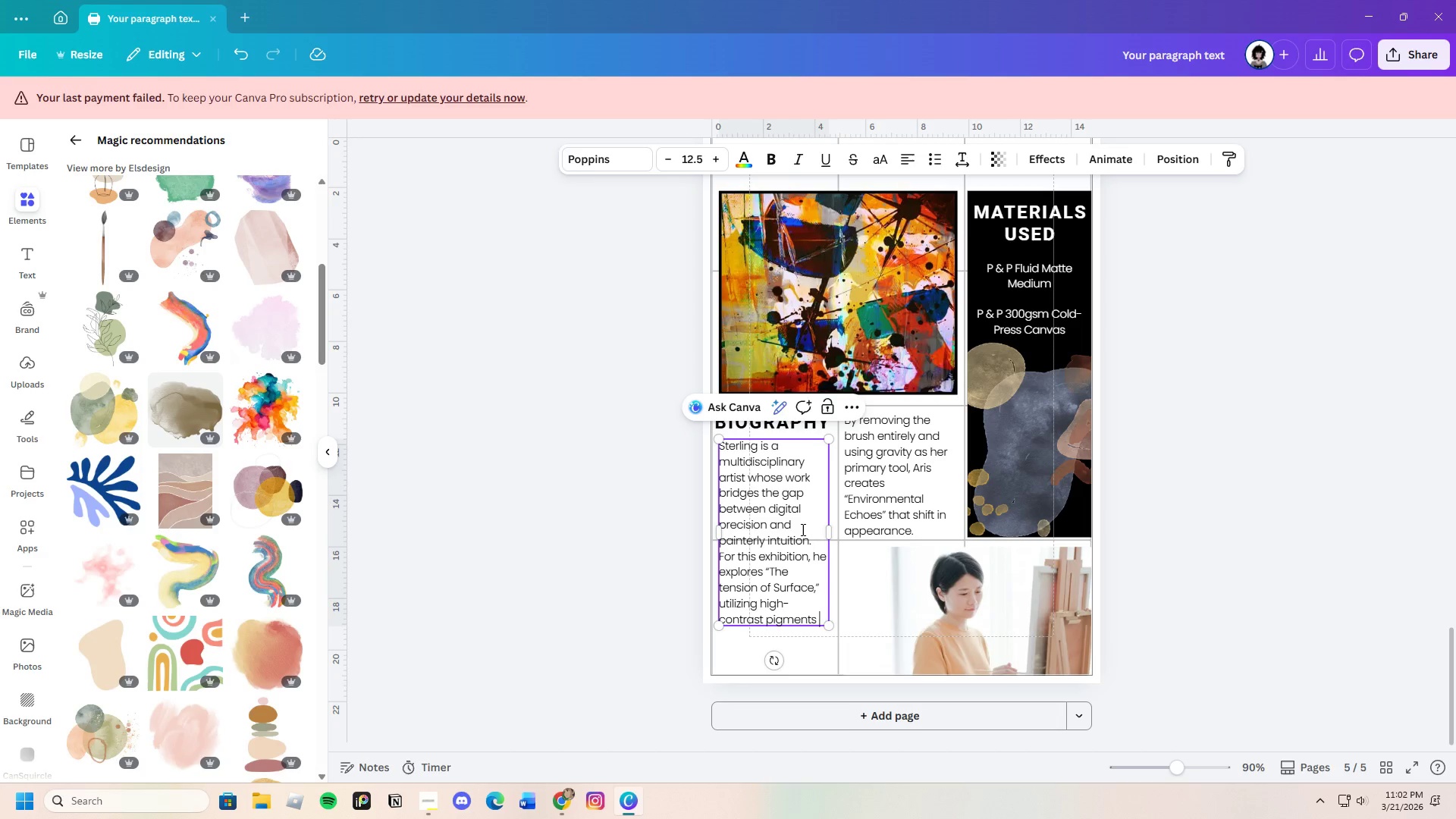 
wait(13.77)
 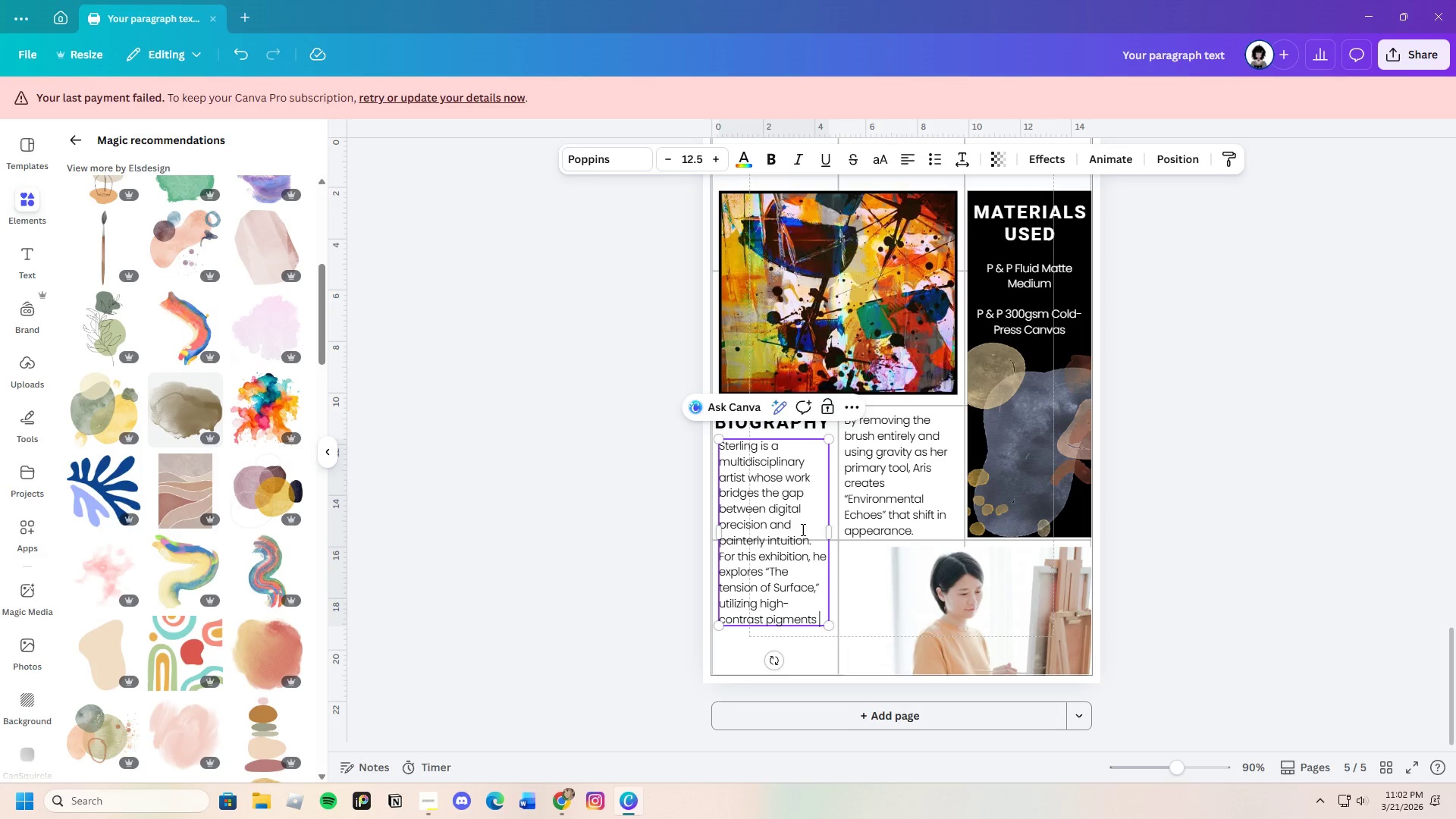 
type(to create sharp, geometric ruotures )
key(Backspace)
key(Backspace)
key(Backspace)
key(Backspace)
key(Backspace)
key(Backspace)
key(Backspace)
type(ptures)
 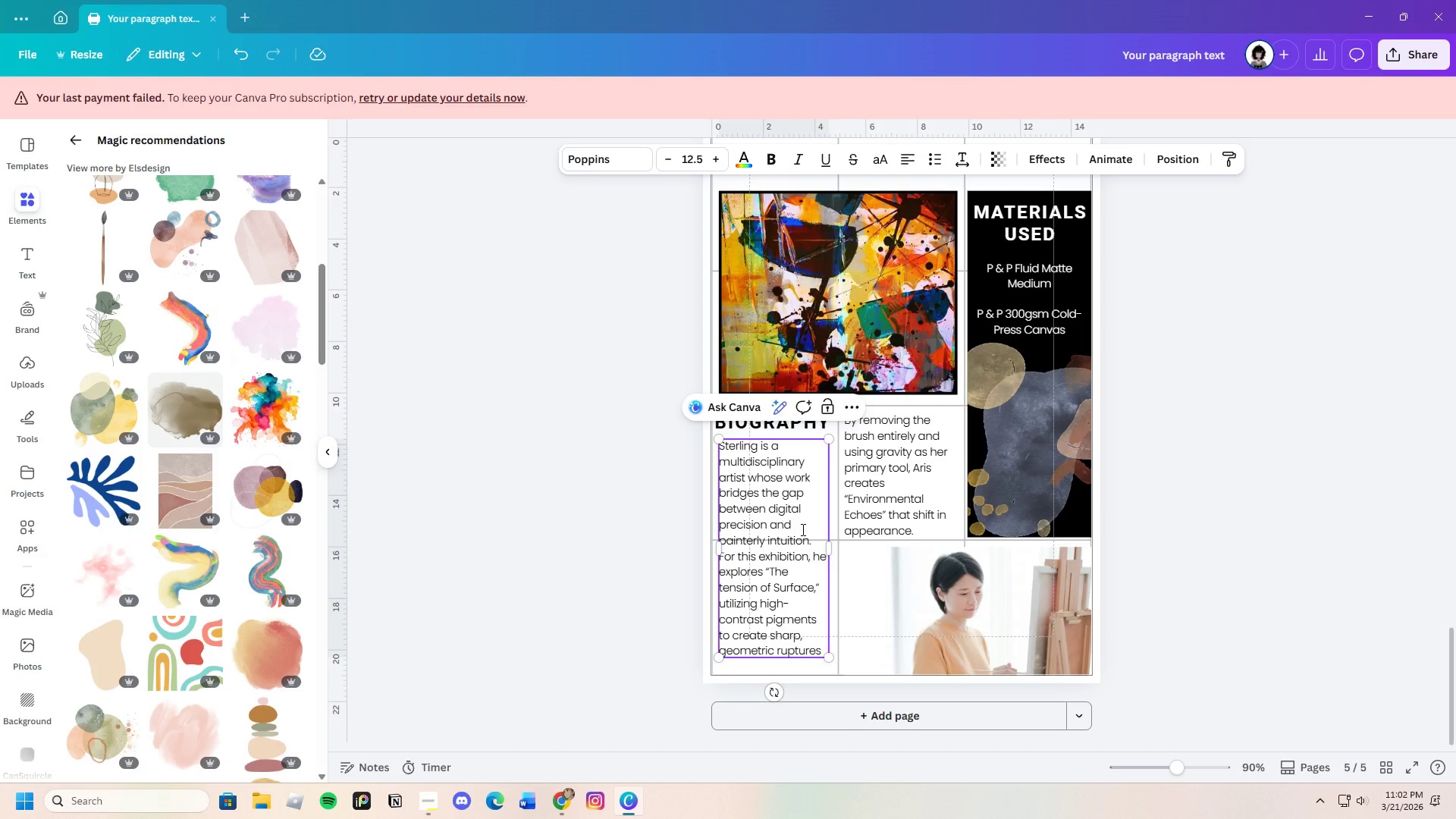 
type(ba)
key(Backspace)
type( )
key(Backspace)
key(Backspace)
type( agais)
key(Backspace)
type(b)
key(Backspace)
type(nst)
 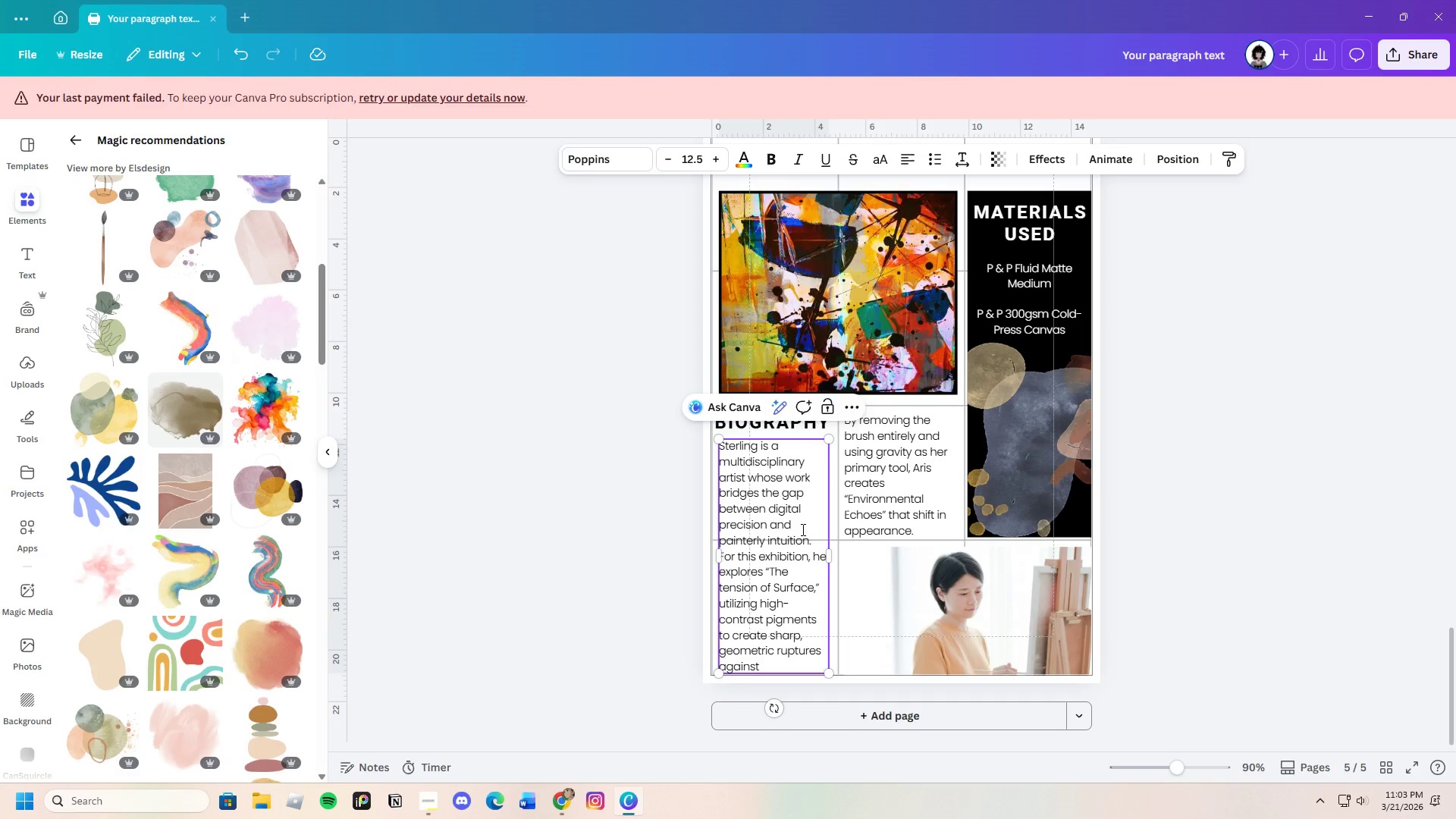 
wait(5.41)
 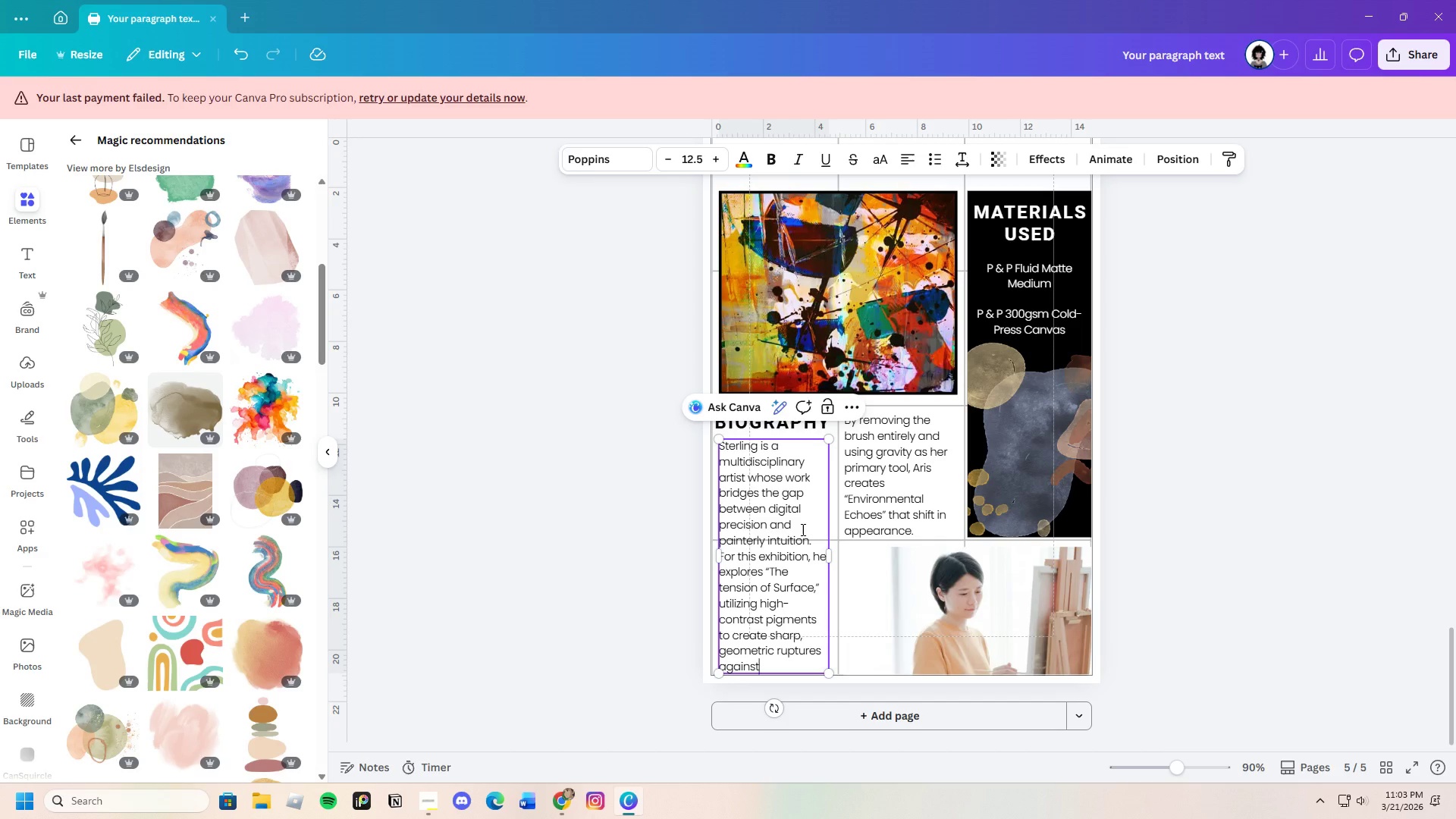 
type( si)
key(Backspace)
type(oft, blended)
key(Backspace)
key(Backspace)
key(Backspace)
key(Backspace)
key(Backspace)
key(Backspace)
key(Backspace)
 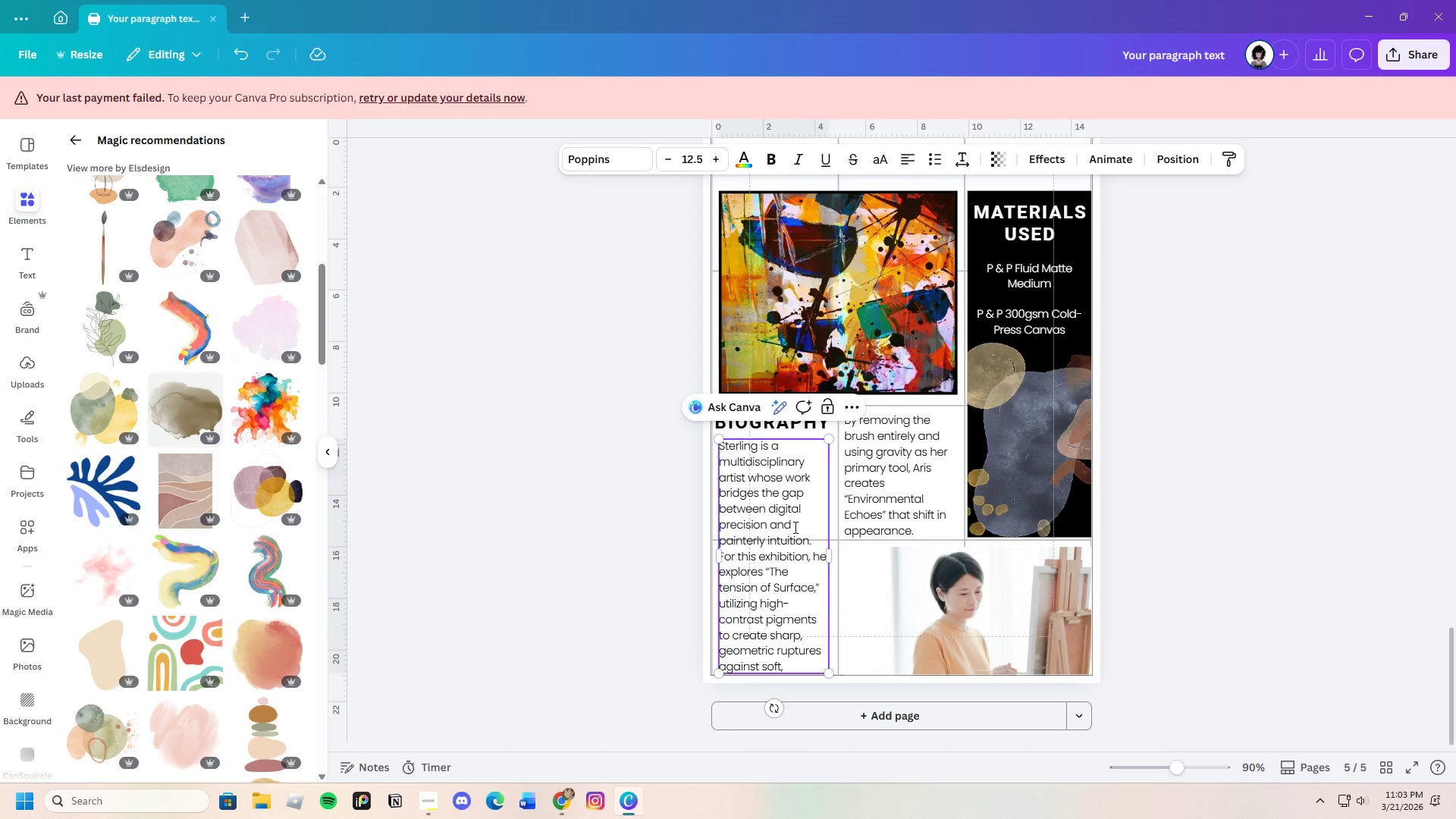 
left_click([893, 452])
 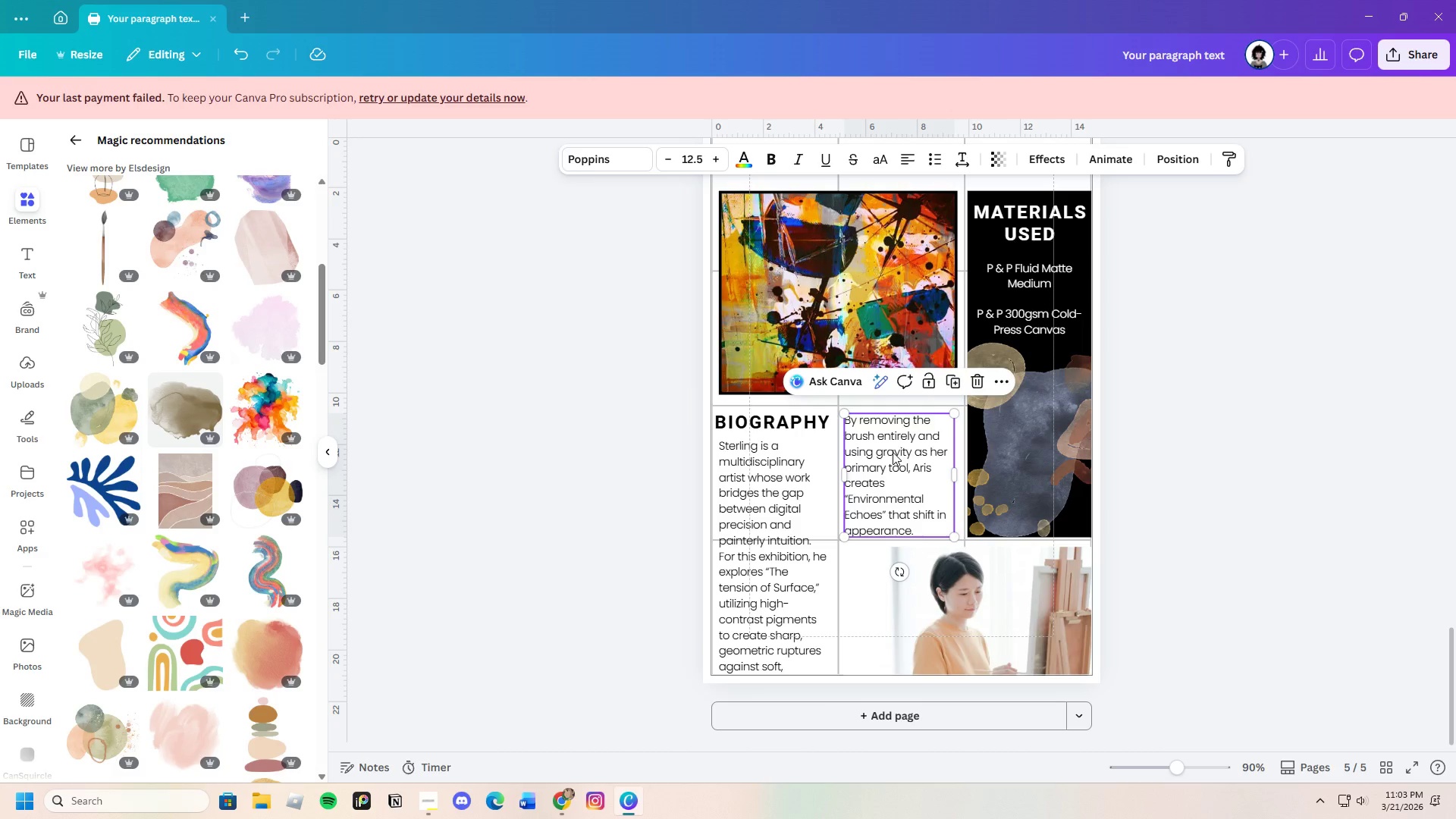 
double_click([893, 452])
 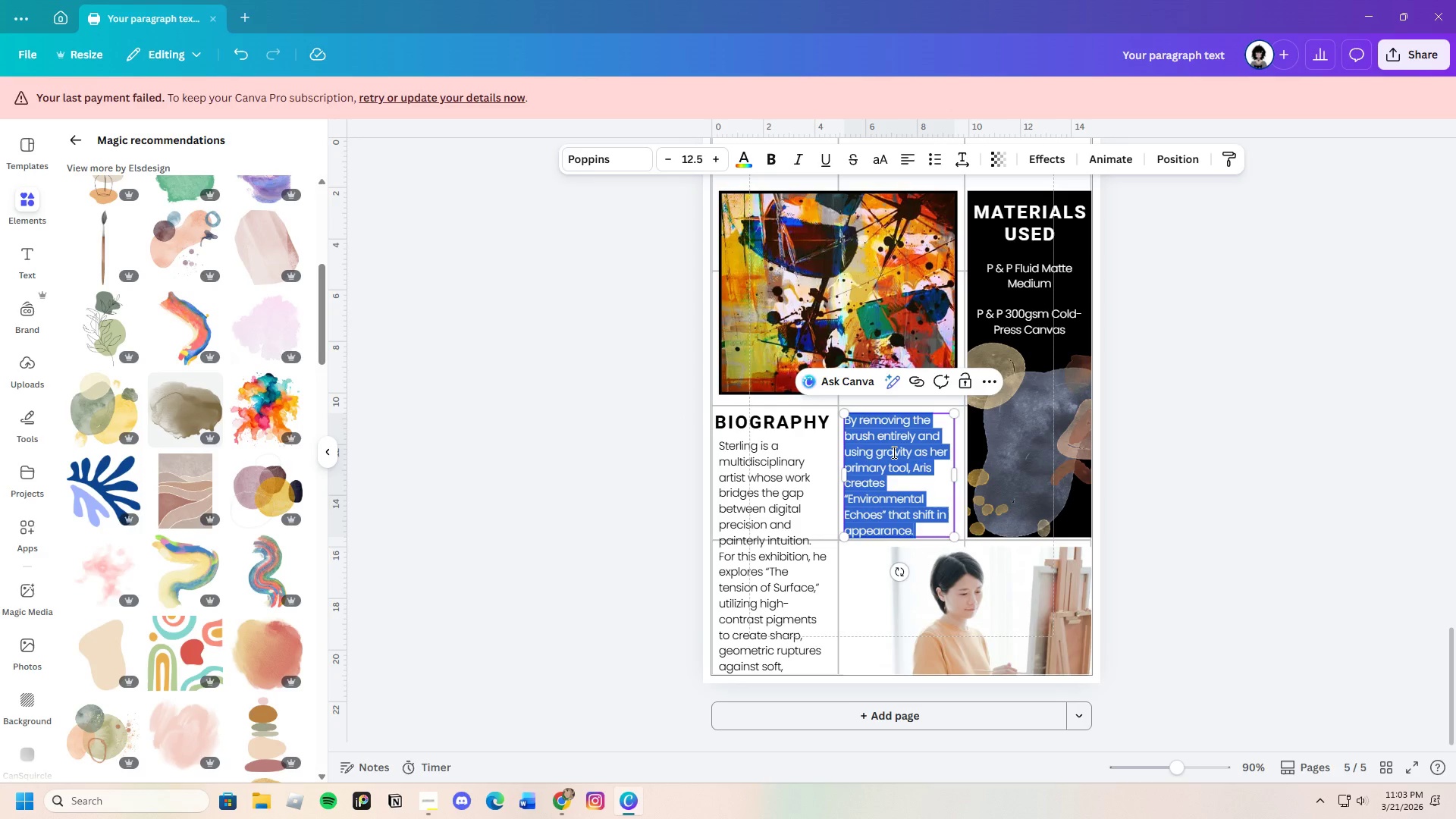 
key(Backspace)
type(blended backf)
key(Backspace)
type(grounds. His techniqual )
key(Backspace)
key(Backspace)
key(Backspace)
key(Backspace)
type(ue involves using palte)
key(Backspace)
key(Backspace)
type(ette knoves)
key(Backspace)
key(Backspace)
key(Backspace)
key(Backspace)
type(ives )
 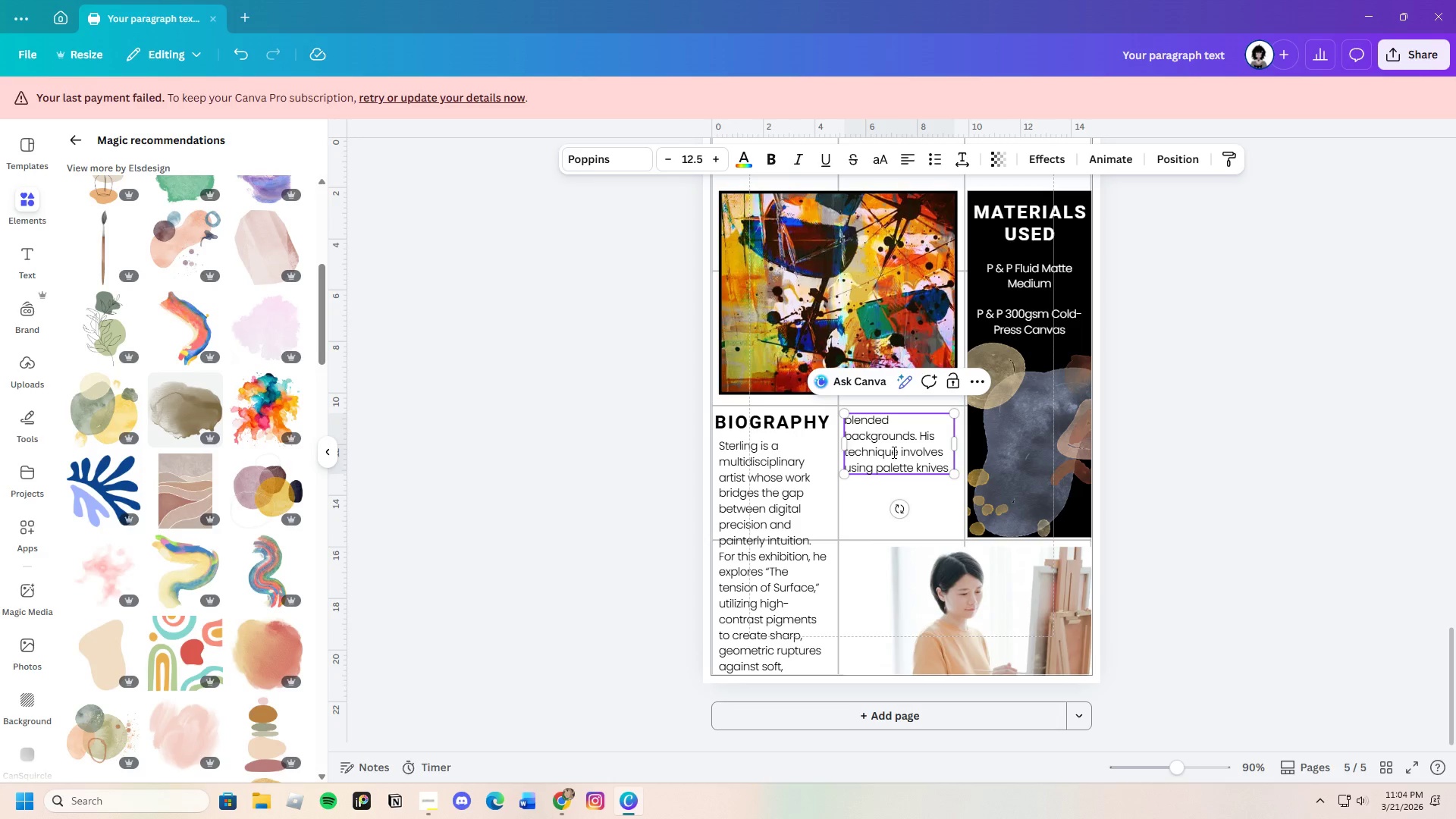 
type(to strip away )
 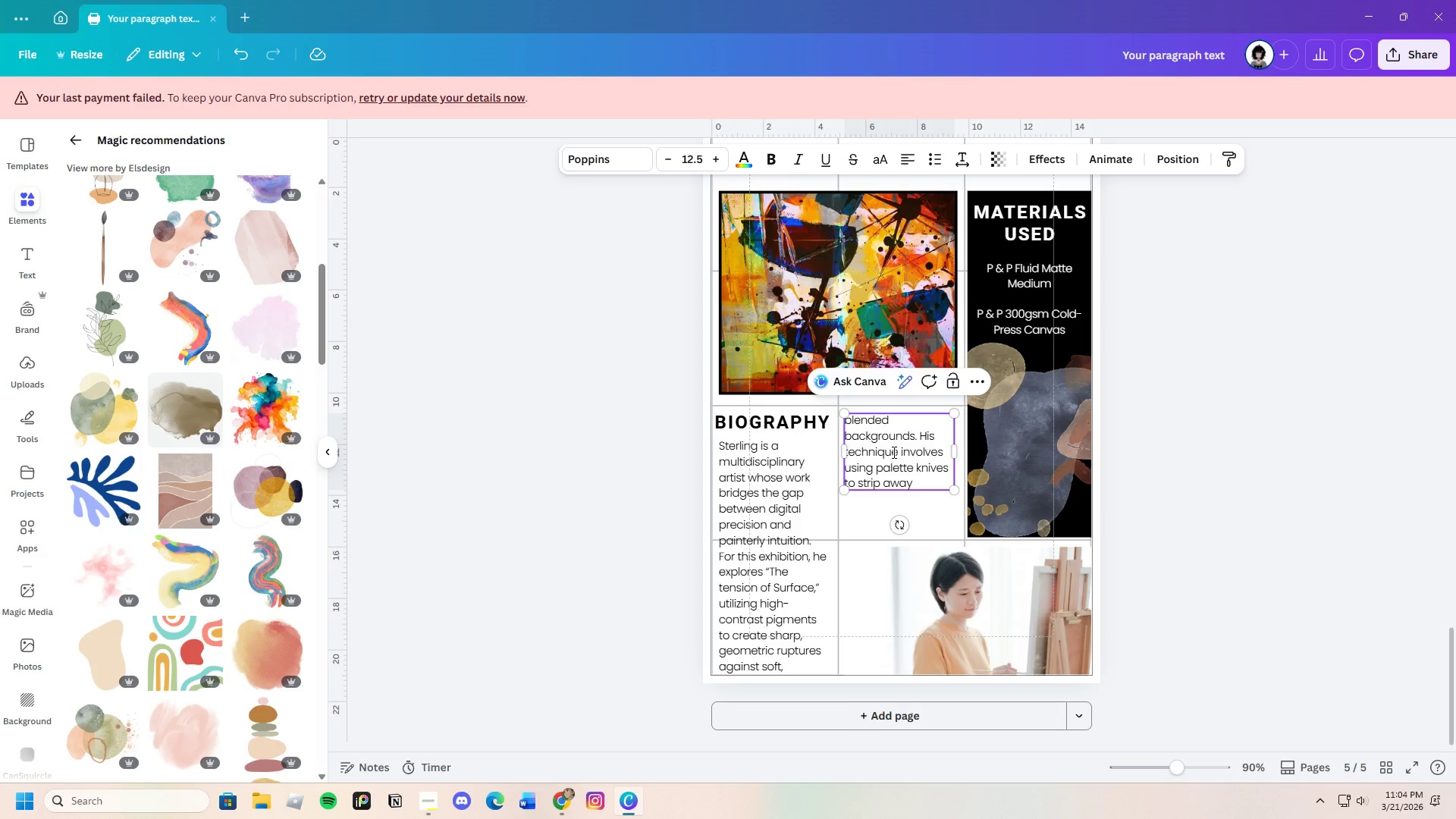 
wait(18.28)
 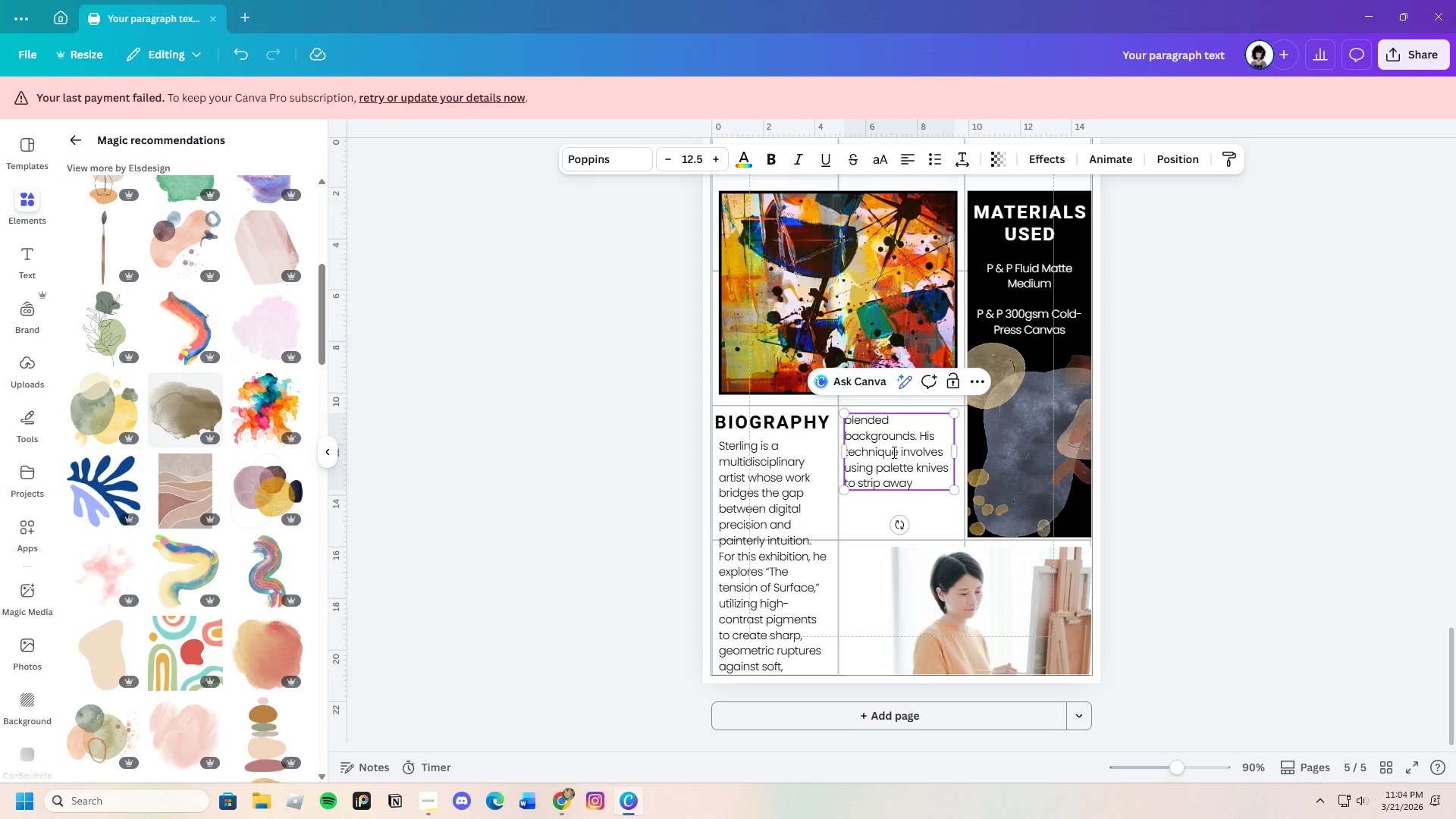 
type(layers of wet paint, rea)
key(Backspace)
type(vealing the "ghost" of previoys)
key(Backspace)
key(Backspace)
type(us strokes.)
 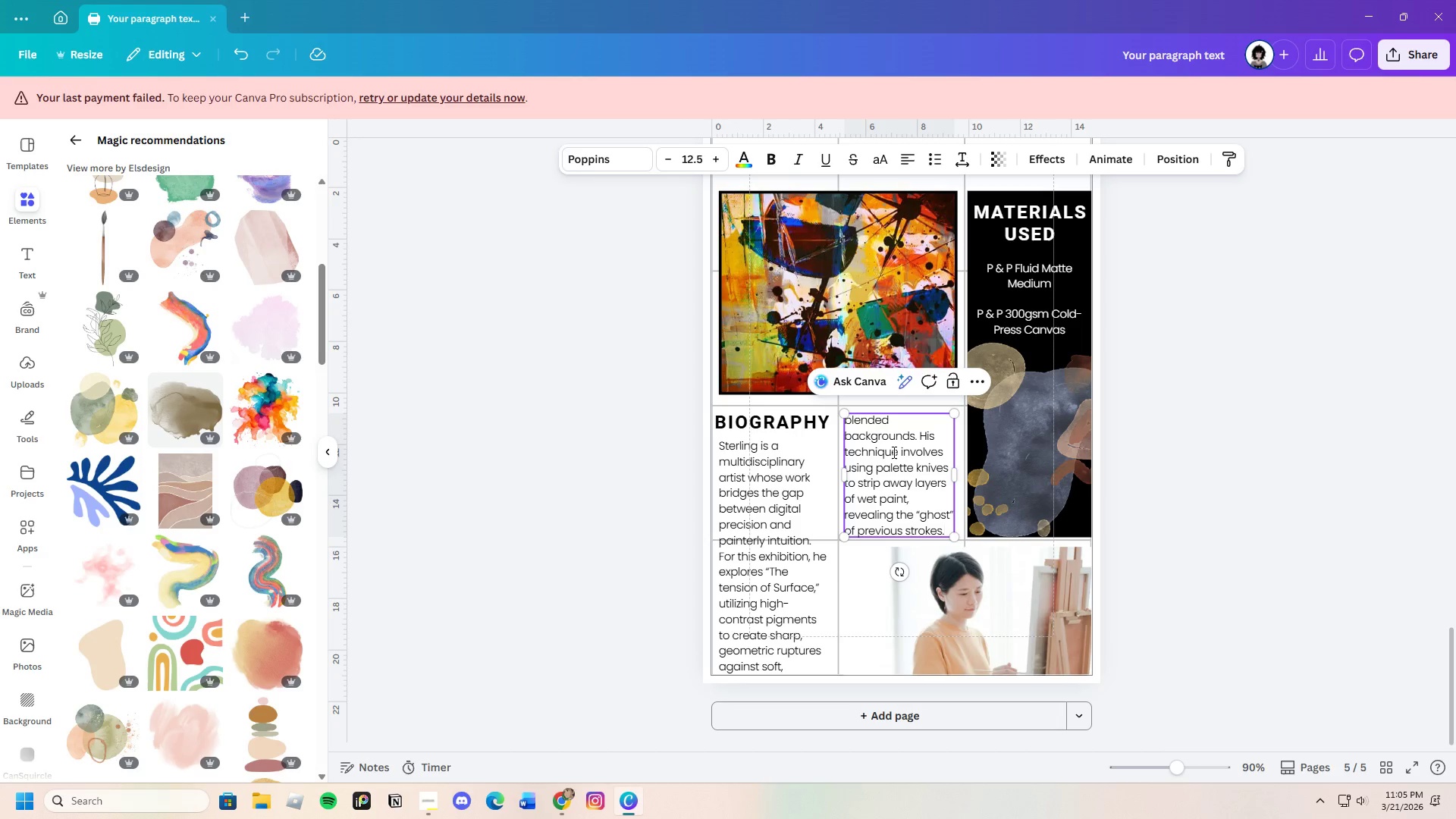 
left_click([1141, 526])
 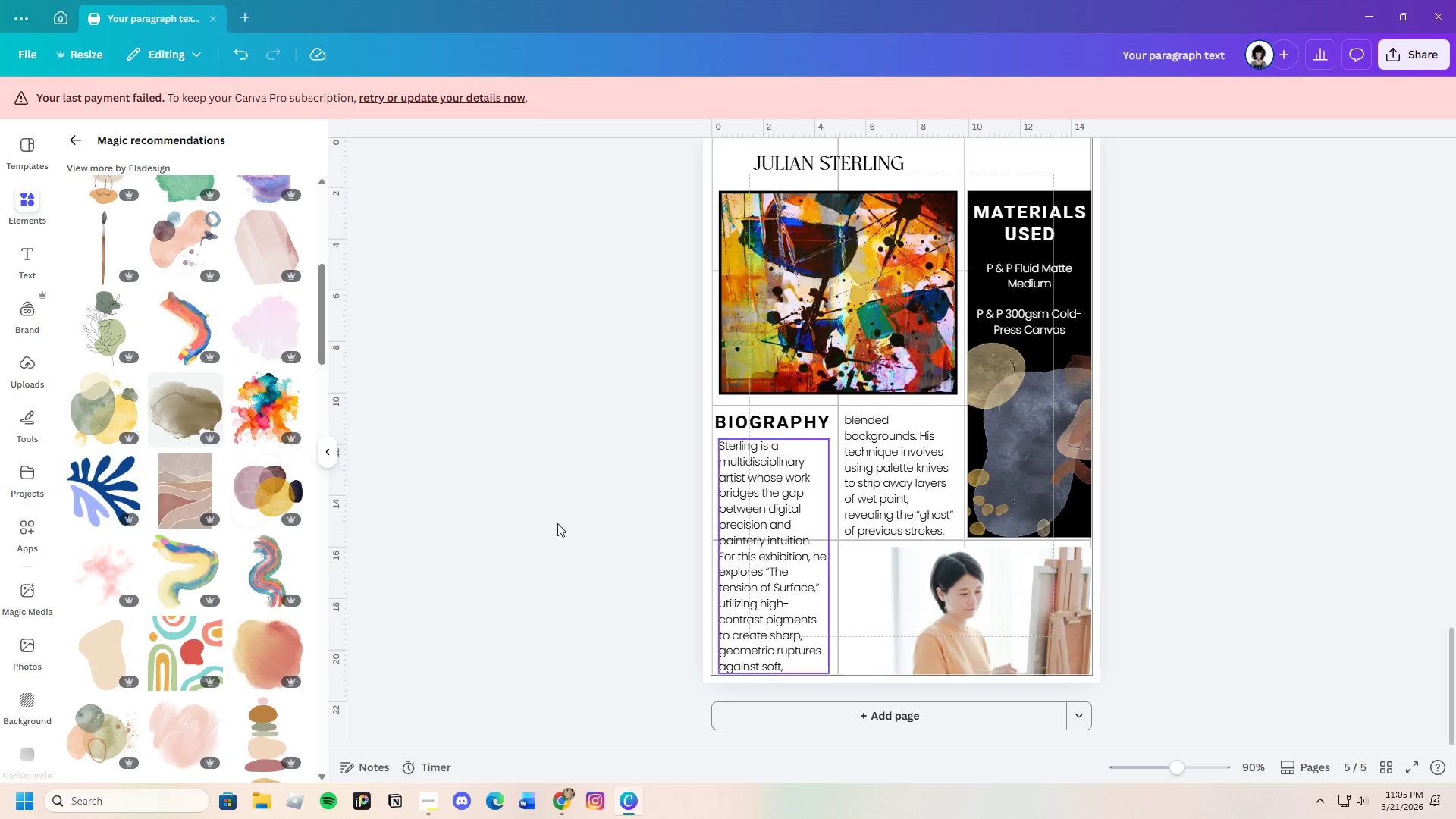 
wait(5.02)
 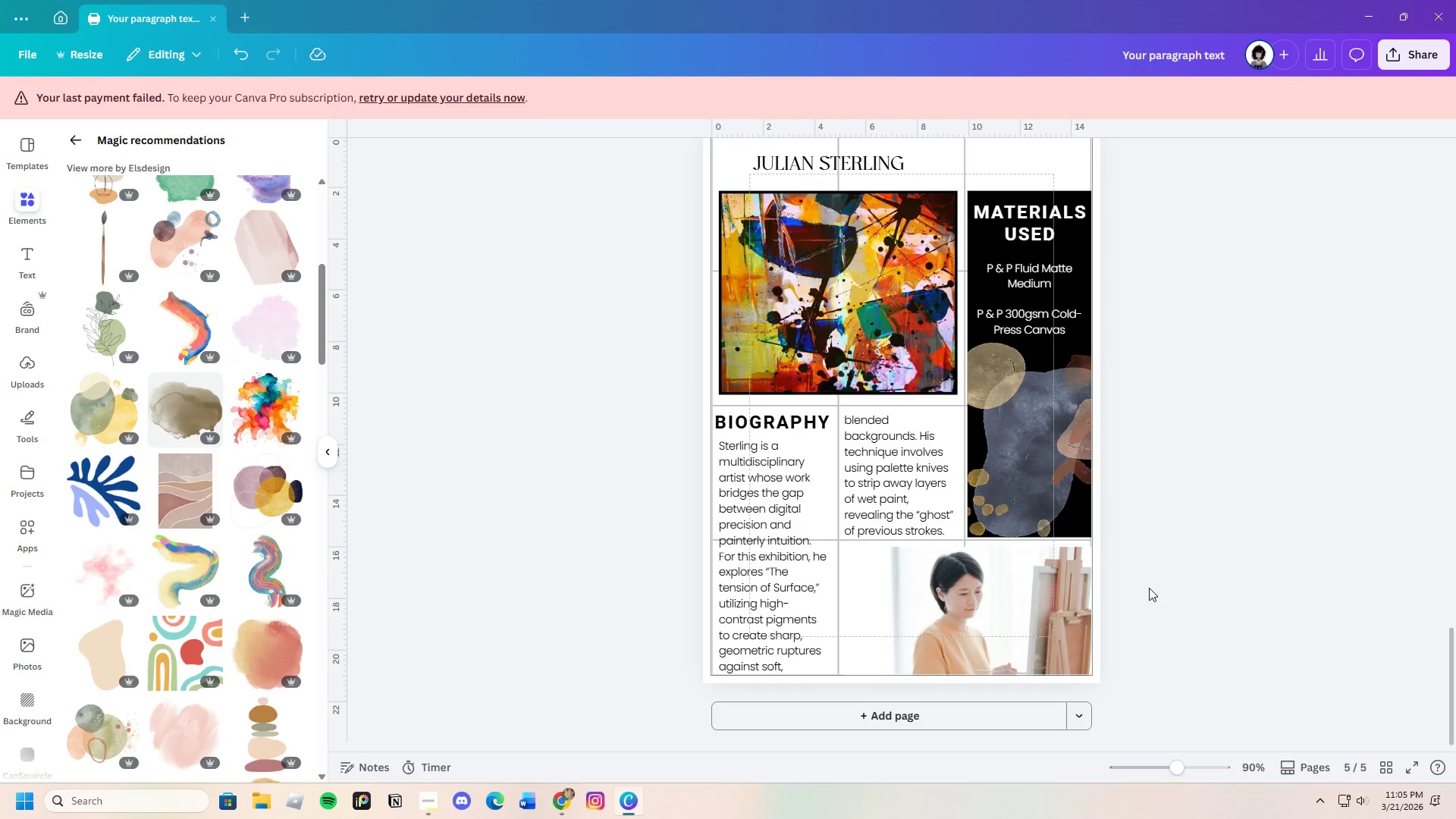 
left_click([77, 141])
 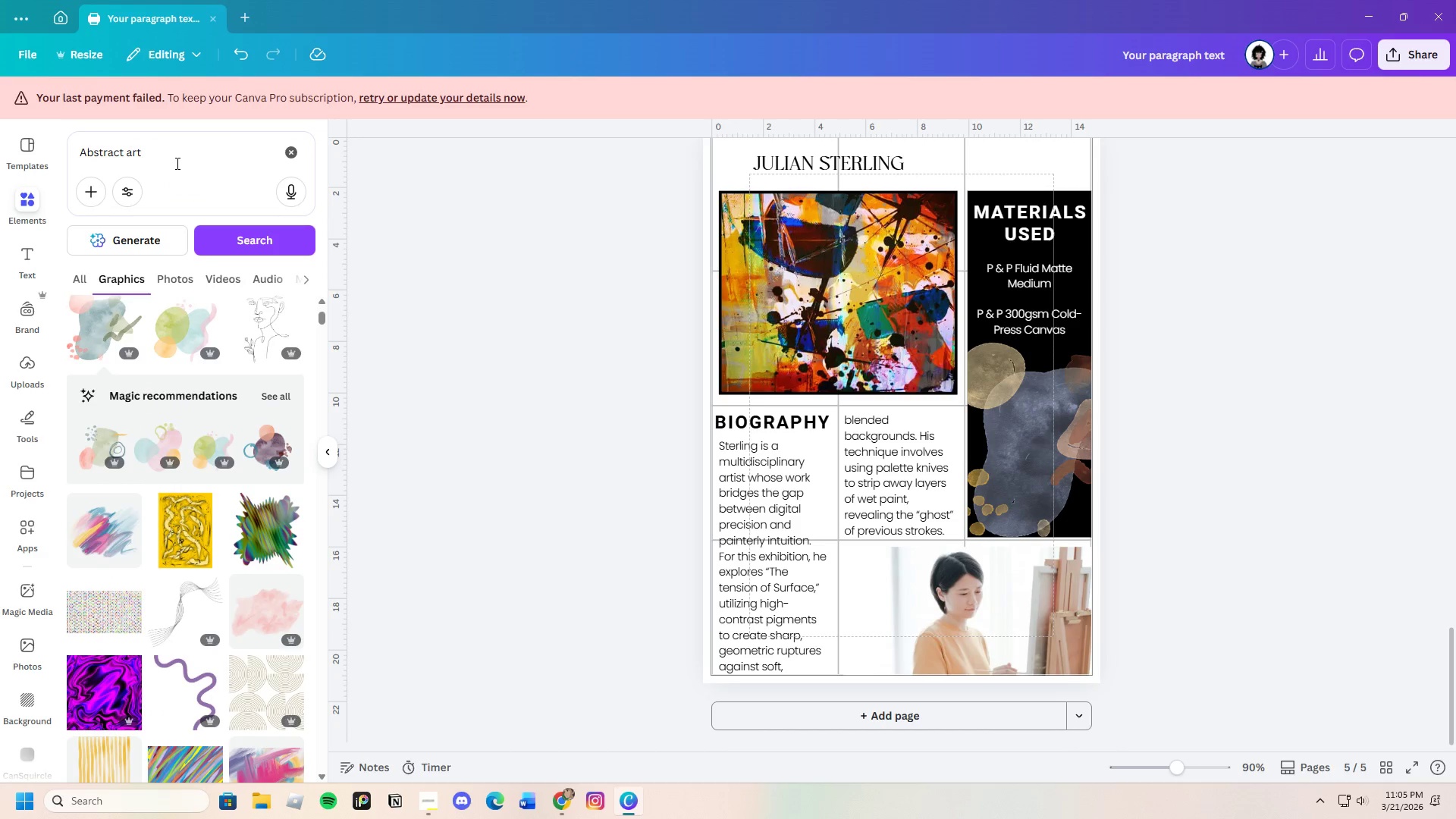 
left_click_drag(start_coordinate=[171, 158], to_coordinate=[52, 151])
 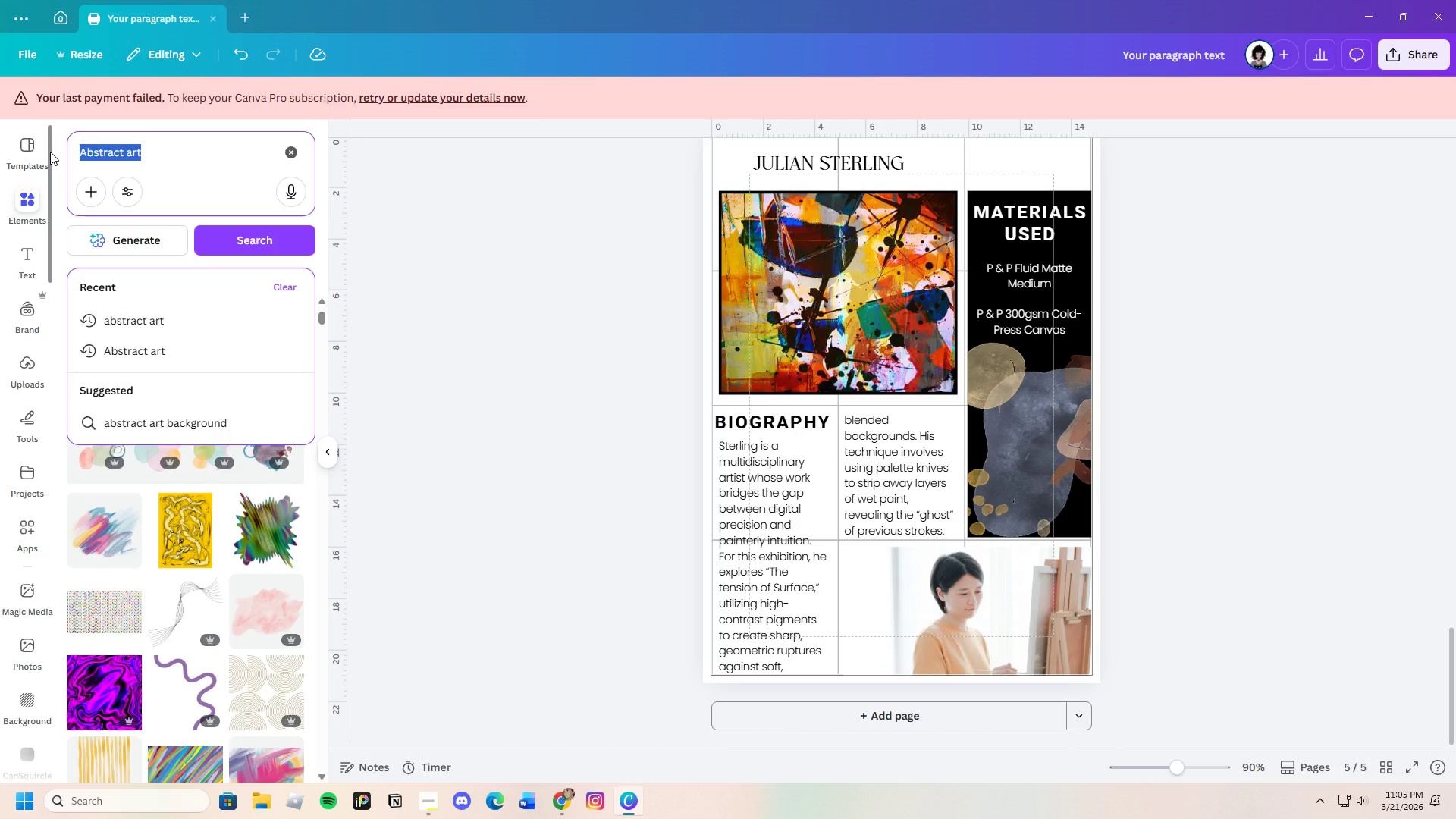 
key(Backspace)
type(artist)
 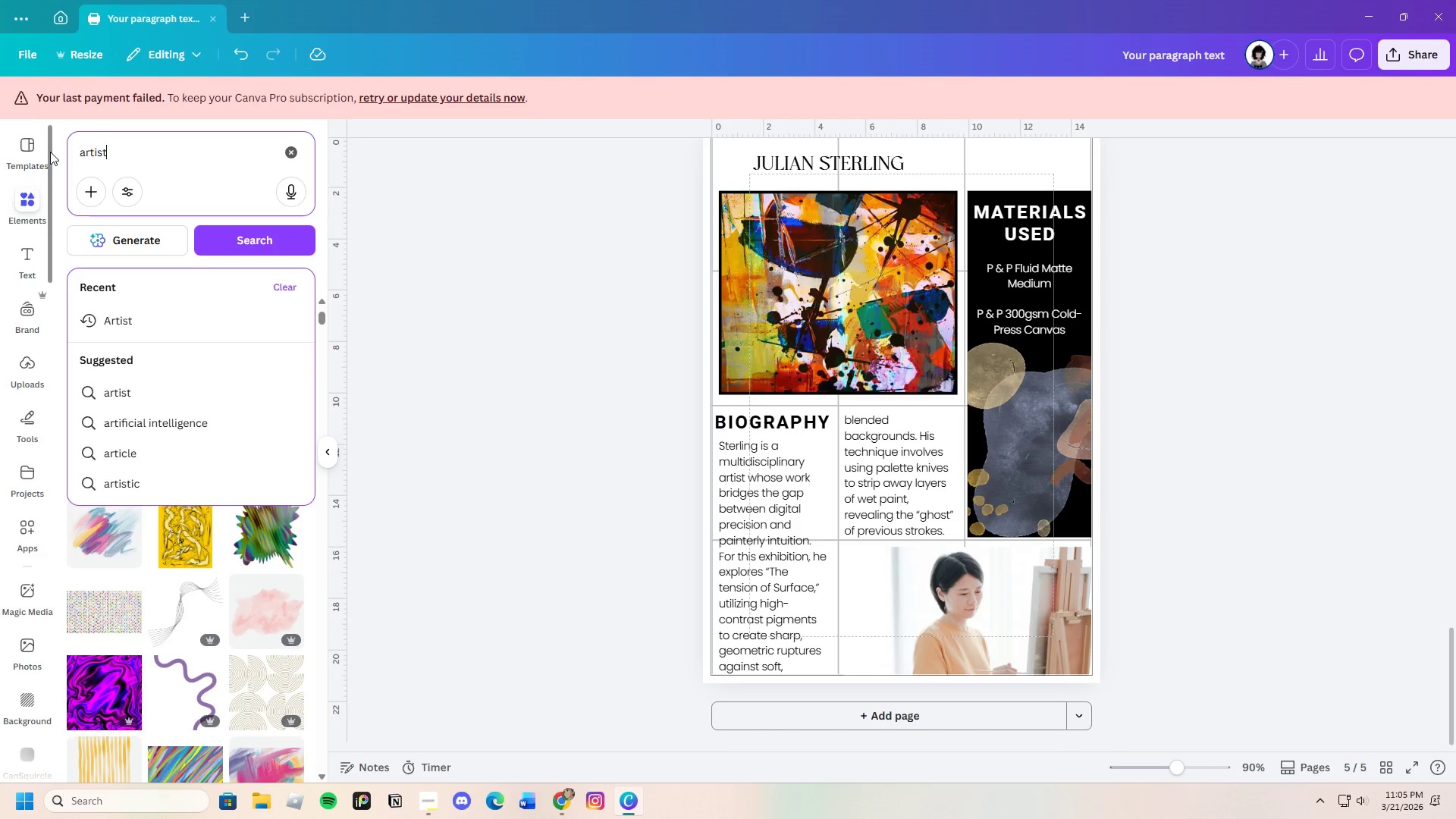 
key(Enter)
 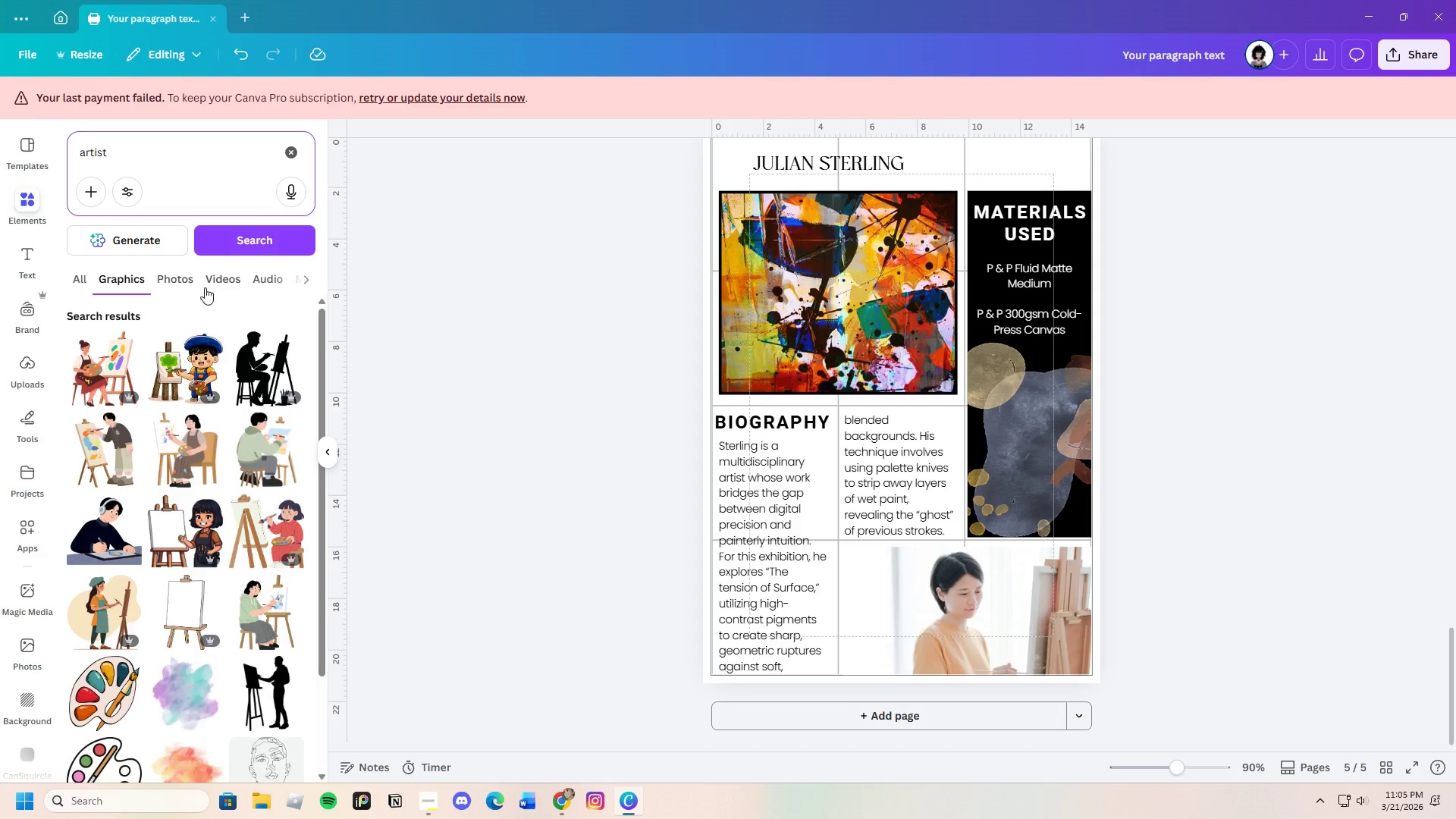 
left_click([184, 278])
 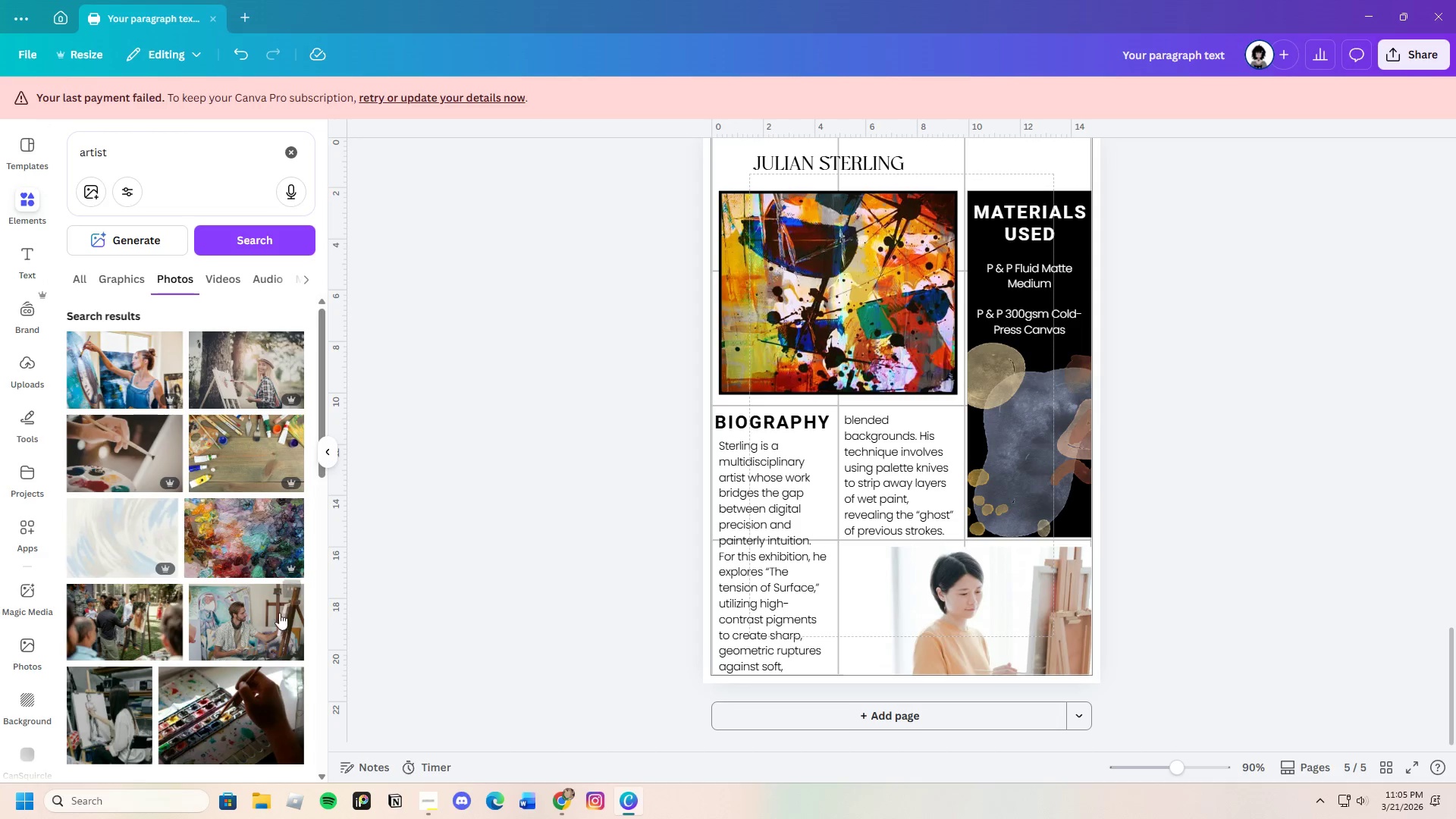 
scroll: coordinate [265, 608], scroll_direction: down, amount: 17.0
 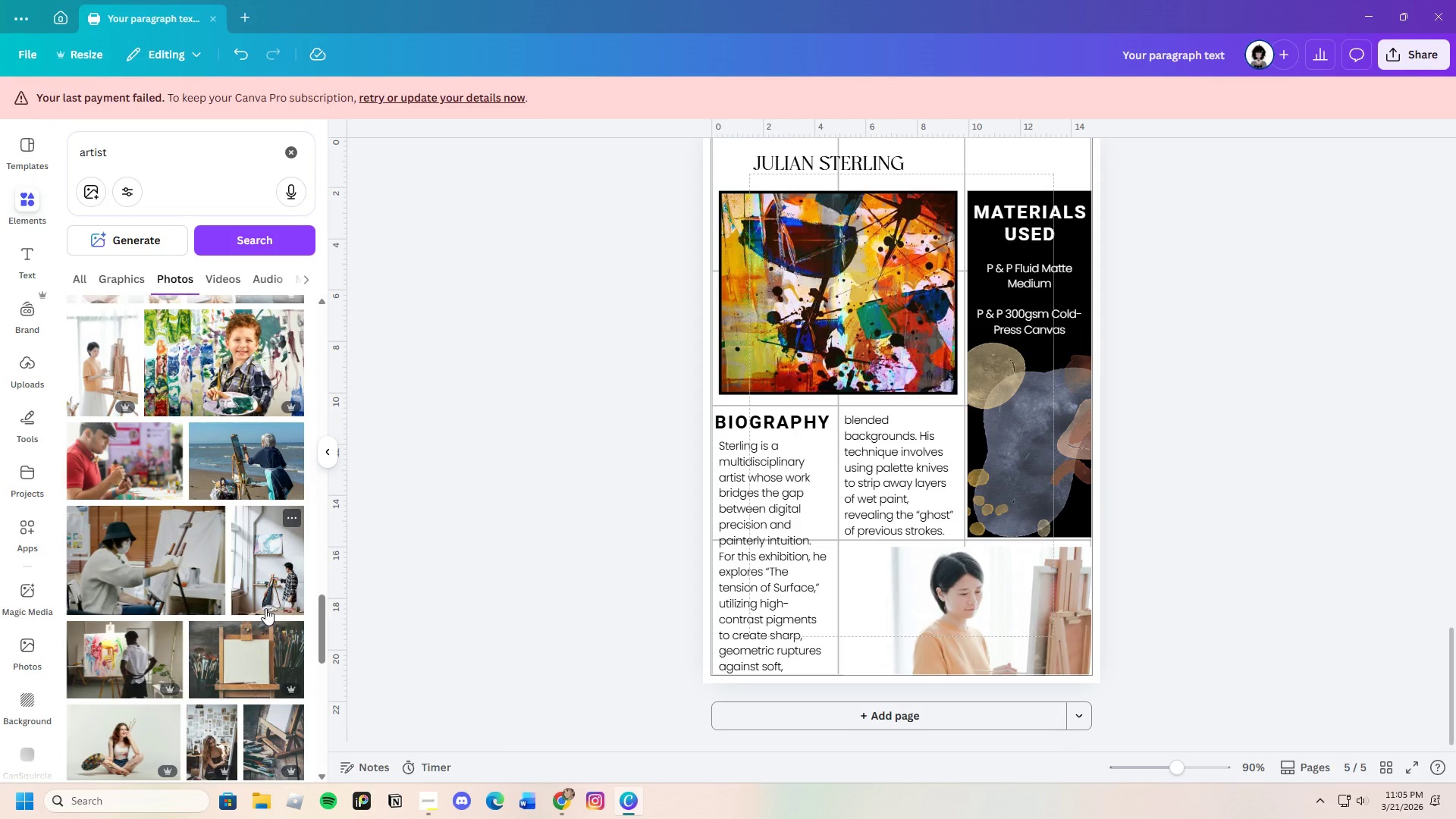 
scroll: coordinate [265, 608], scroll_direction: down, amount: 10.0
 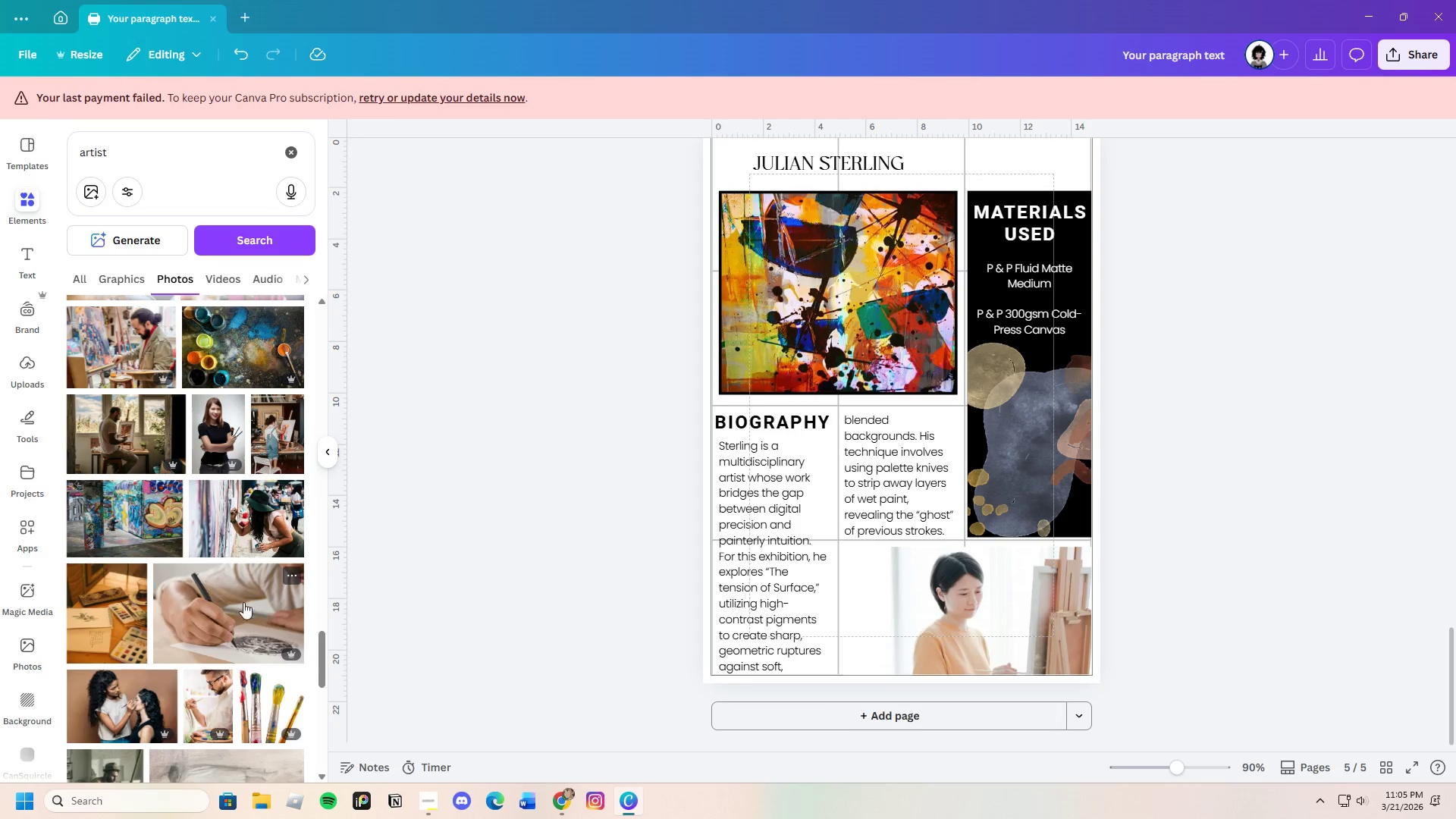 
left_click([88, 432])
 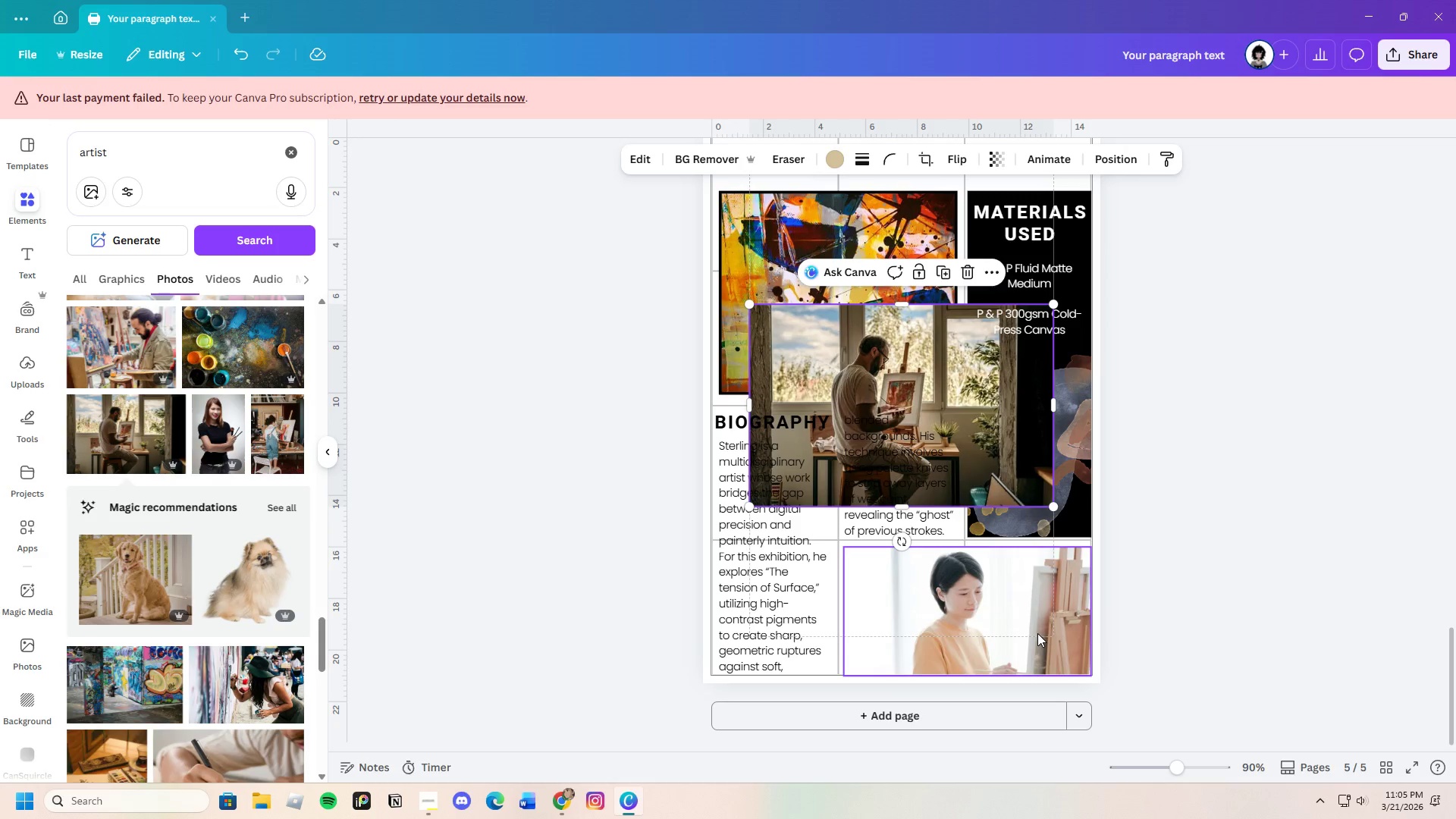 
left_click([1023, 629])
 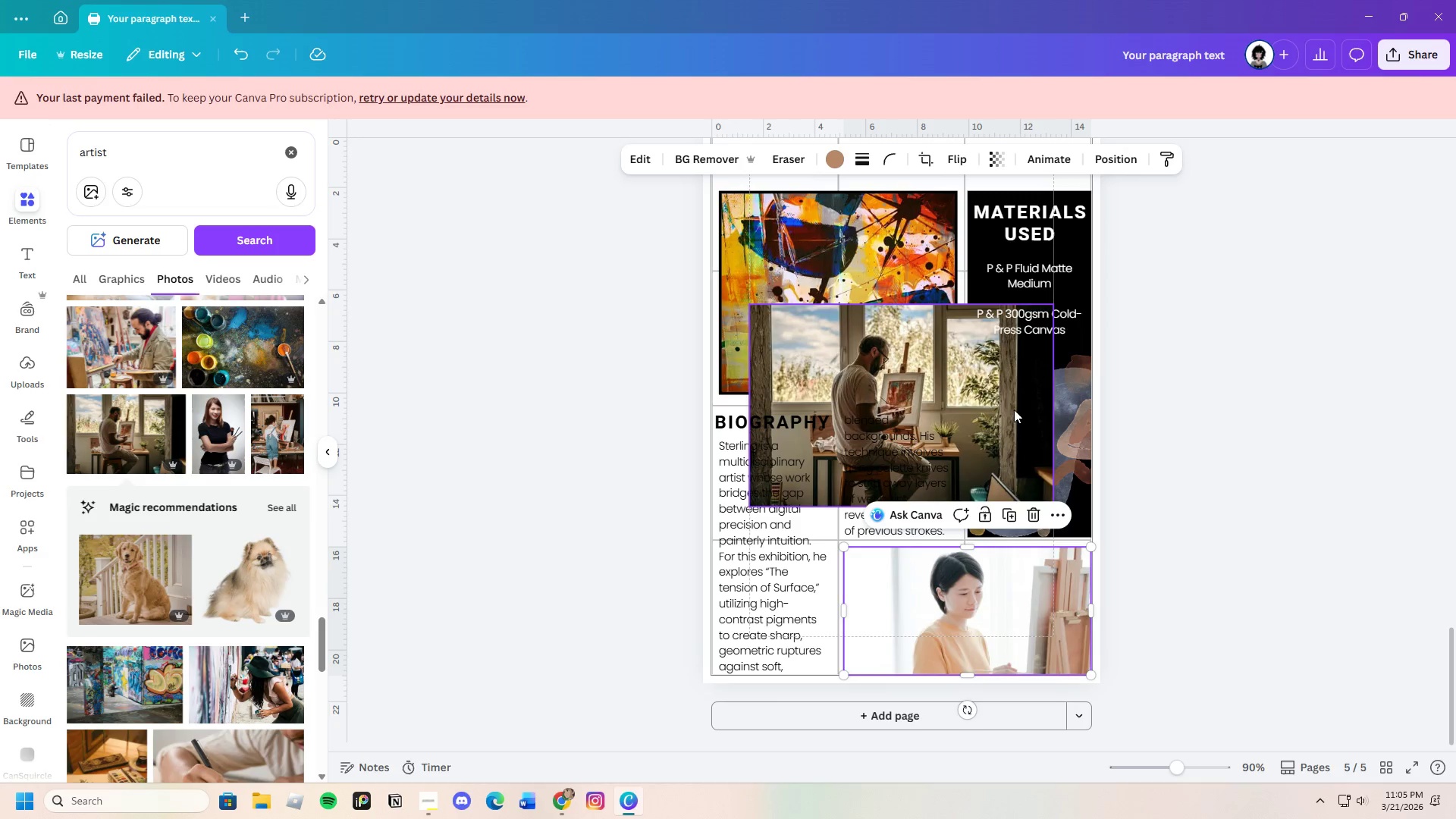 
left_click([1207, 438])
 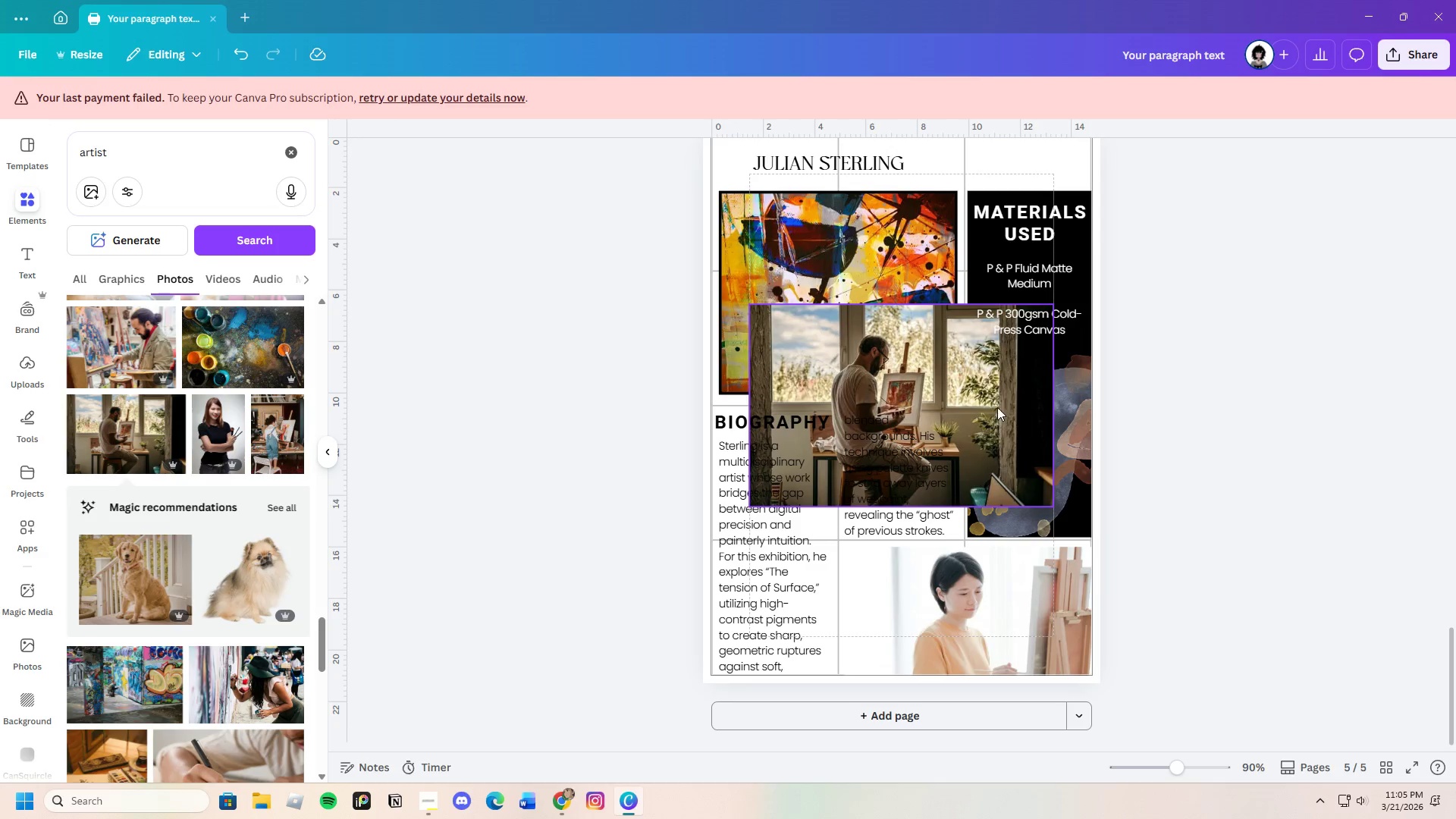 
left_click([993, 405])
 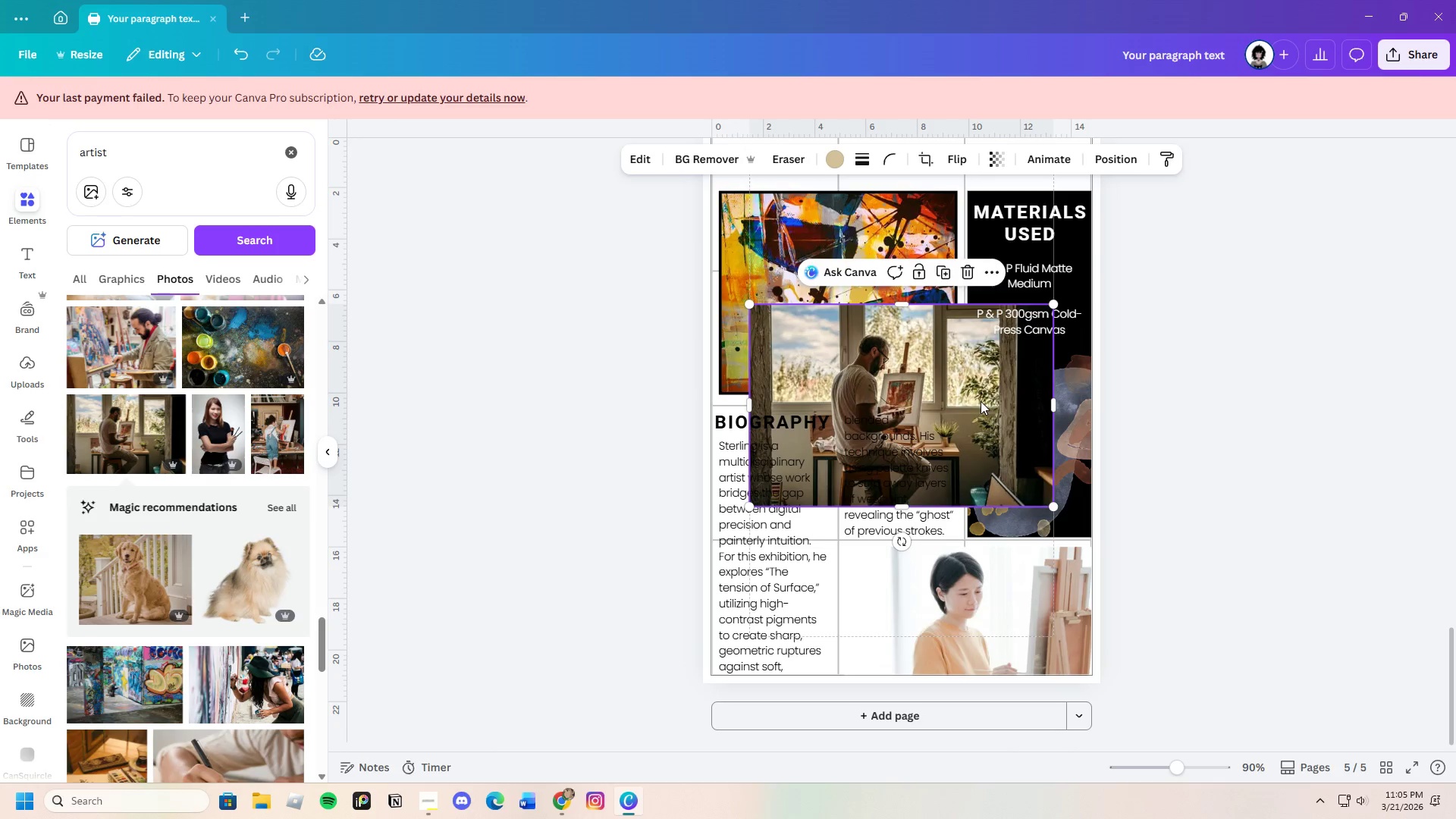 
left_click_drag(start_coordinate=[981, 401], to_coordinate=[1078, 566])
 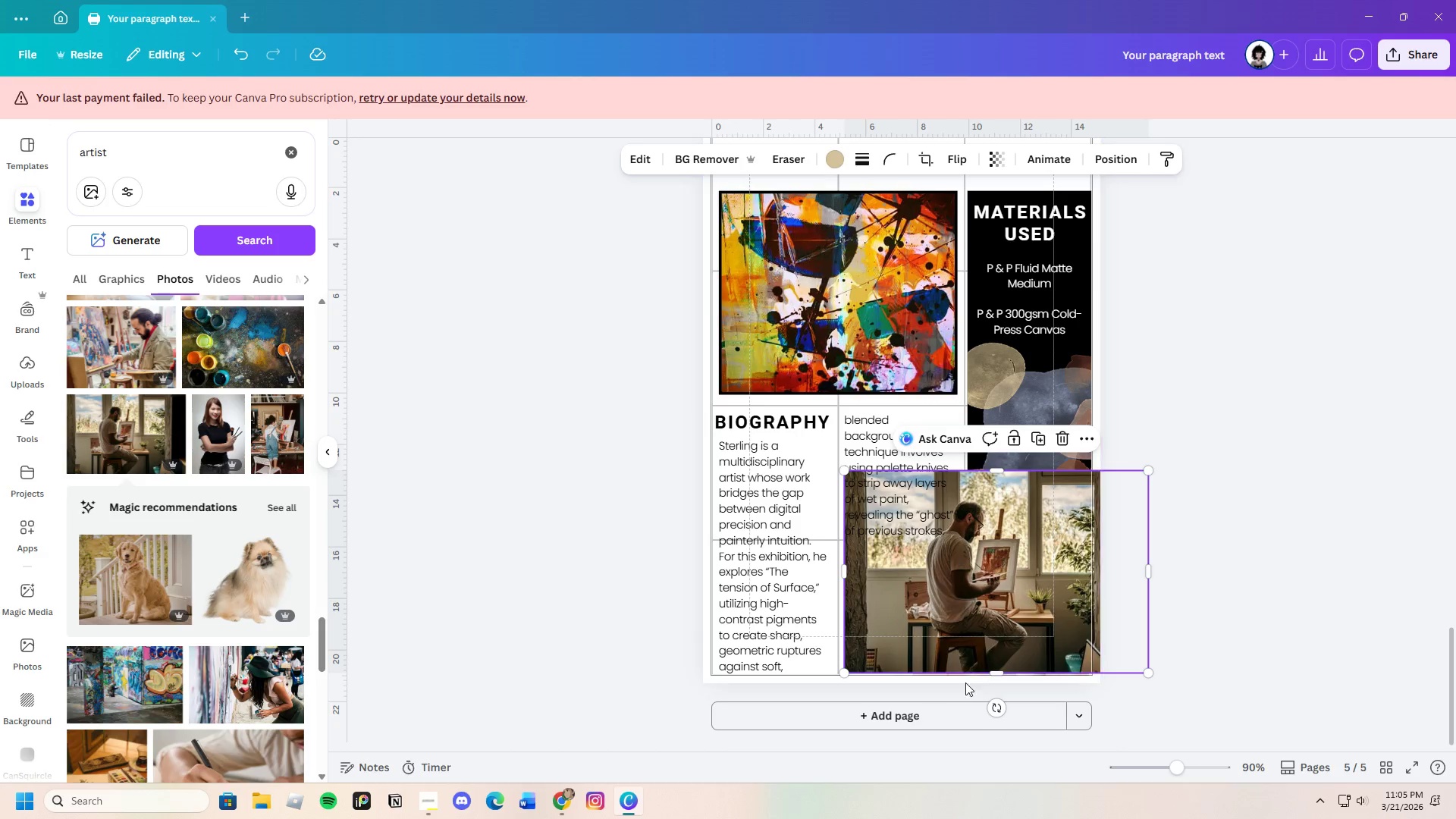 
left_click_drag(start_coordinate=[999, 617], to_coordinate=[1002, 696])
 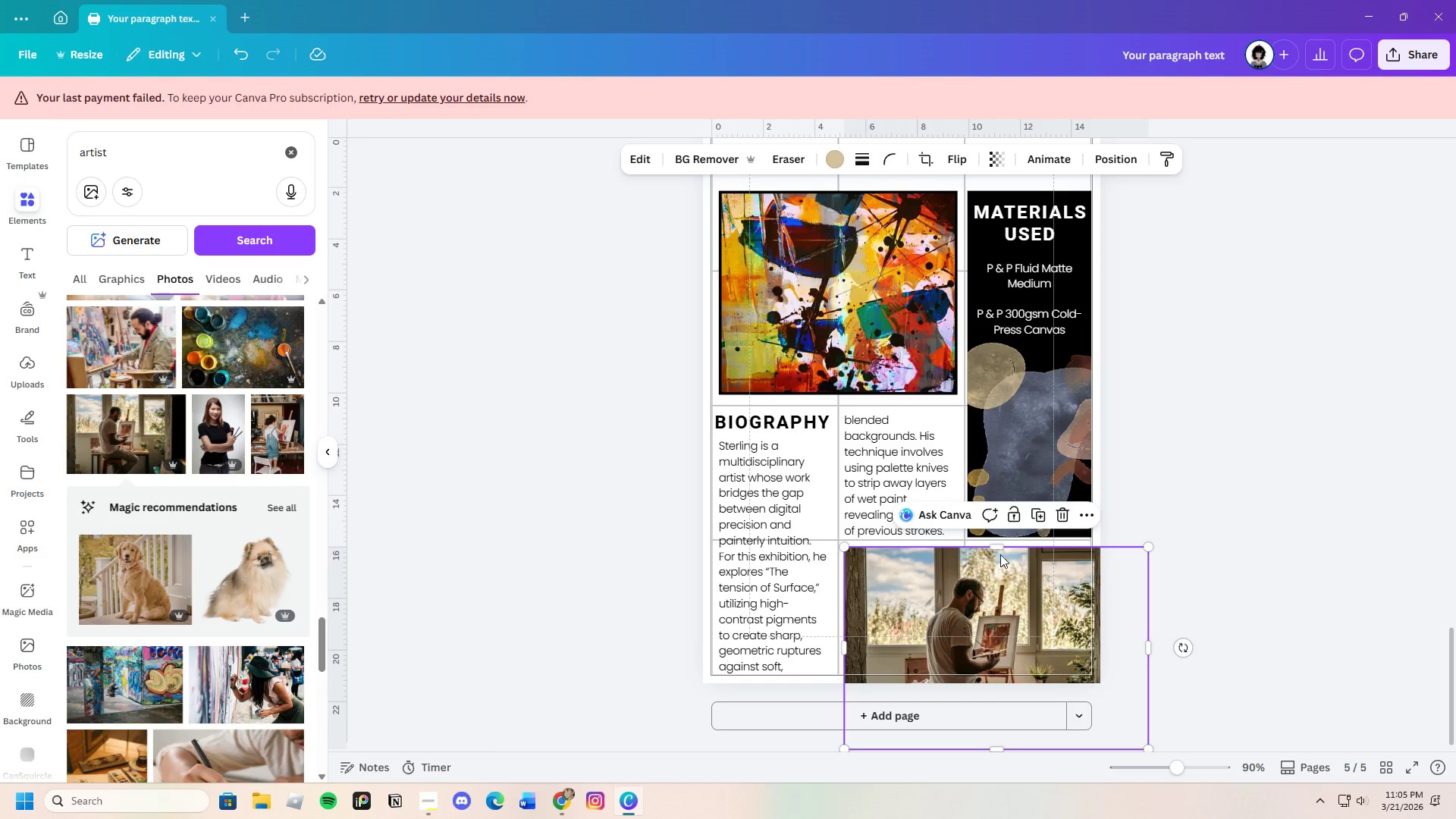 
left_click_drag(start_coordinate=[998, 548], to_coordinate=[1002, 547])
 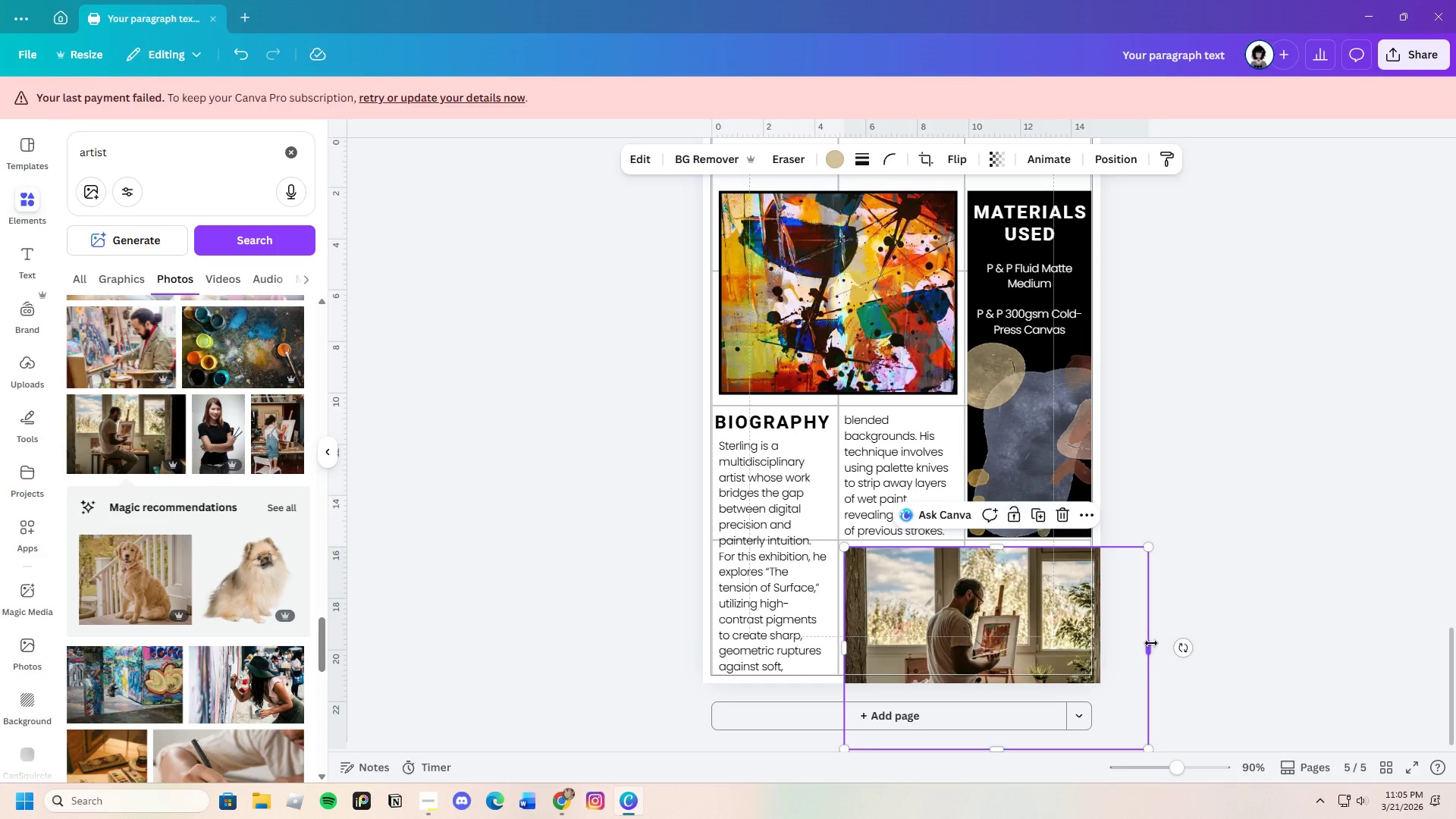 
left_click_drag(start_coordinate=[1151, 643], to_coordinate=[1095, 642])
 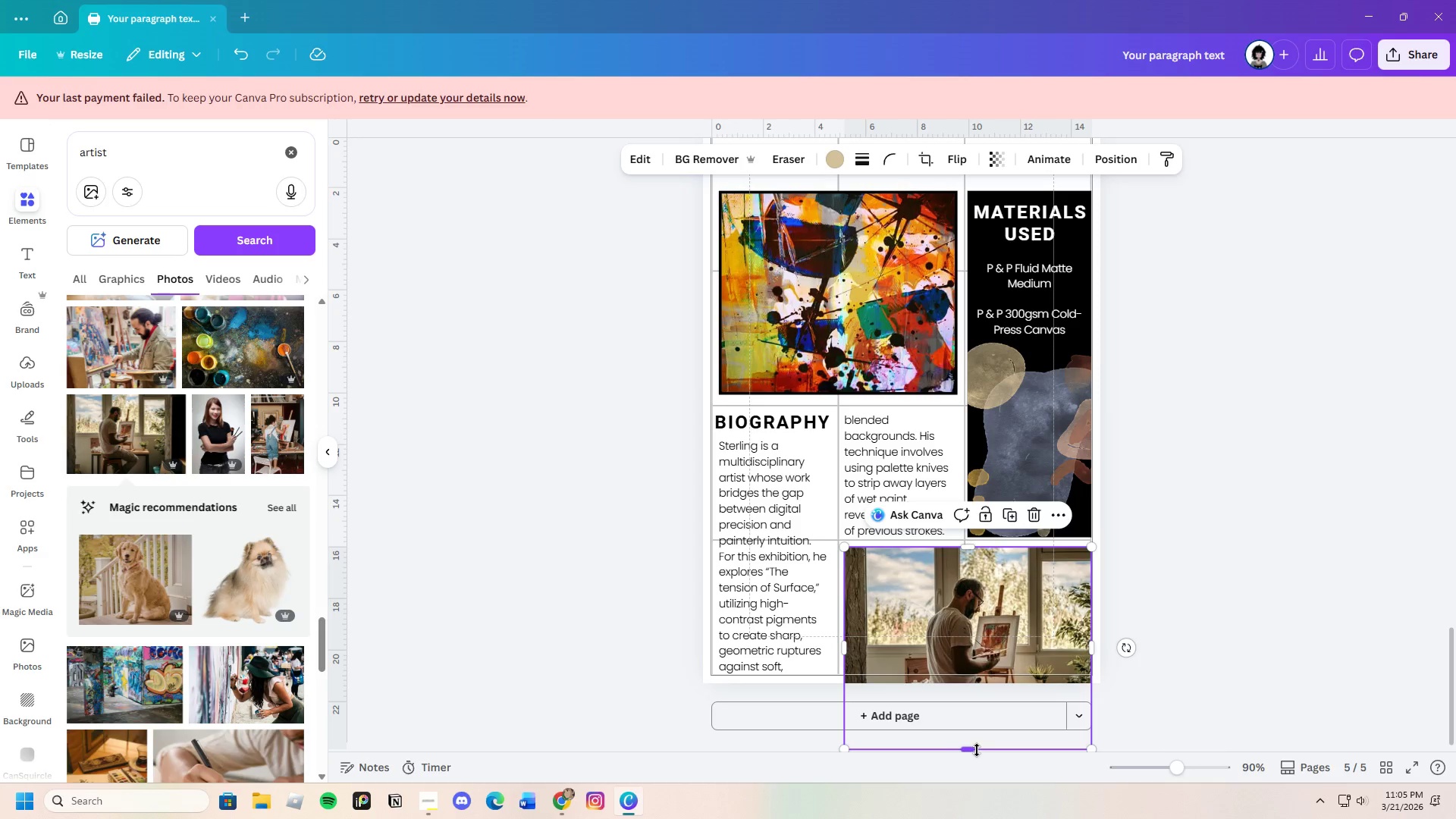 
left_click_drag(start_coordinate=[974, 750], to_coordinate=[982, 672])
 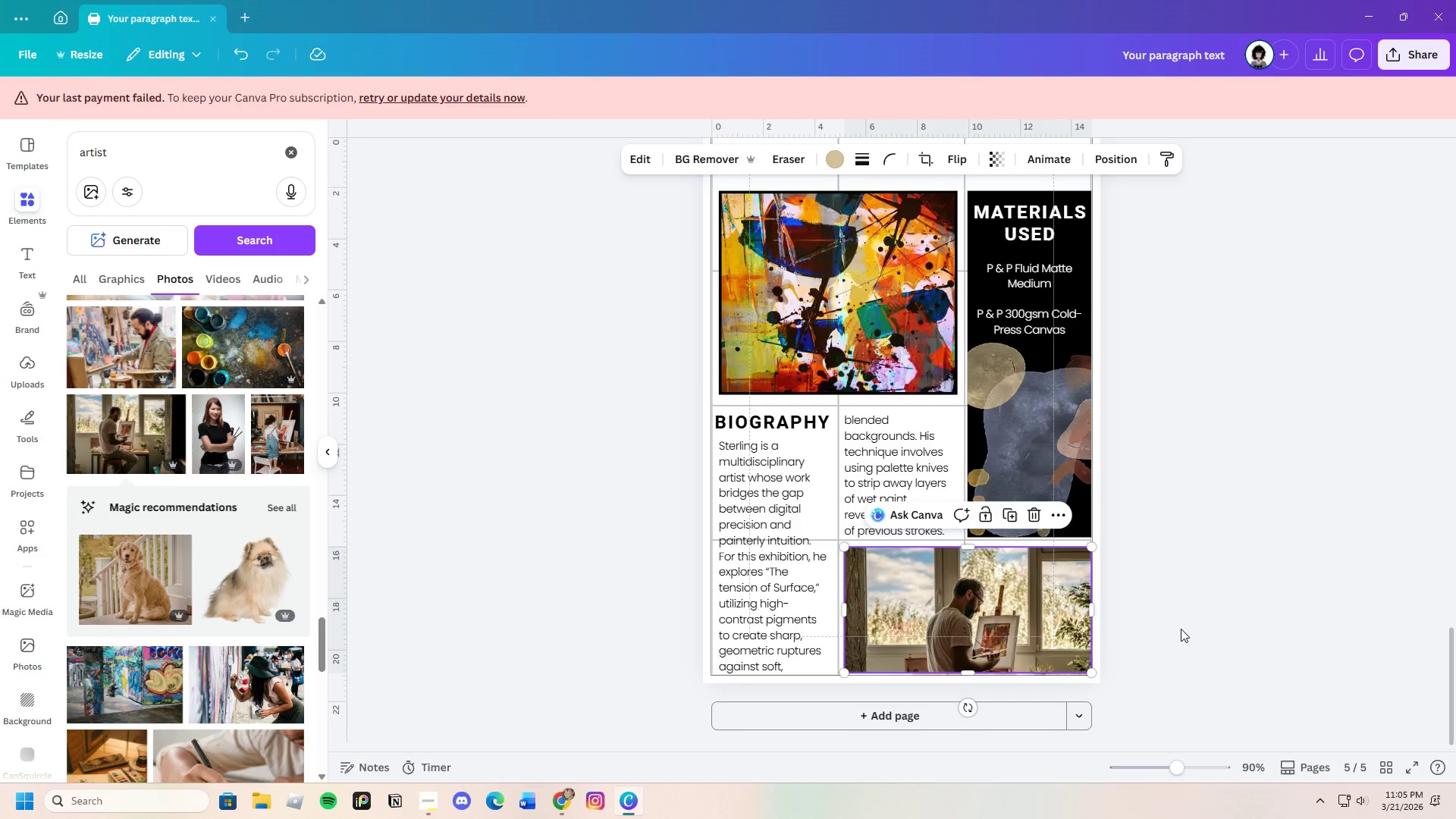 
left_click([1181, 629])
 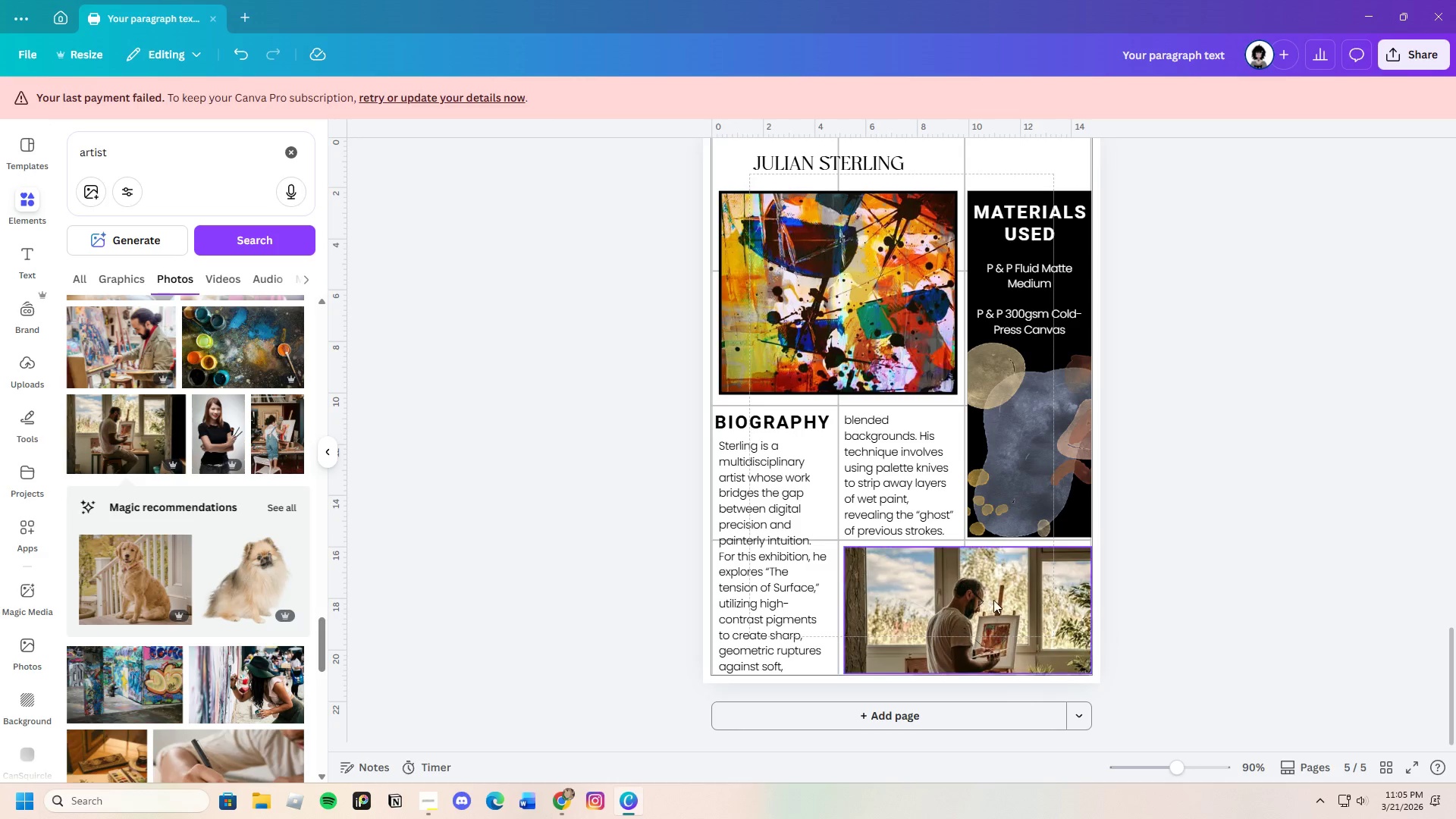 
left_click([993, 600])
 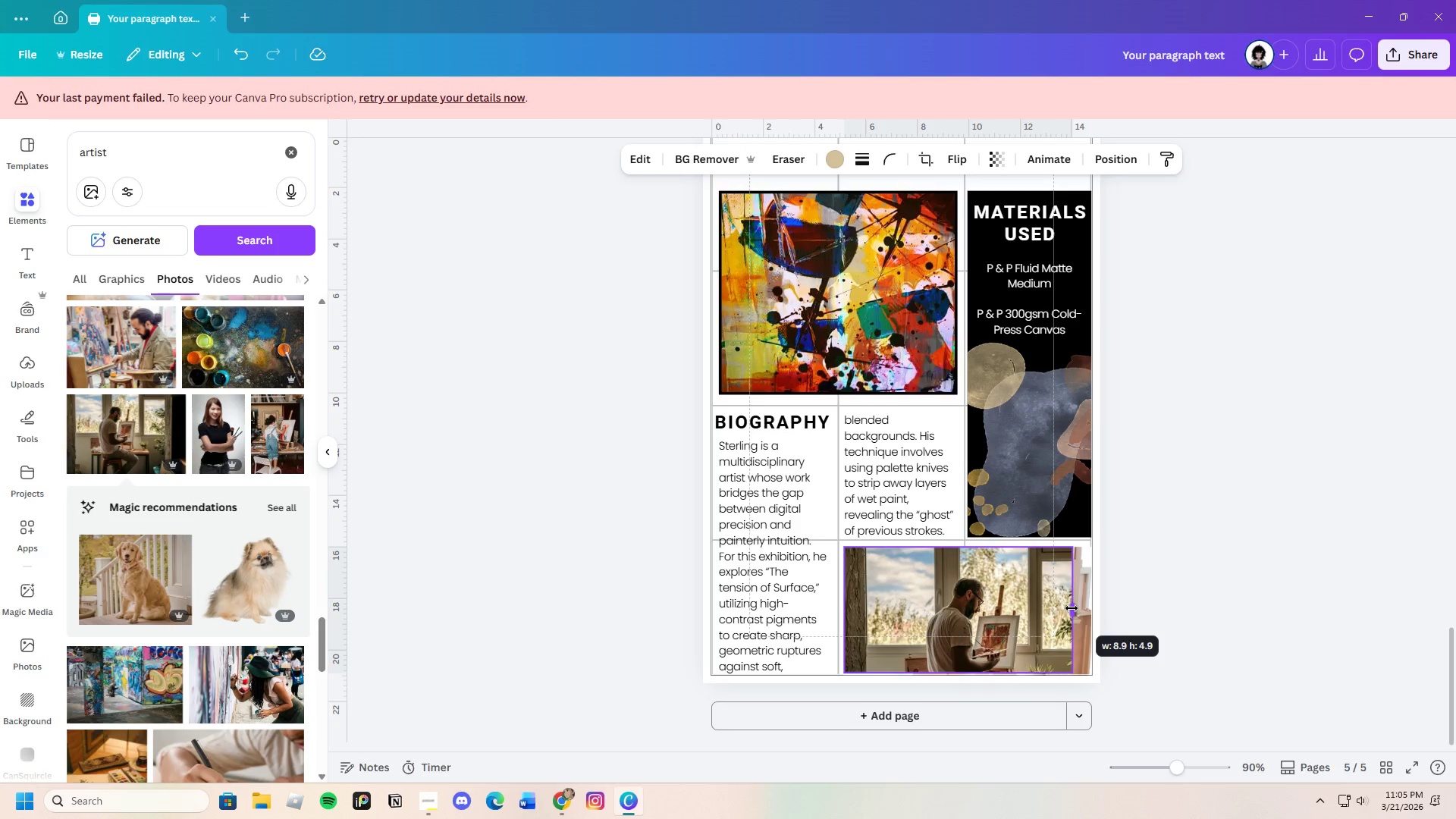 
mouse_move([1090, 610])
 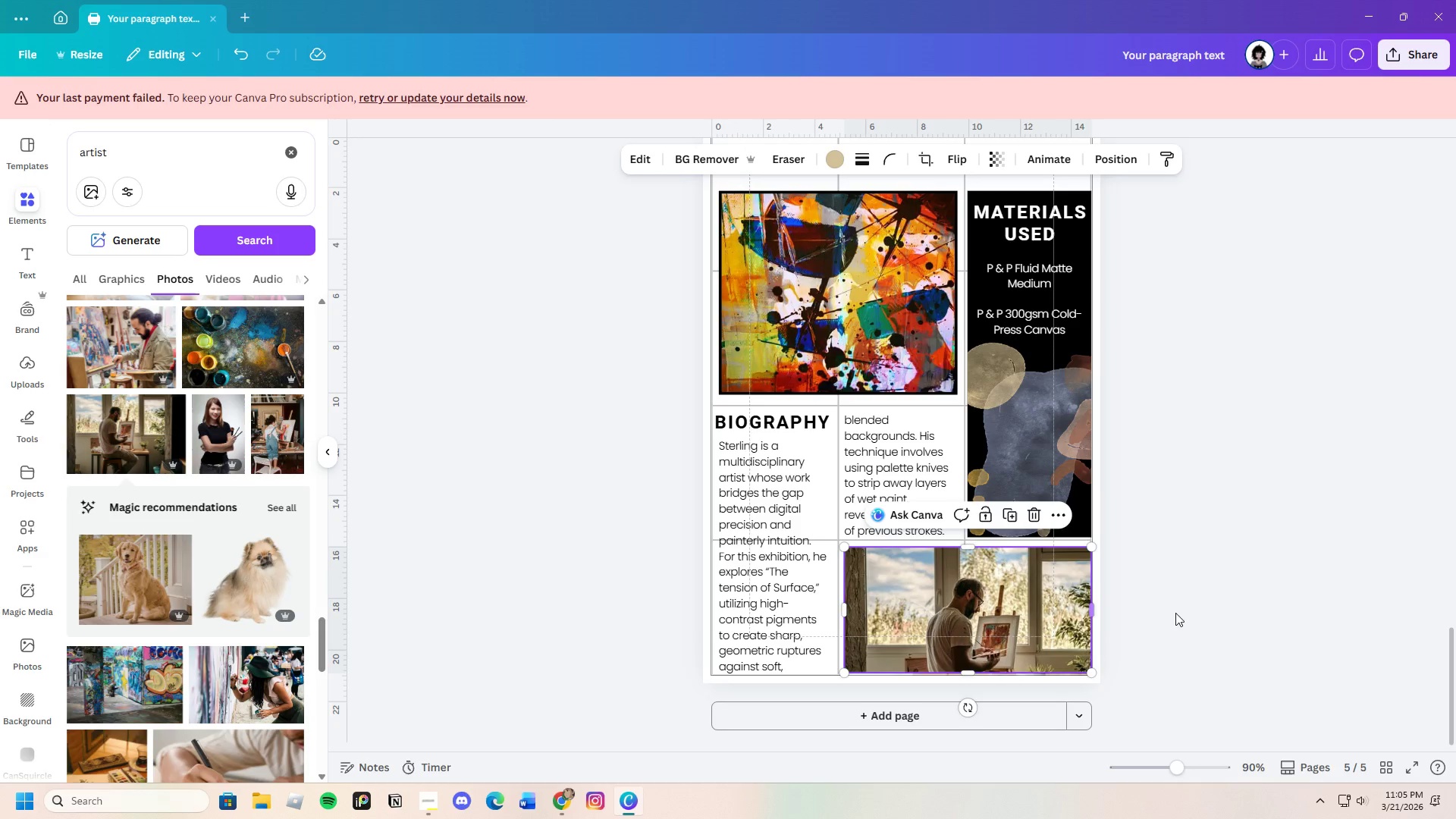 
left_click([1211, 615])
 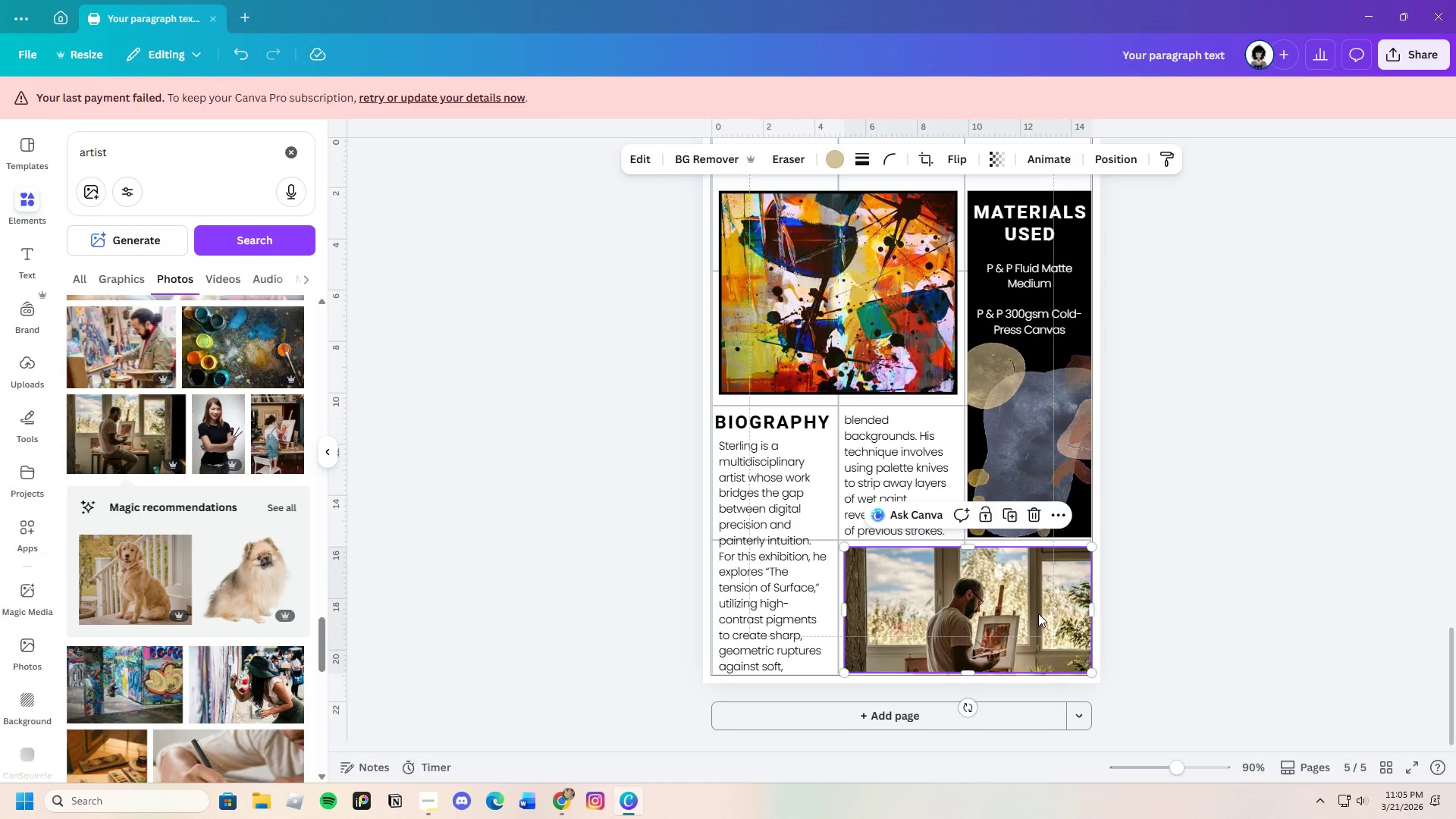 
left_click([1038, 613])
 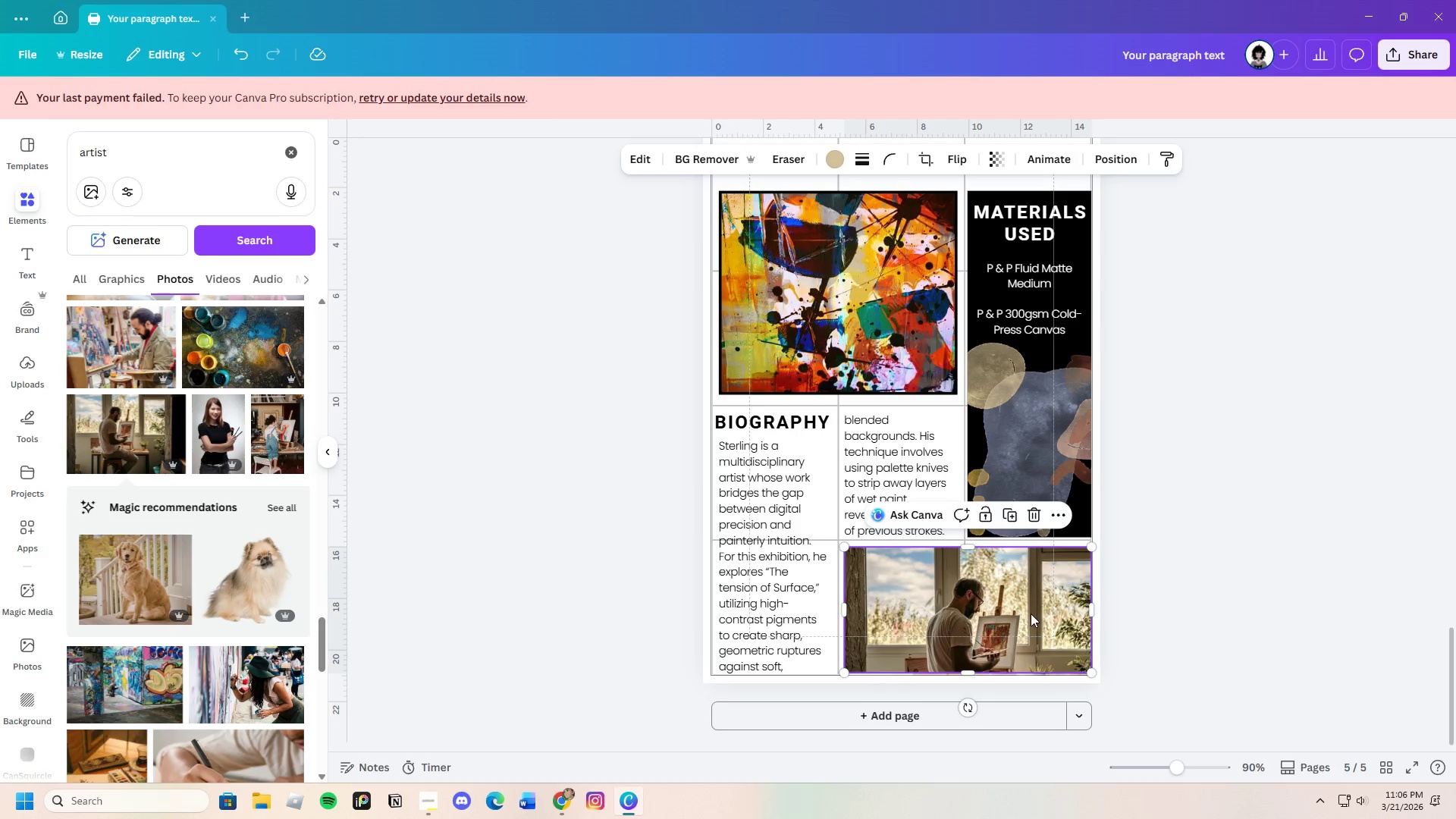 
left_click_drag(start_coordinate=[1030, 613], to_coordinate=[1173, 620])
 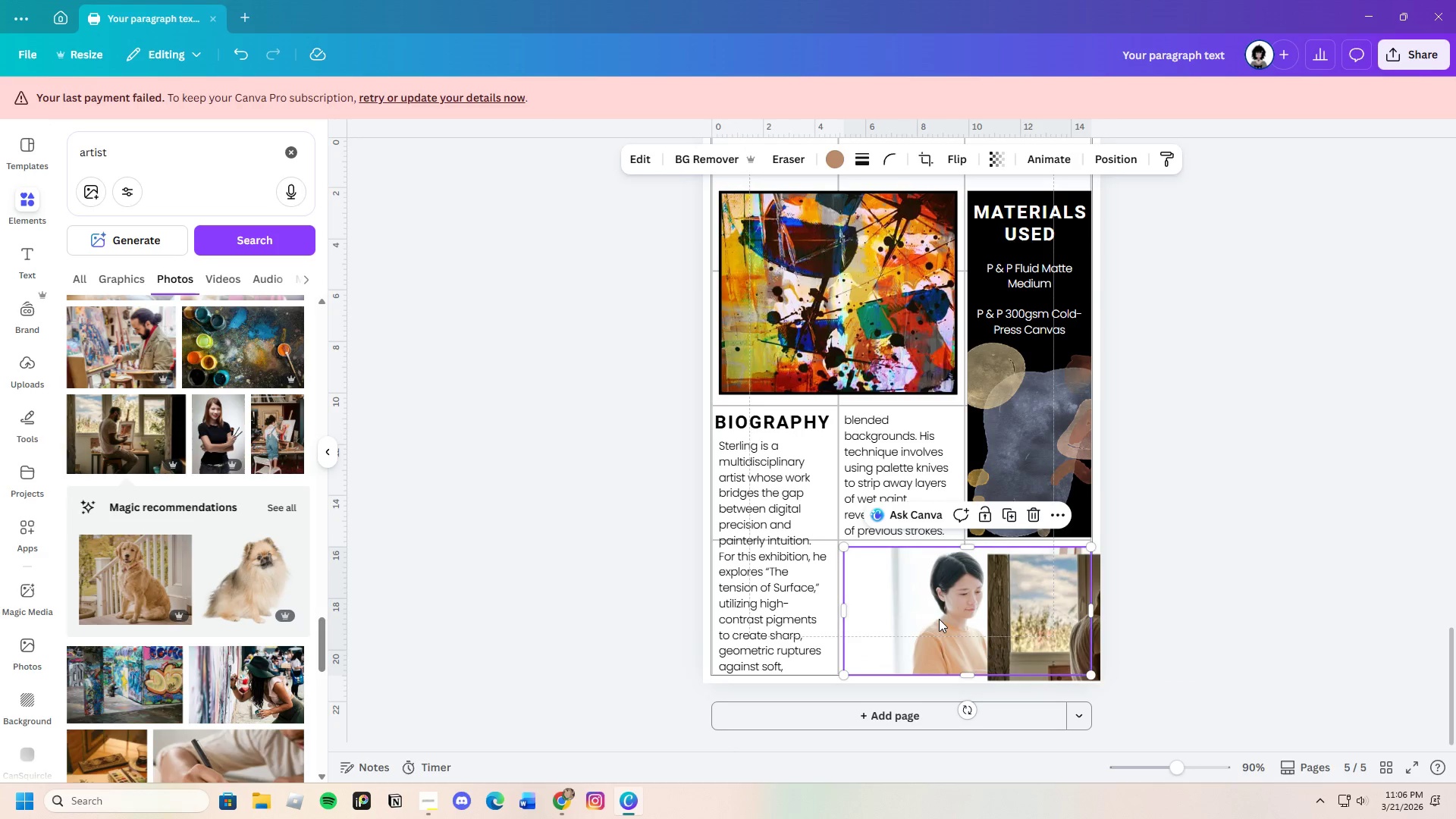 
left_click([939, 619])
 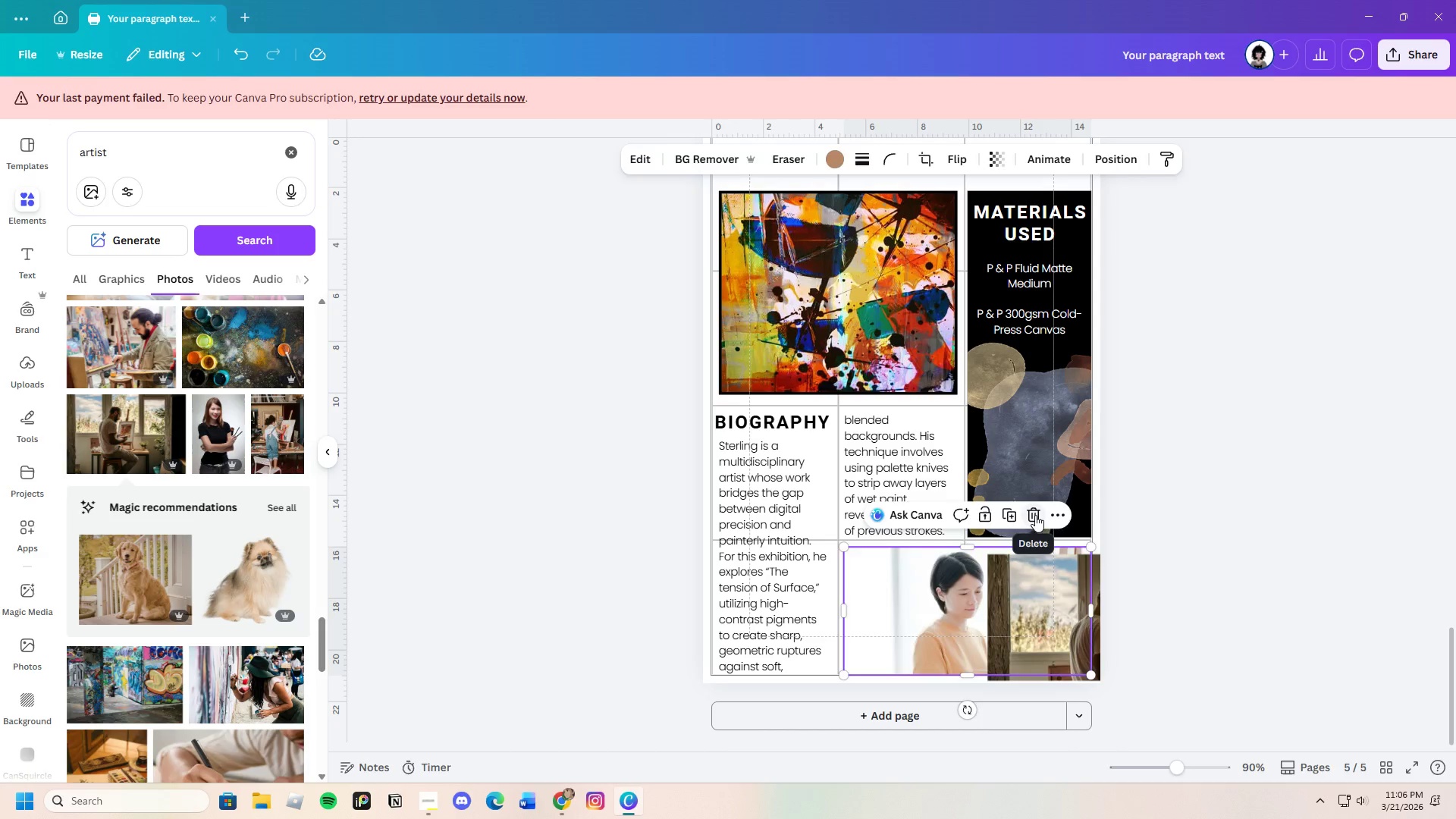 
double_click([1057, 617])
 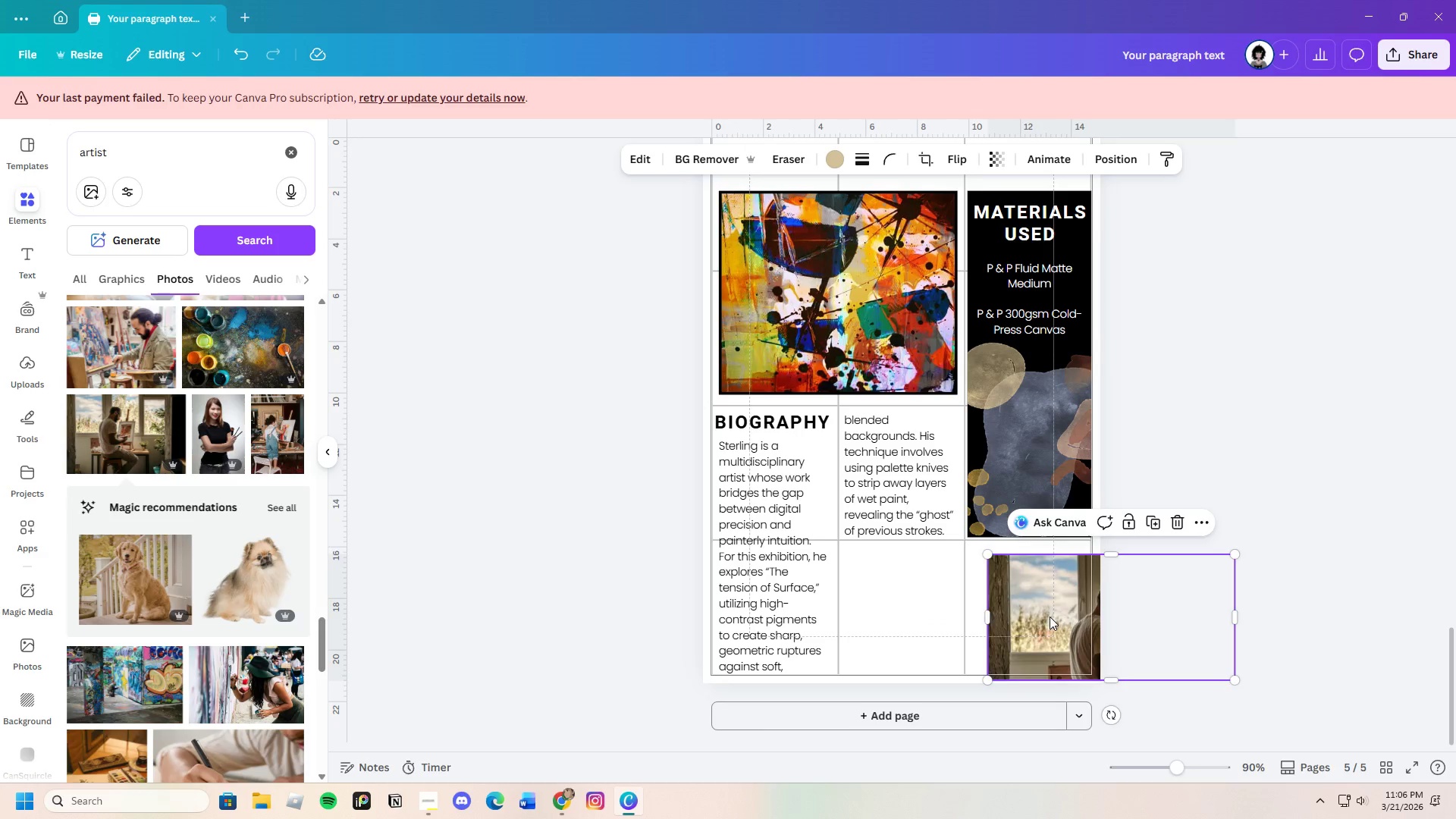 
left_click_drag(start_coordinate=[1051, 617], to_coordinate=[909, 614])
 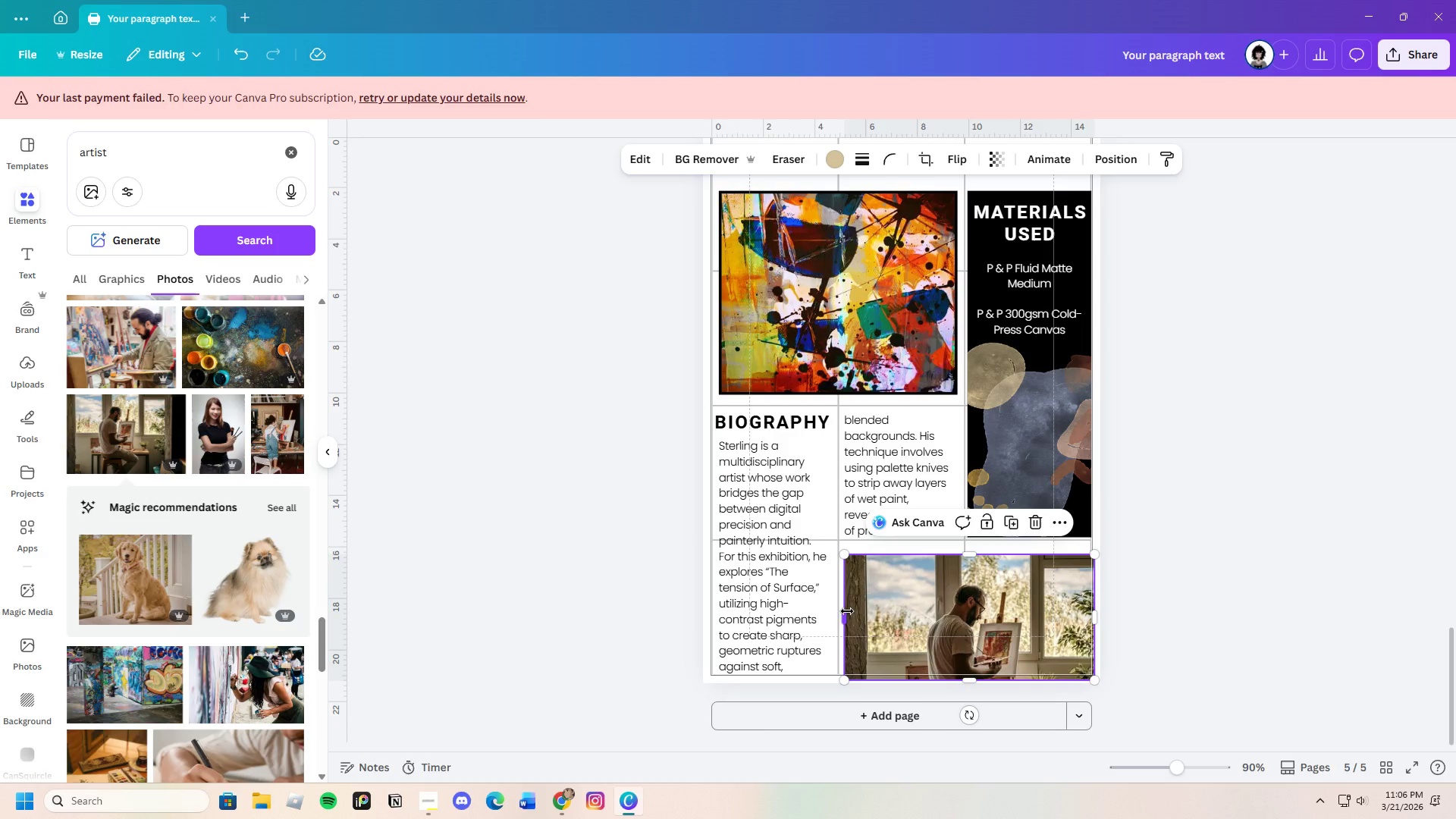 
left_click([1153, 610])
 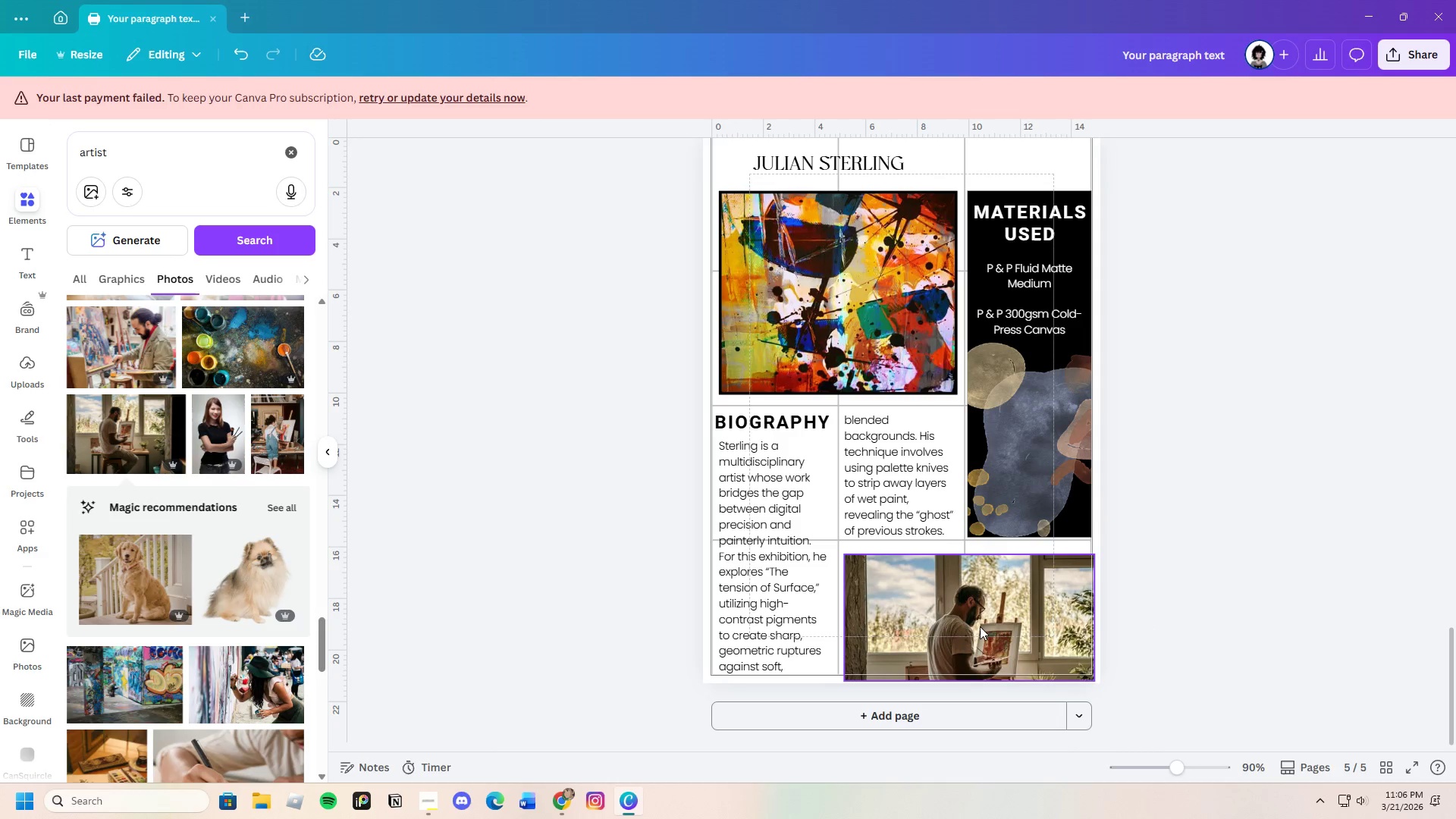 
left_click([978, 625])
 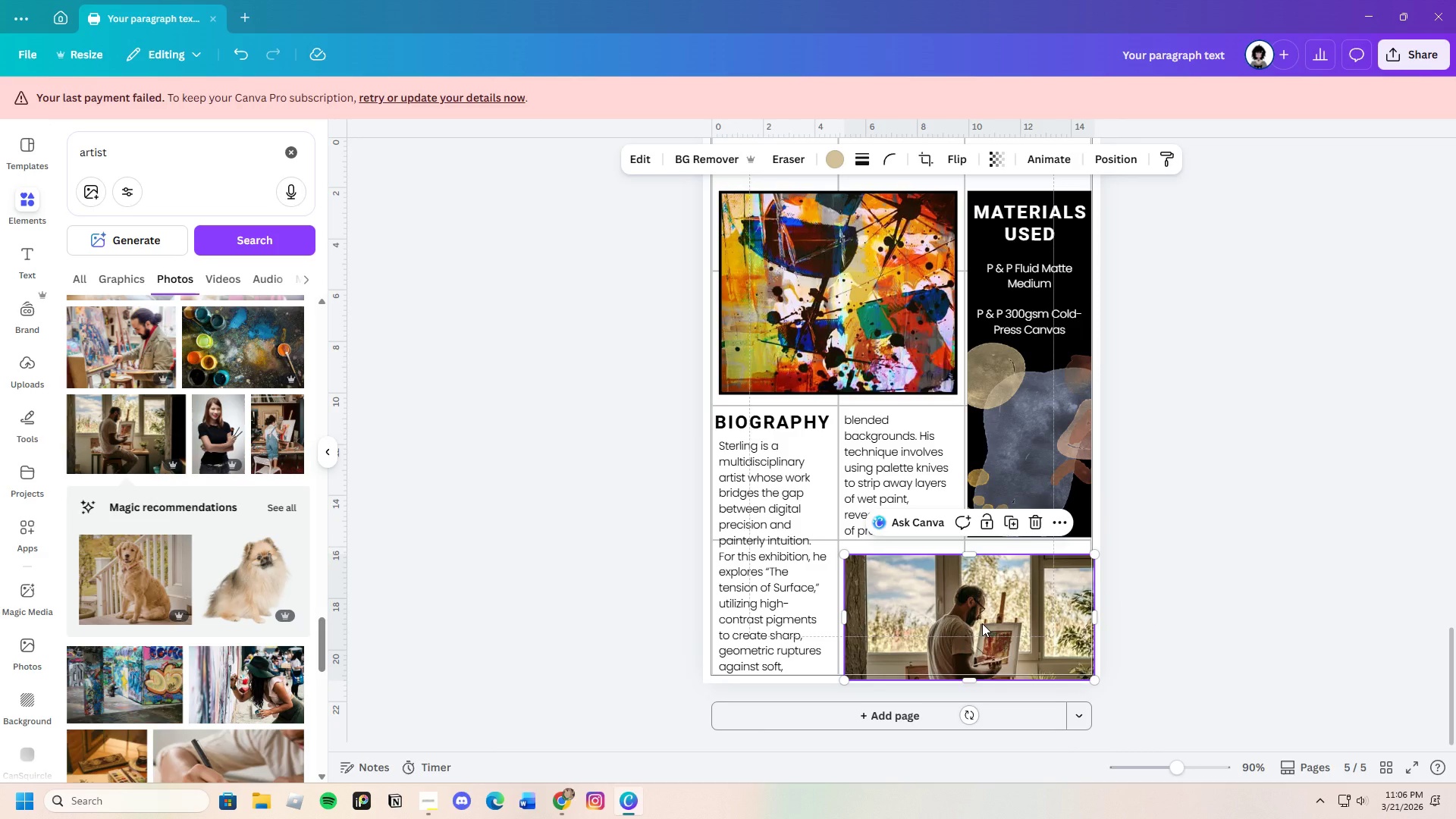 
left_click_drag(start_coordinate=[982, 623], to_coordinate=[978, 615])
 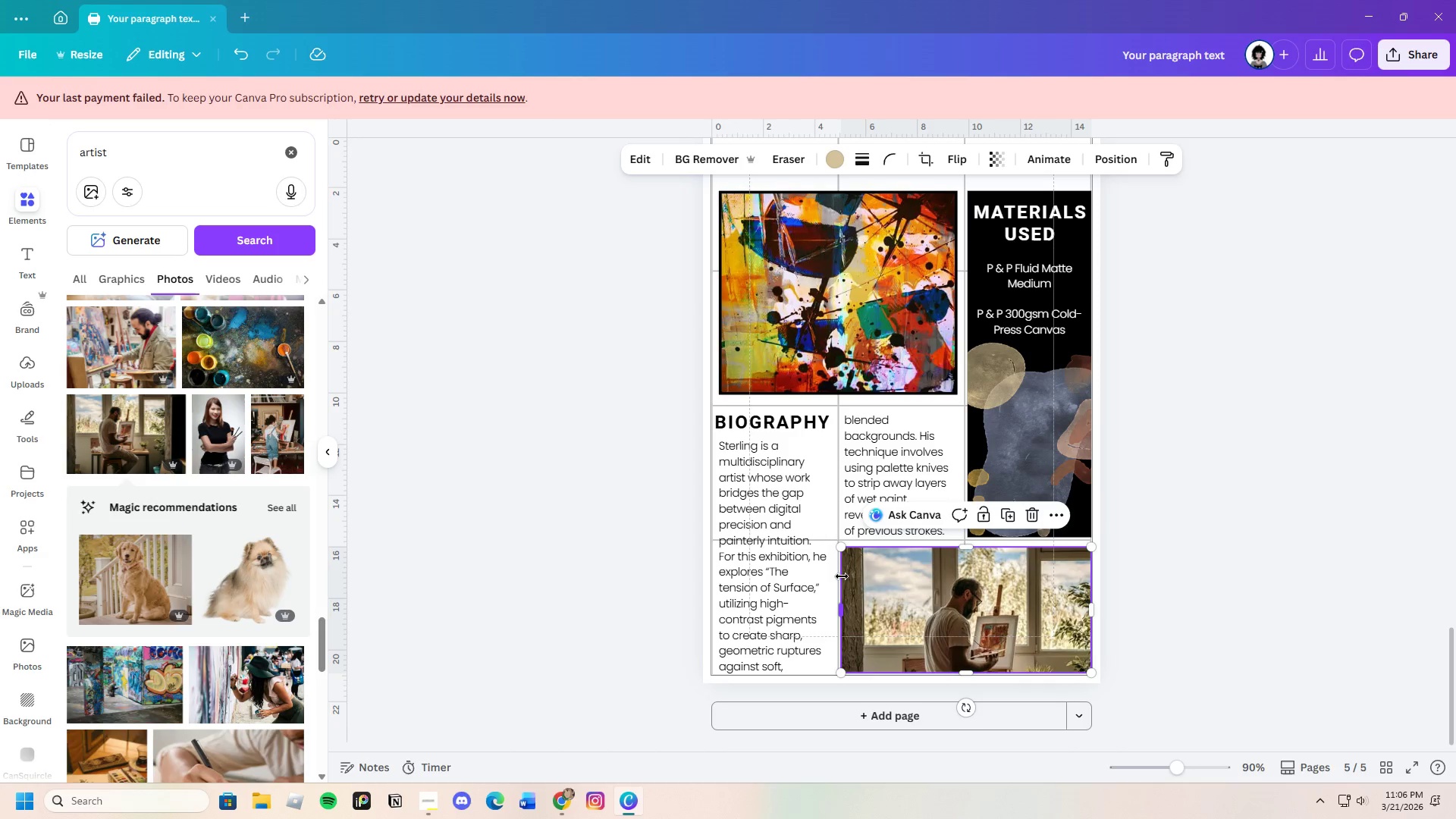 
left_click_drag(start_coordinate=[845, 608], to_coordinate=[851, 609])
 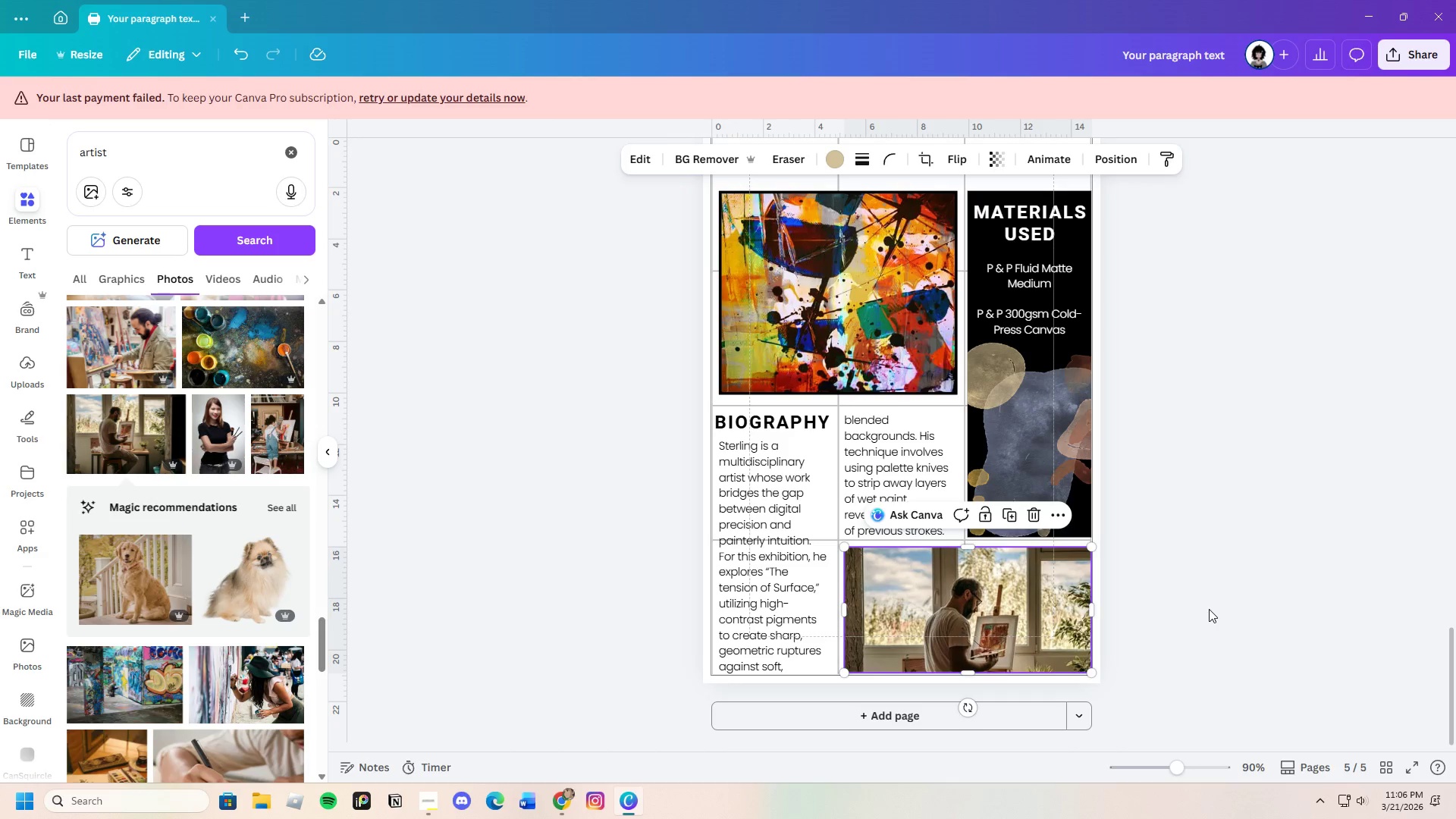 
left_click([1209, 609])
 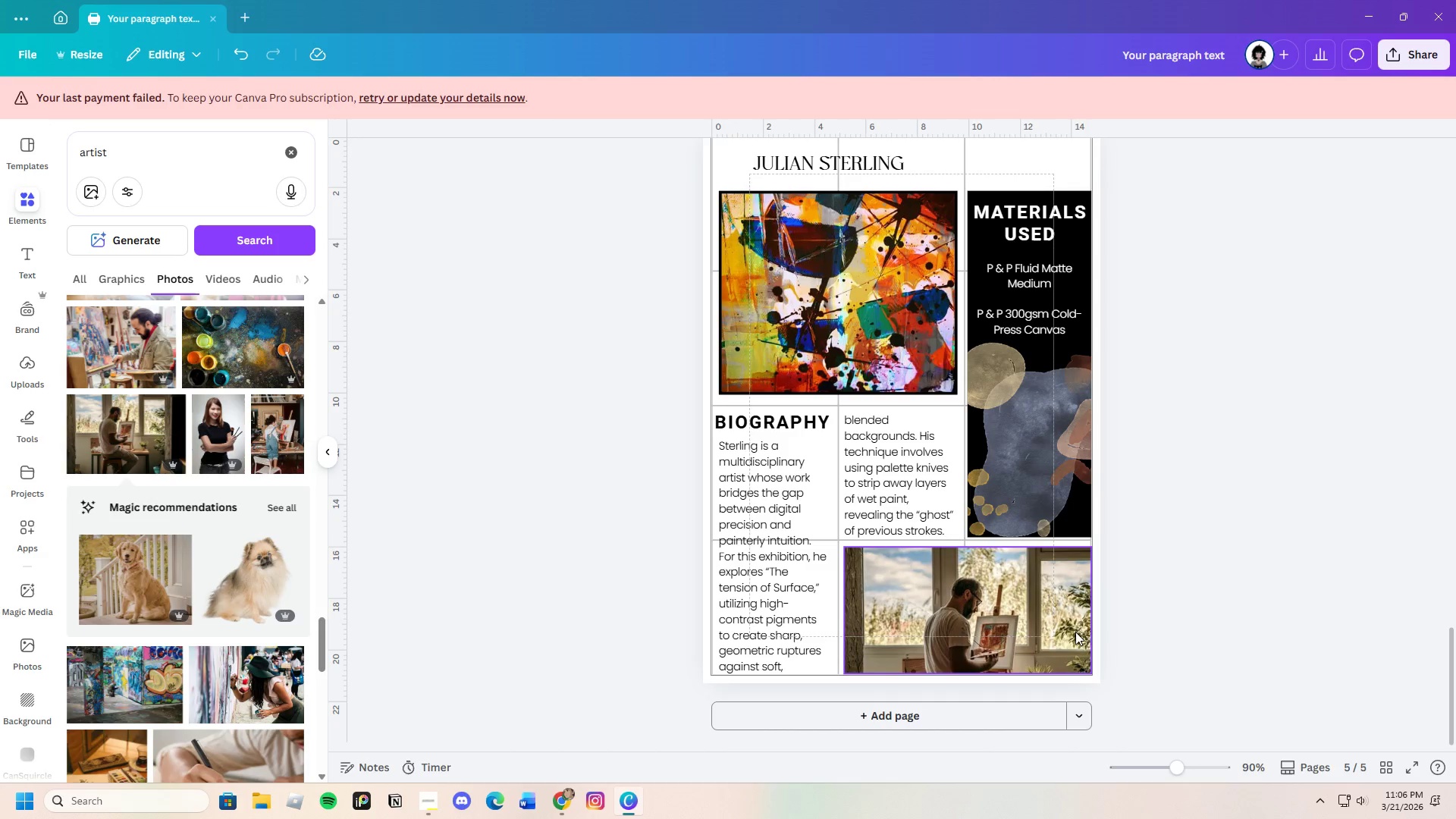 
left_click([1052, 630])
 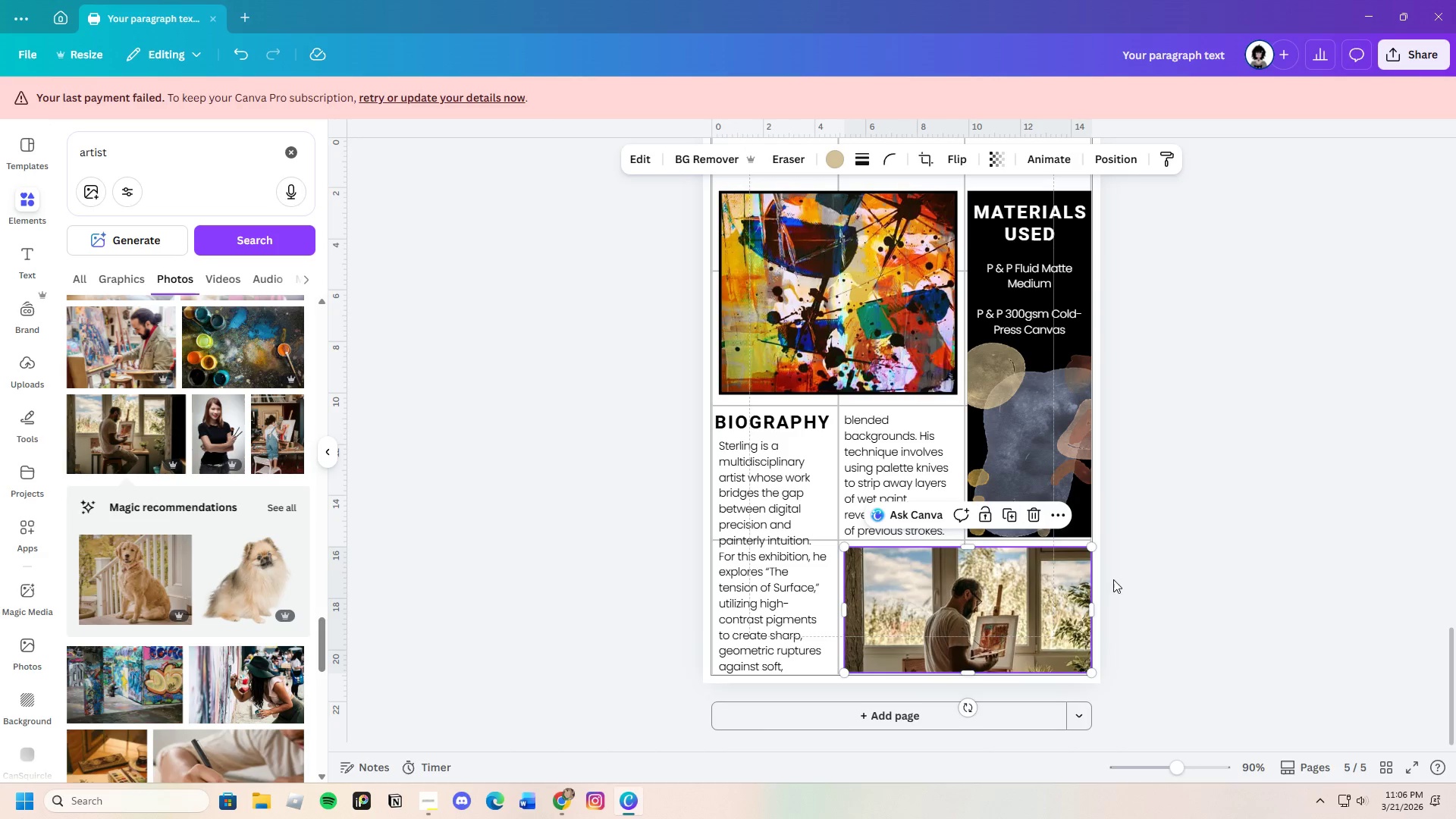 
left_click([1240, 597])
 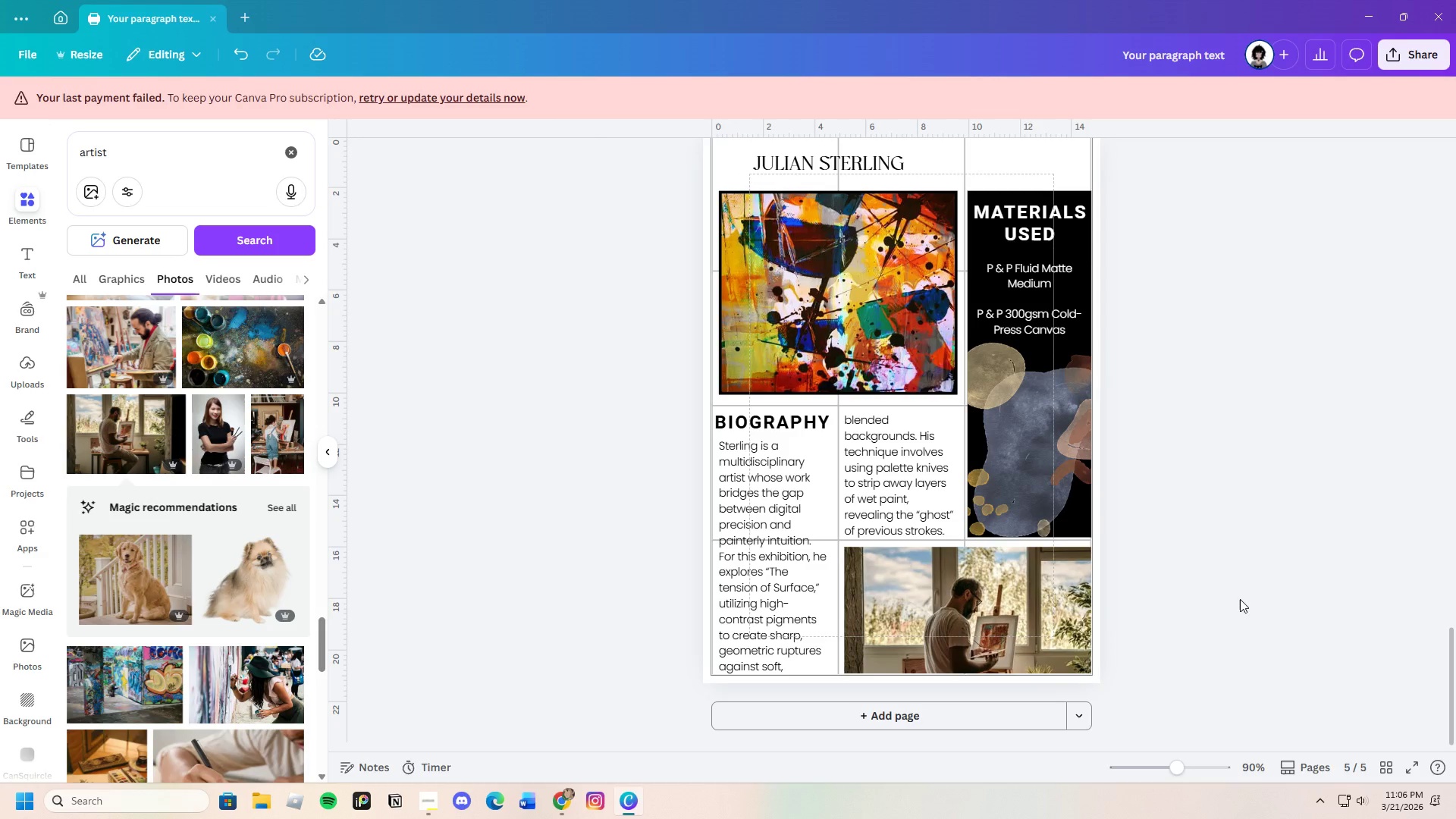 
scroll: coordinate [1247, 656], scroll_direction: up, amount: 4.0
 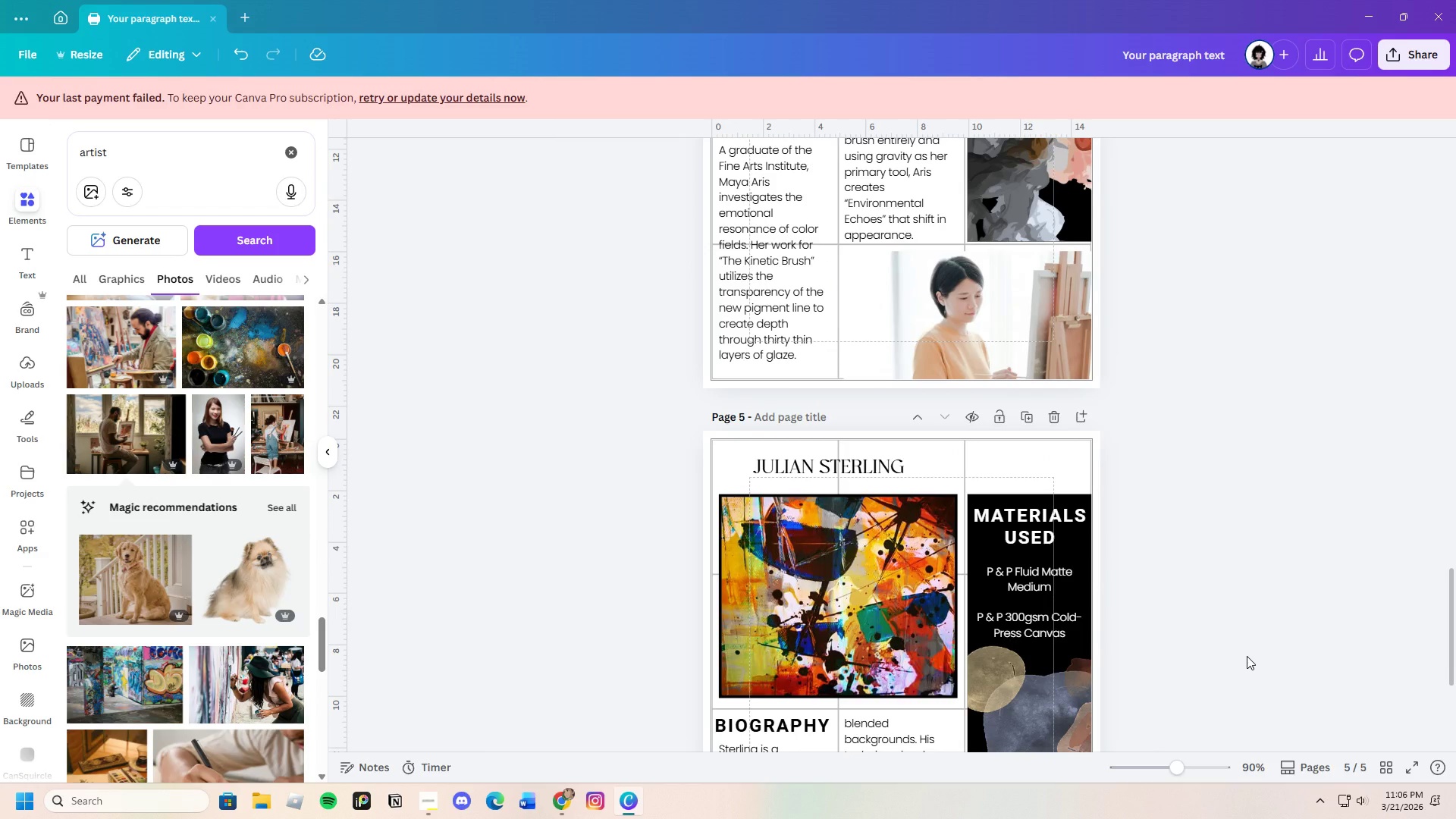 
scroll: coordinate [1247, 656], scroll_direction: down, amount: 4.0
 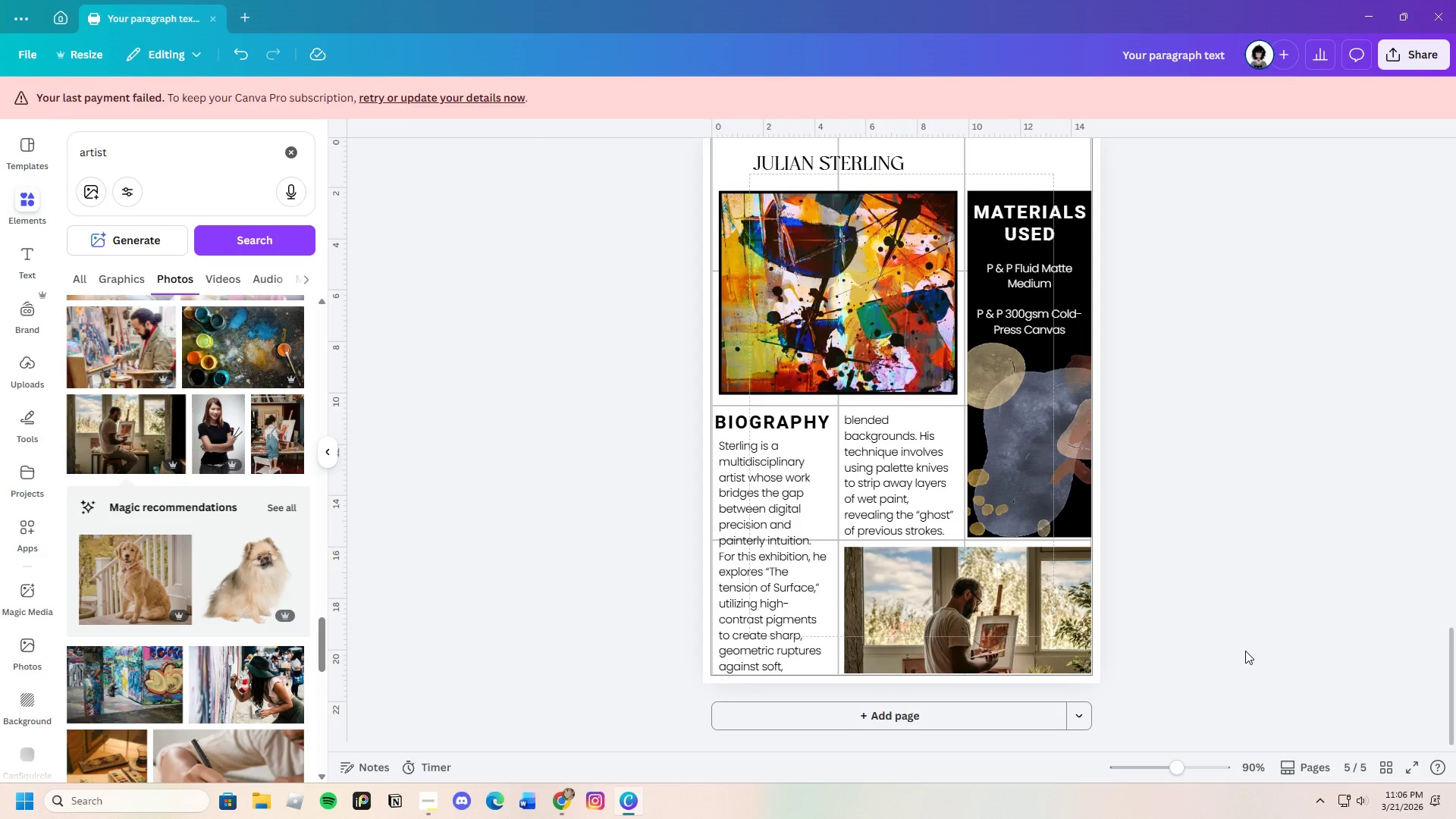 
left_click([1245, 651])
 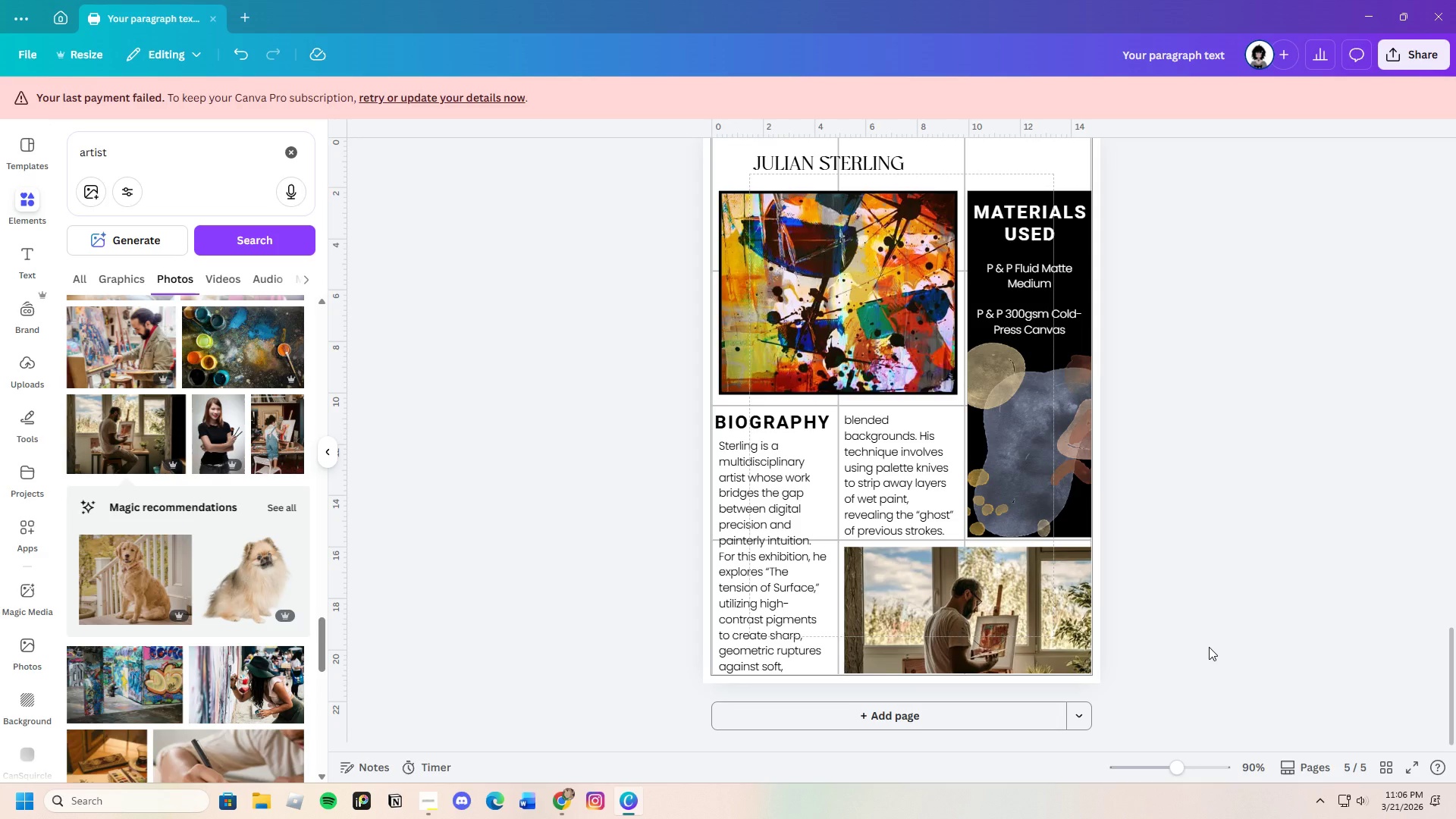 
left_click([1045, 362])
 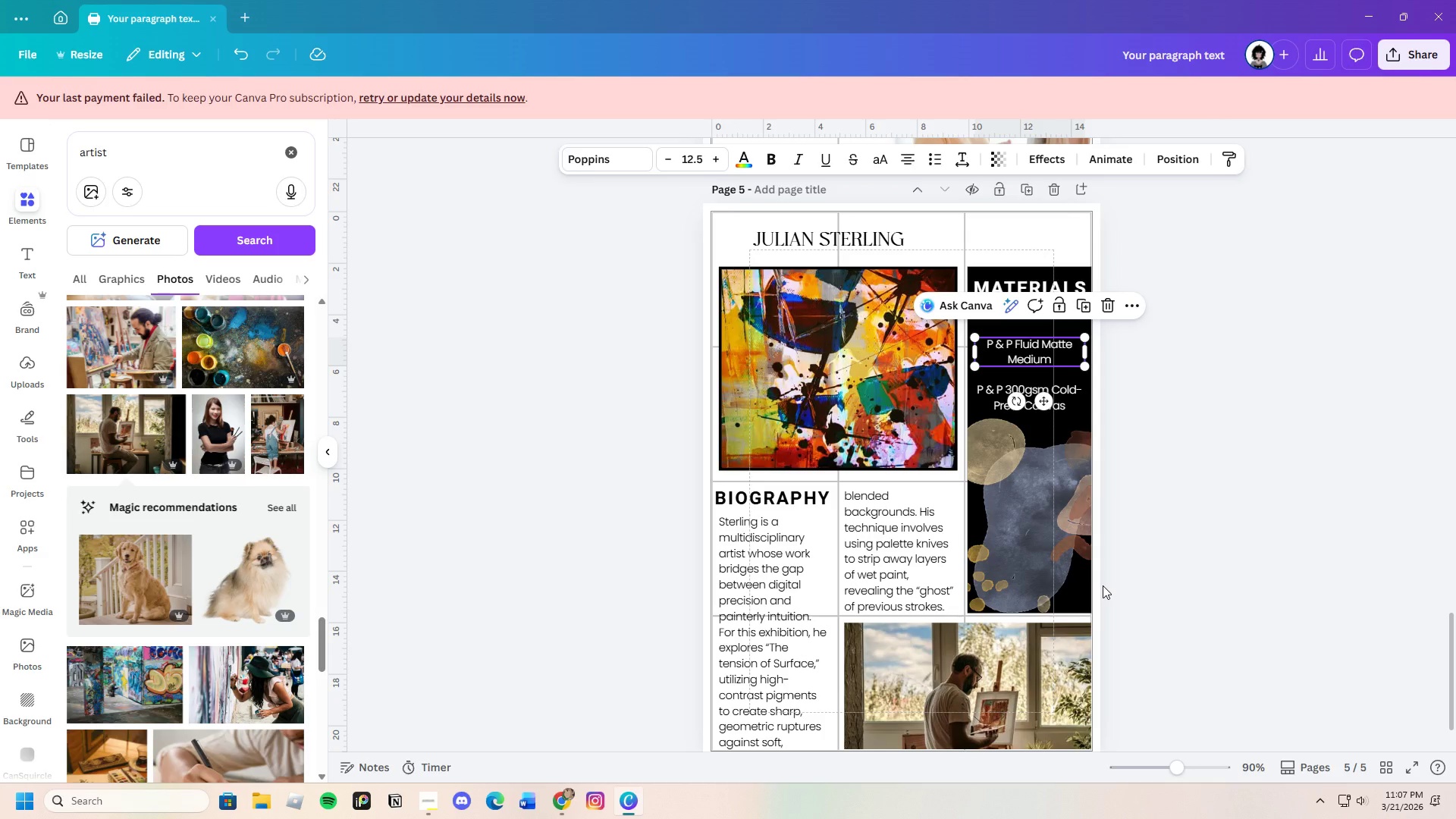 
scroll: coordinate [1206, 648], scroll_direction: up, amount: 1.0
 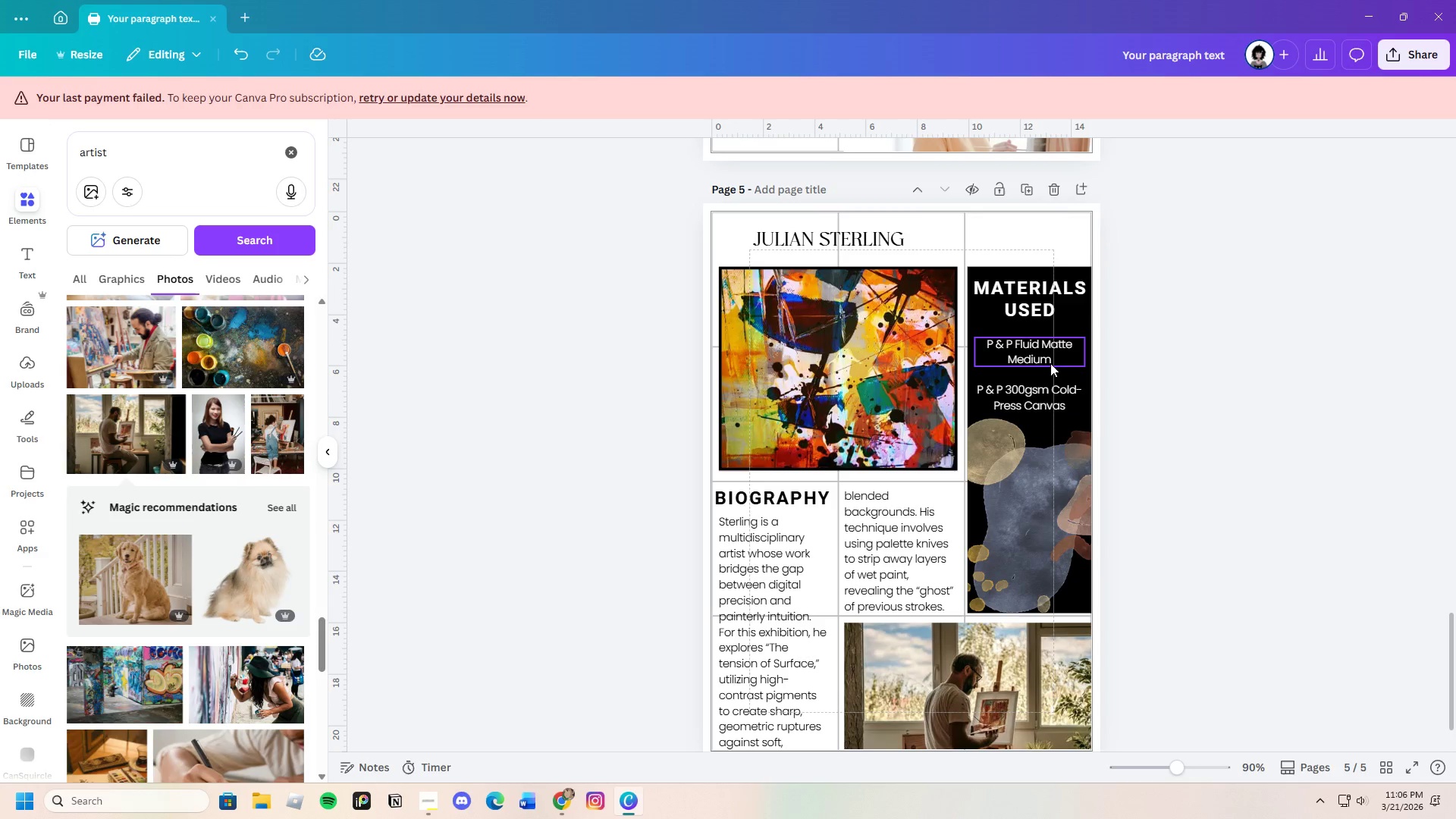 
wait(37.85)
 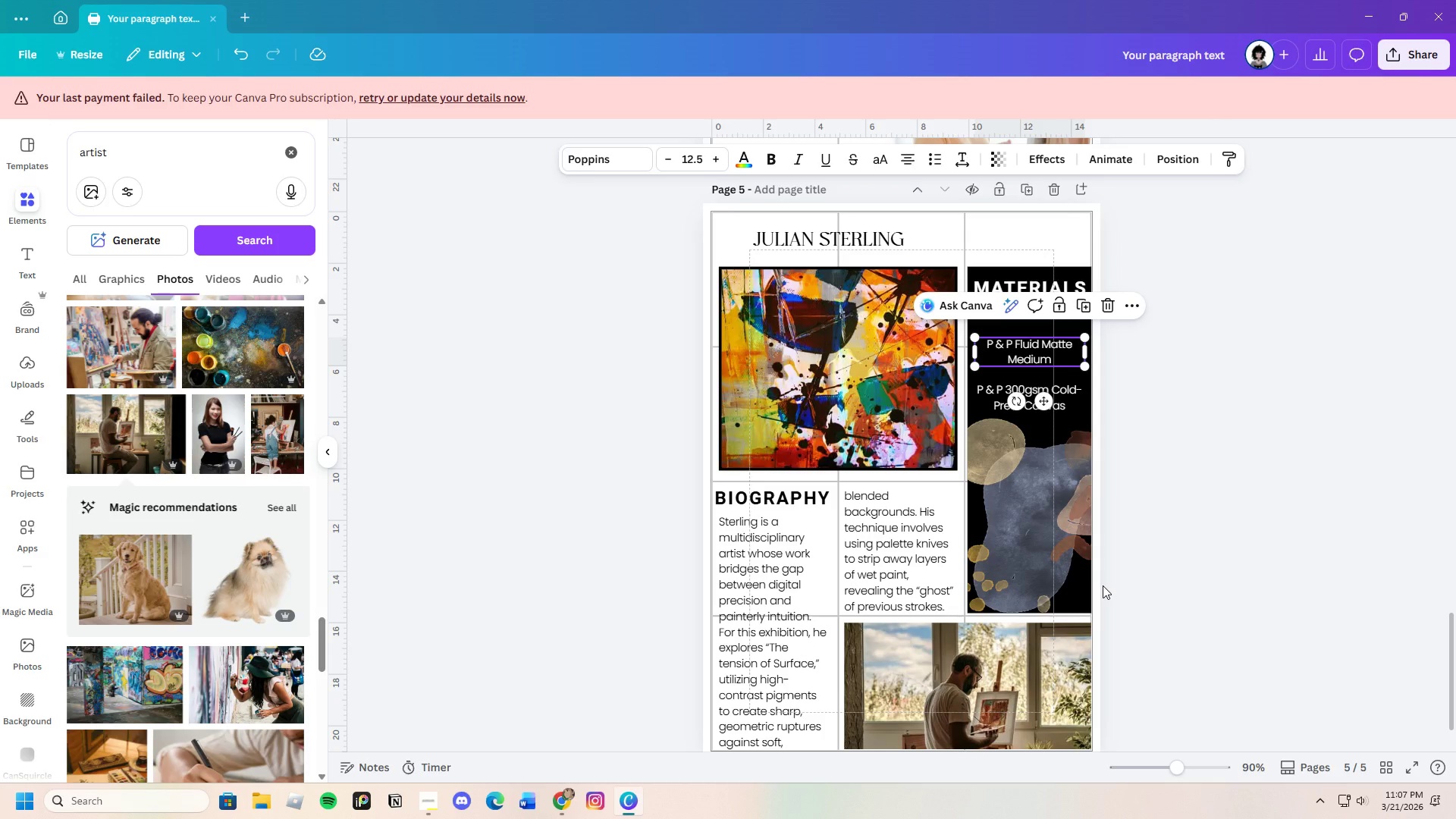 
double_click([1061, 341])
 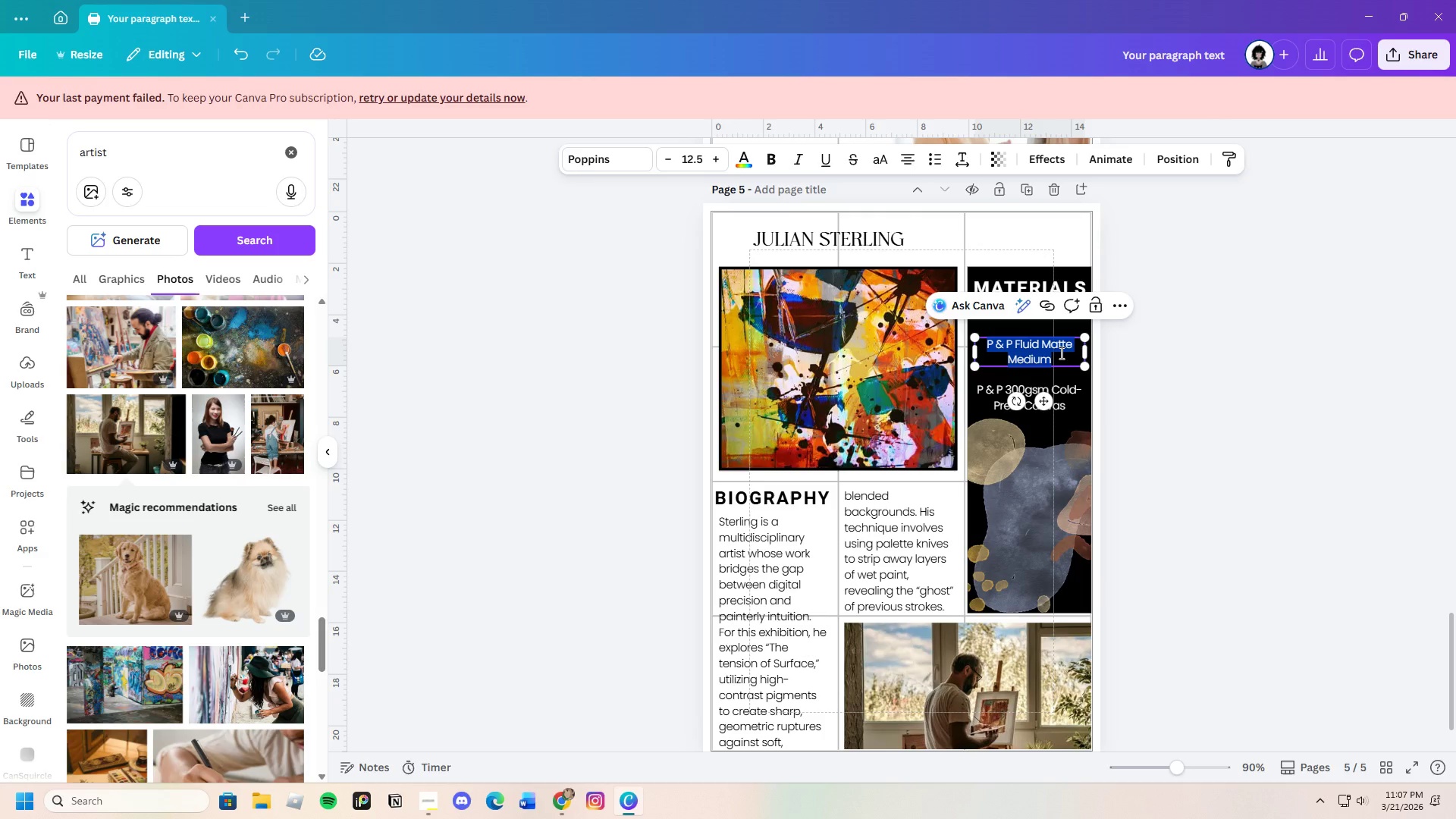 
triple_click([1060, 353])
 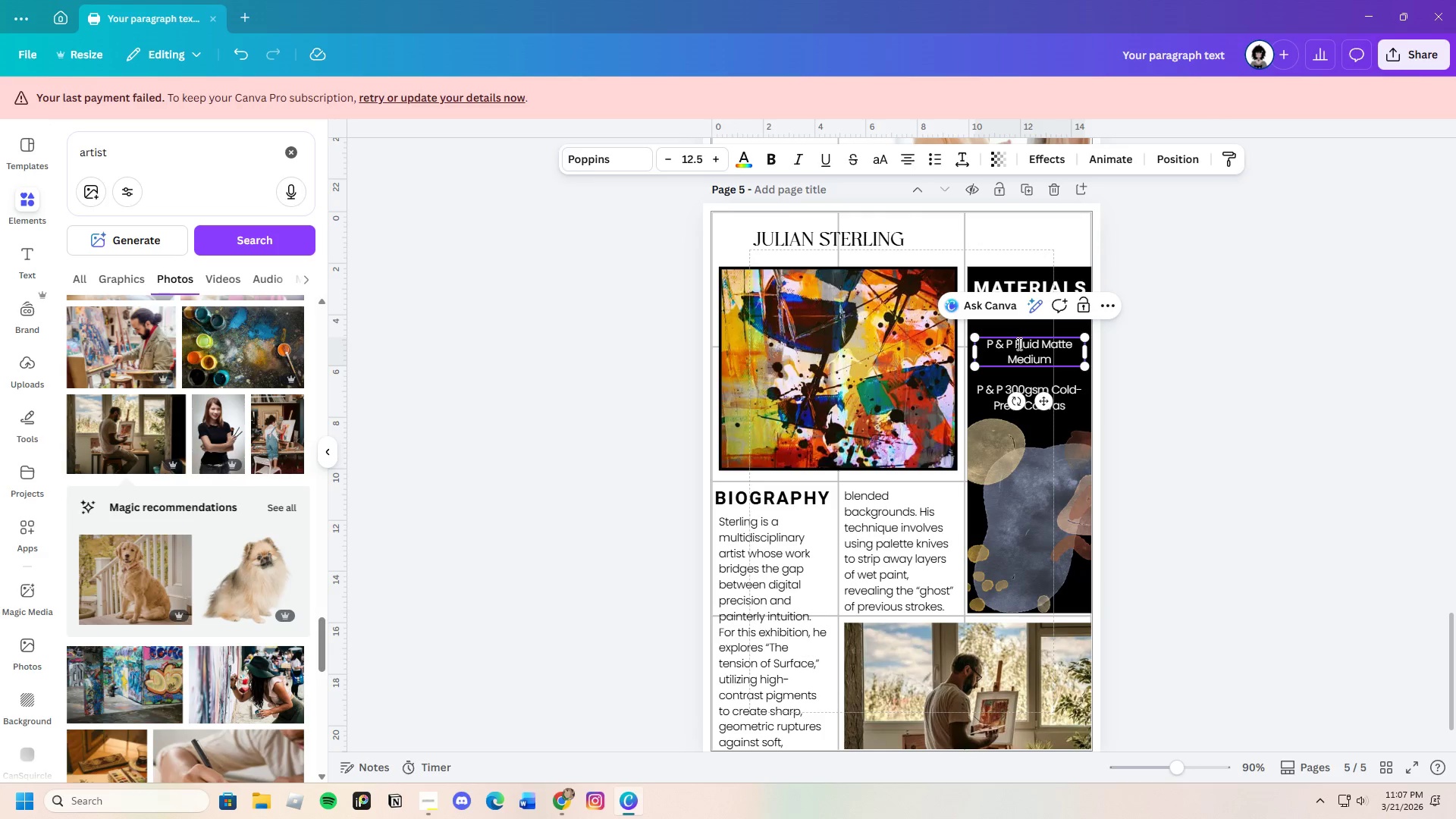 
left_click_drag(start_coordinate=[1018, 344], to_coordinate=[1053, 357])
 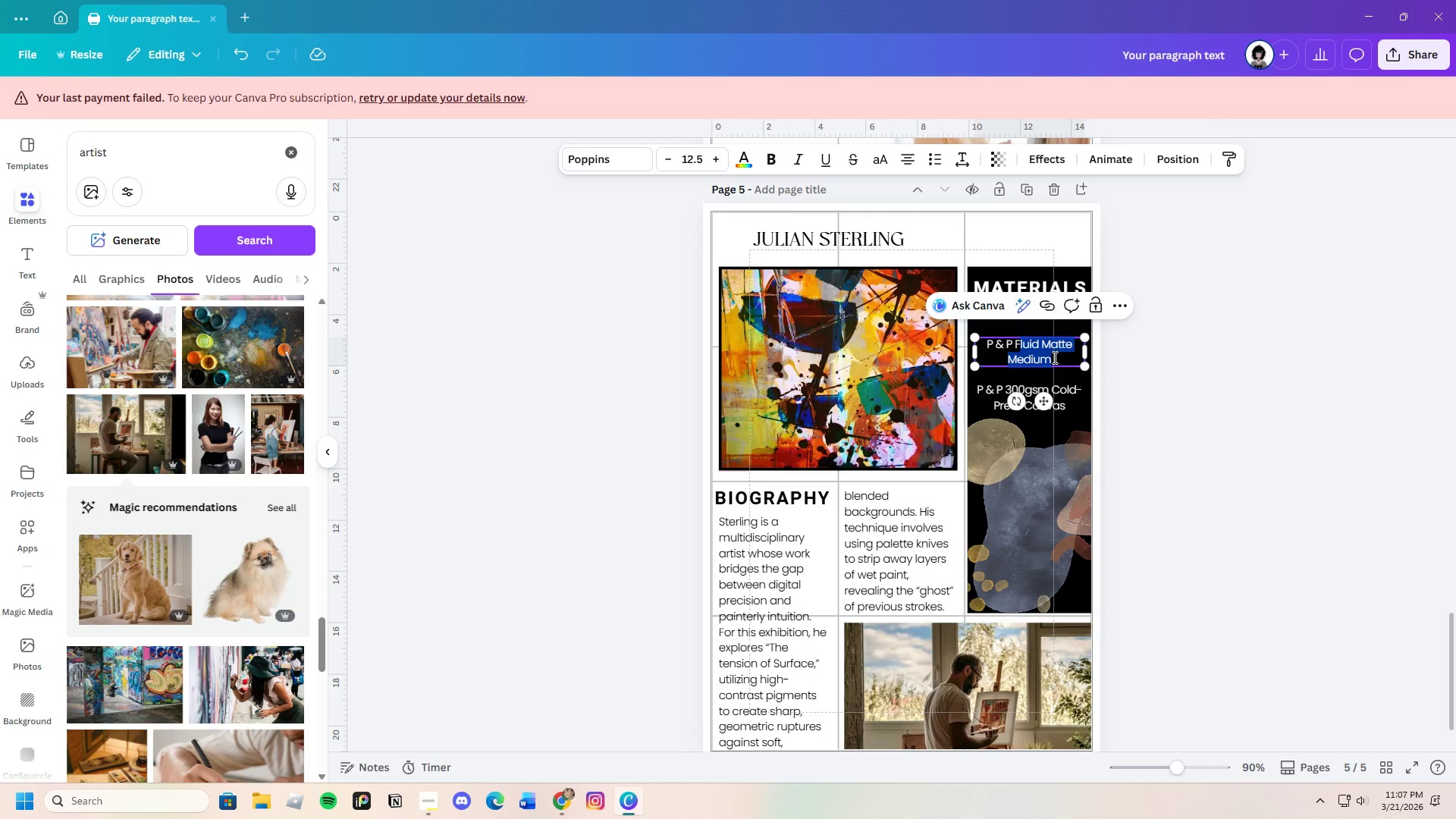 
key(Backspace)
key(Backspace)
type(Stainless Steel )
 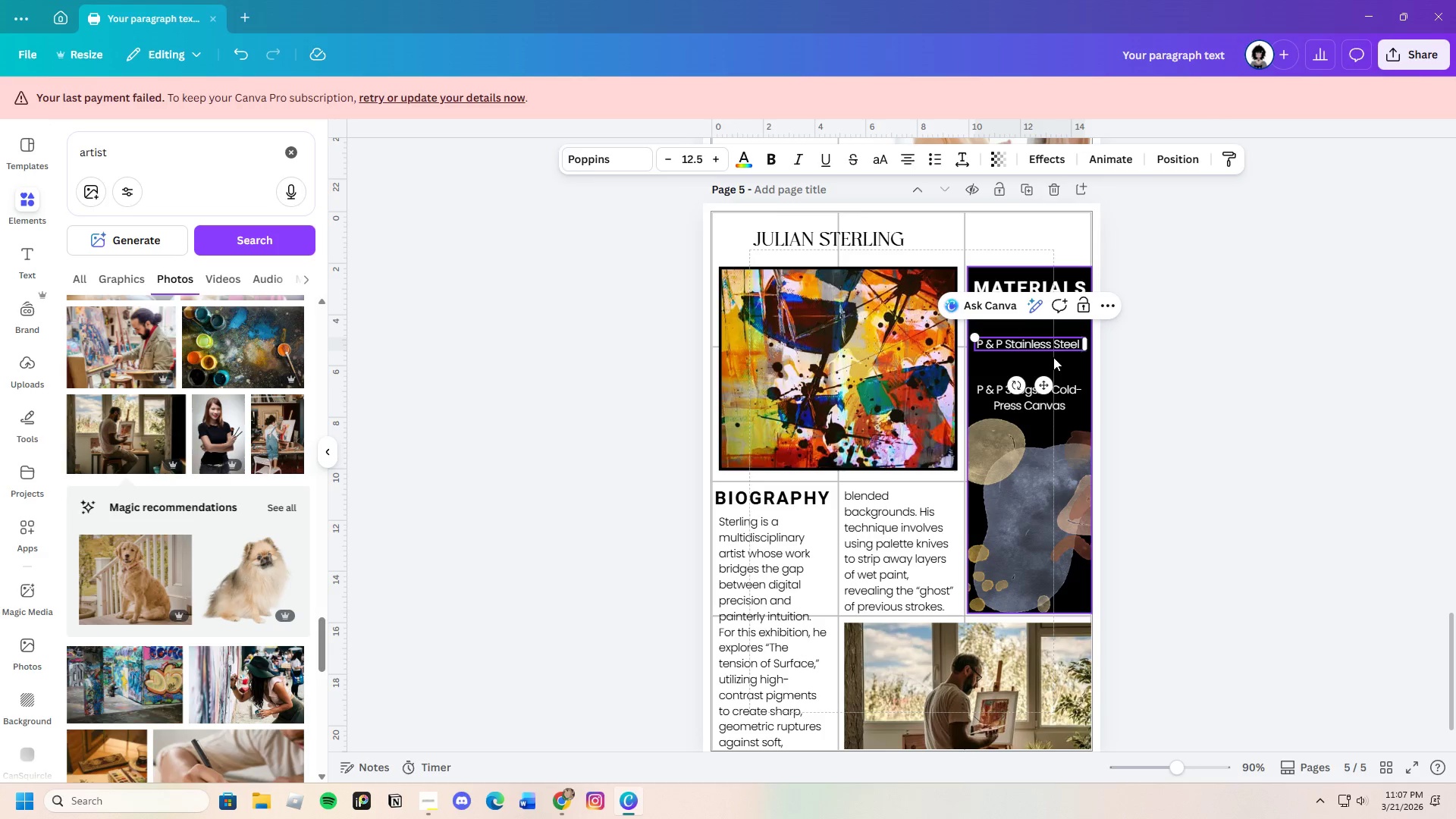 
wait(7.98)
 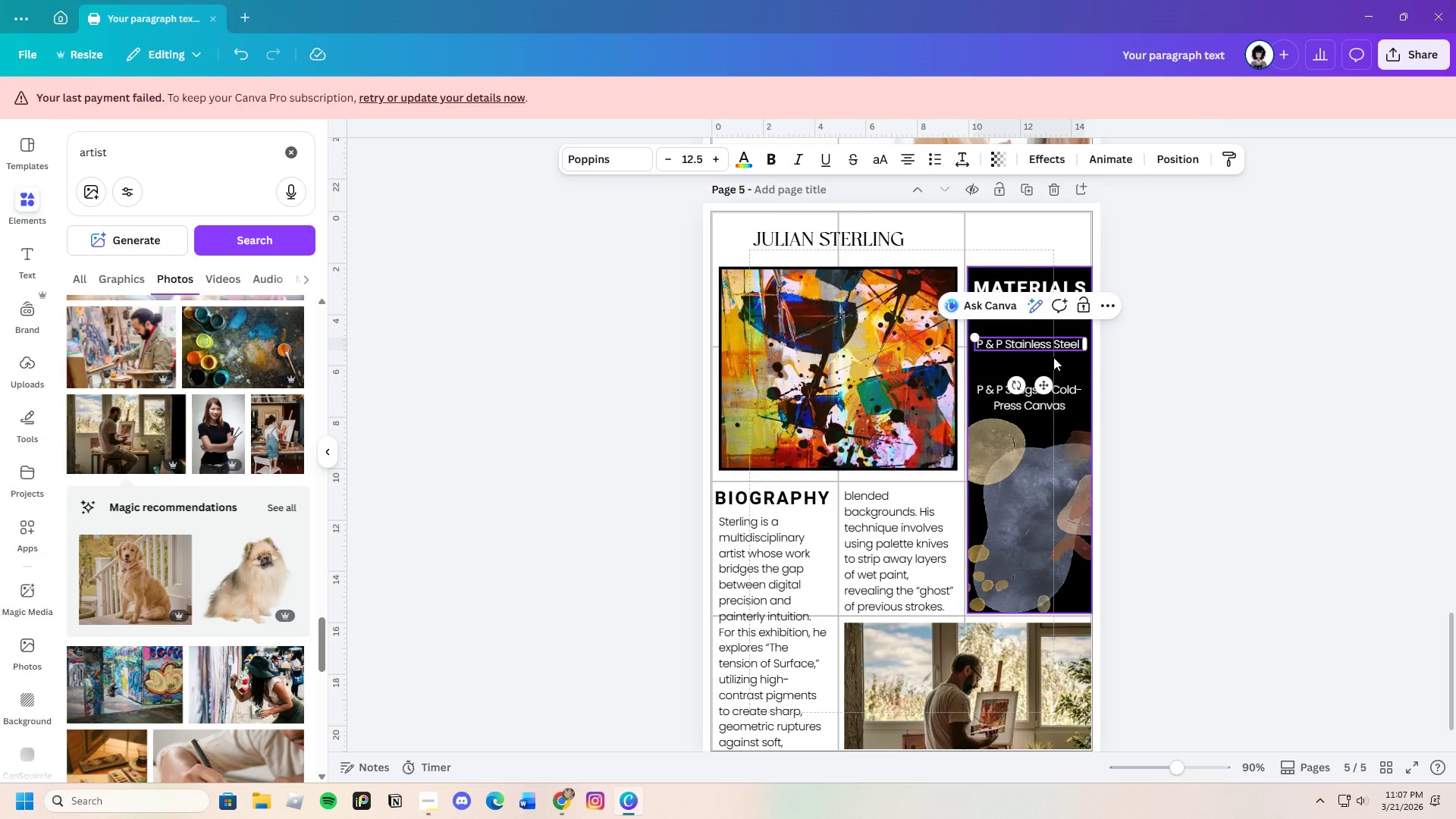 
type(Offset Spatula)
 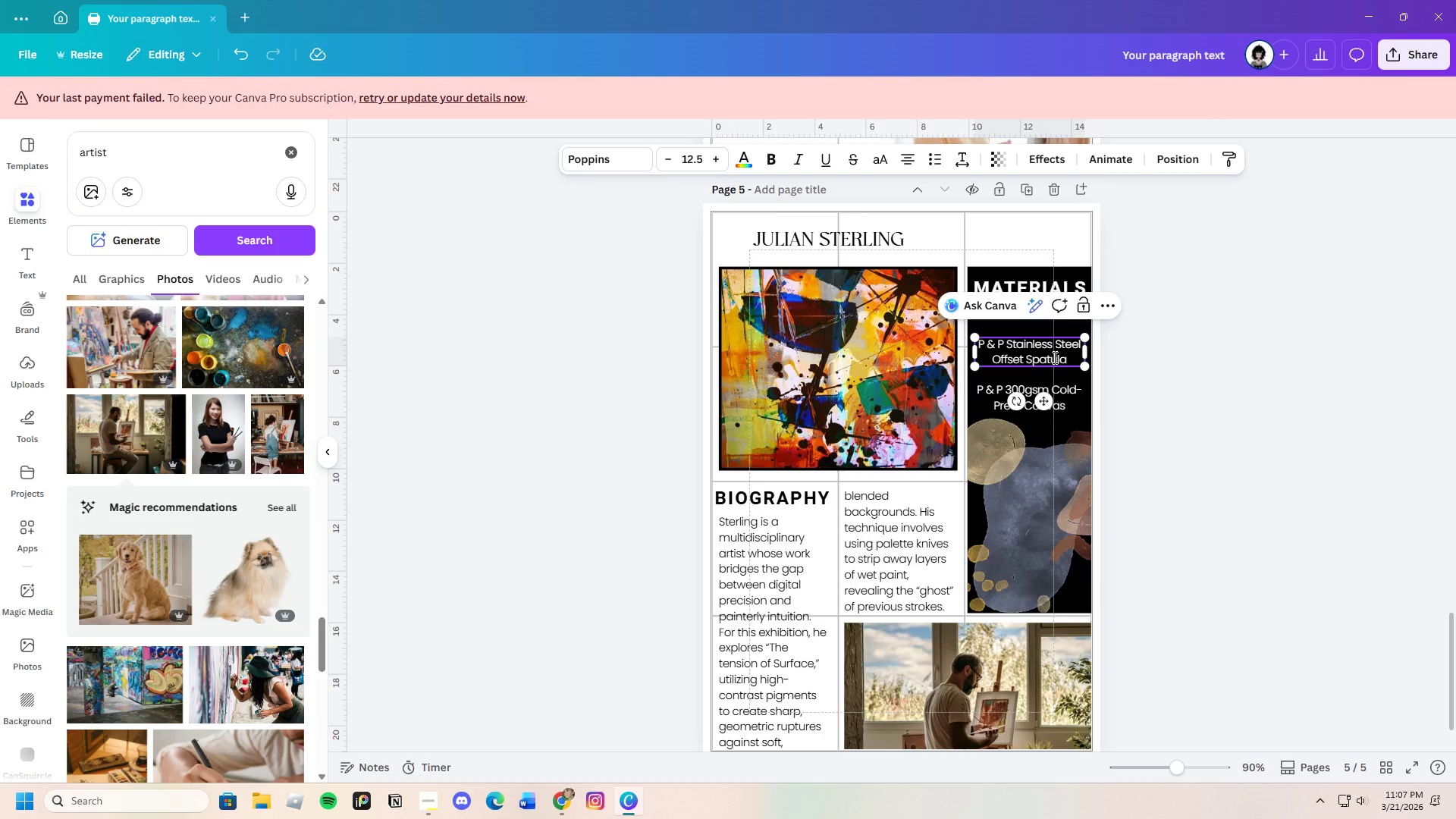 
left_click([1075, 399])
 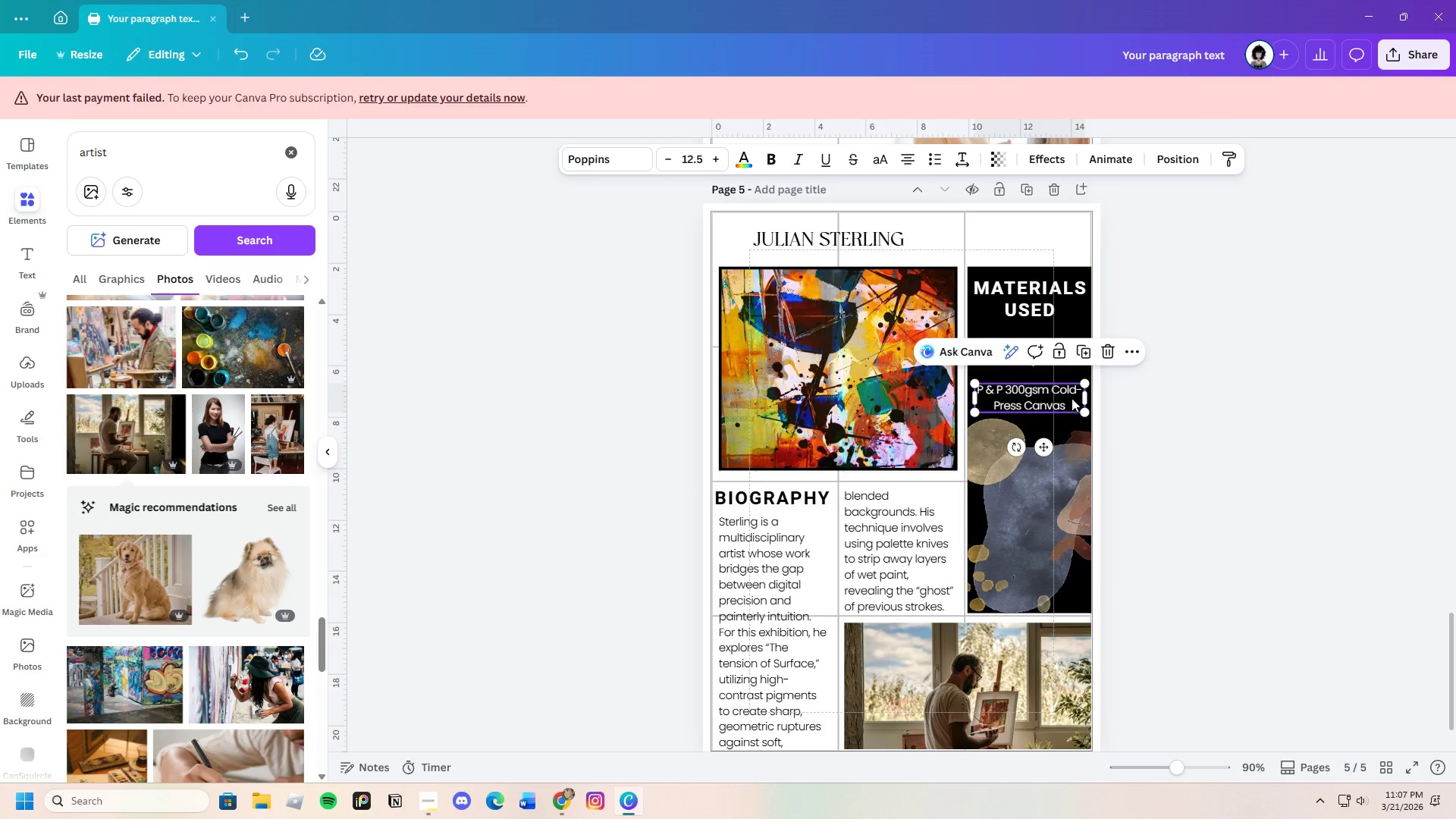 
left_click([1014, 391])
 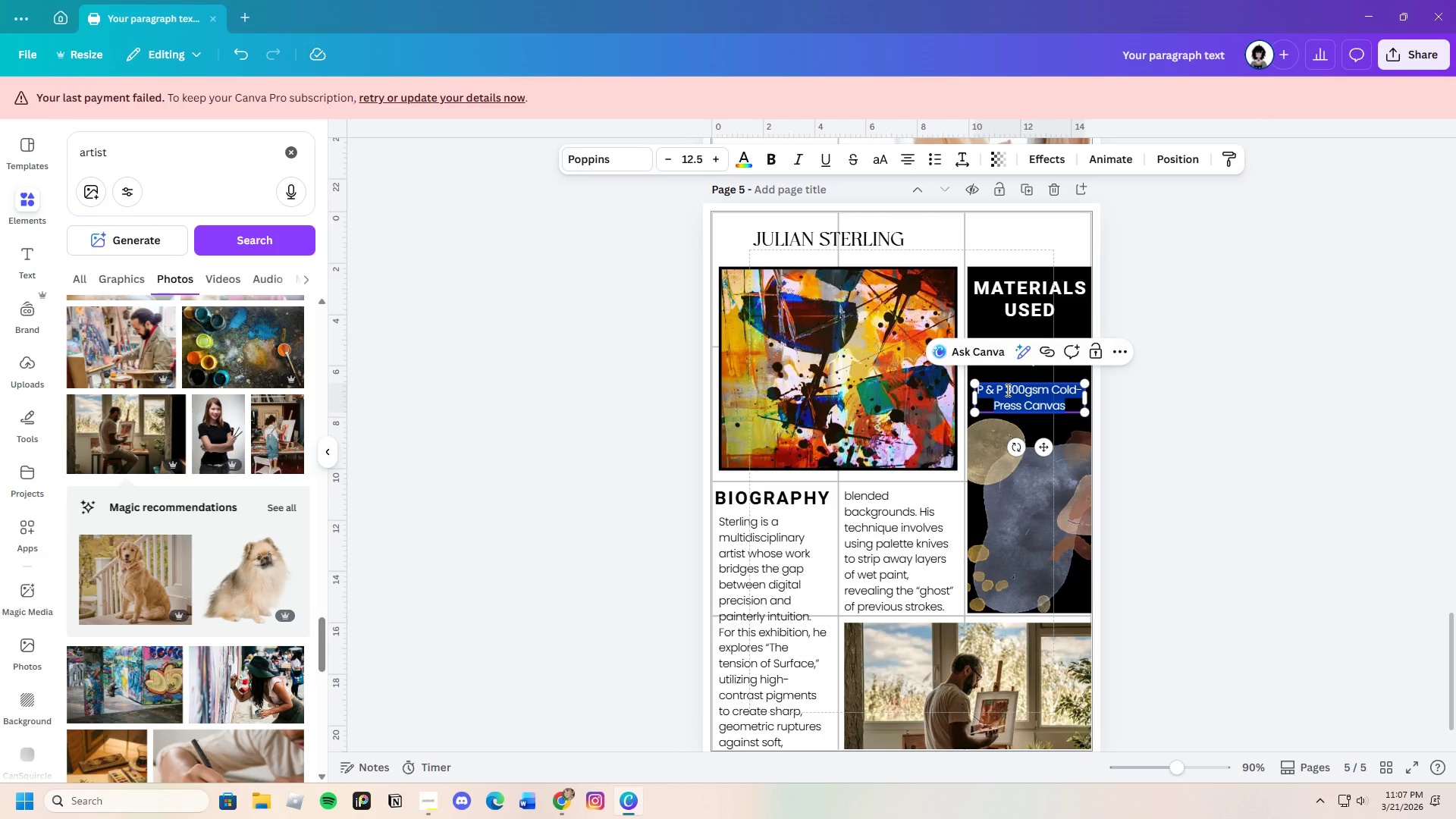 
left_click([1006, 390])
 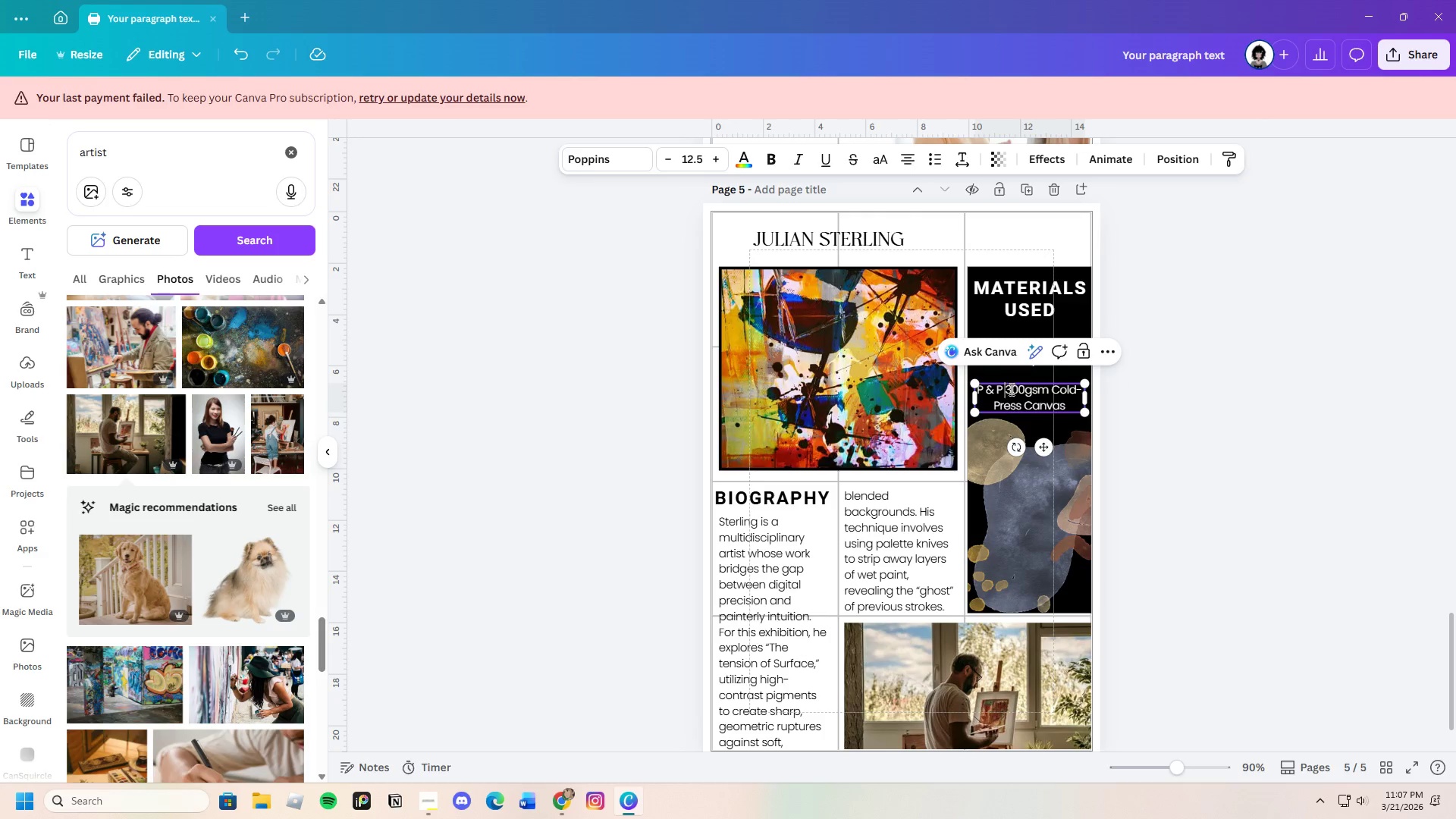 
left_click_drag(start_coordinate=[1006, 389], to_coordinate=[1087, 408])
 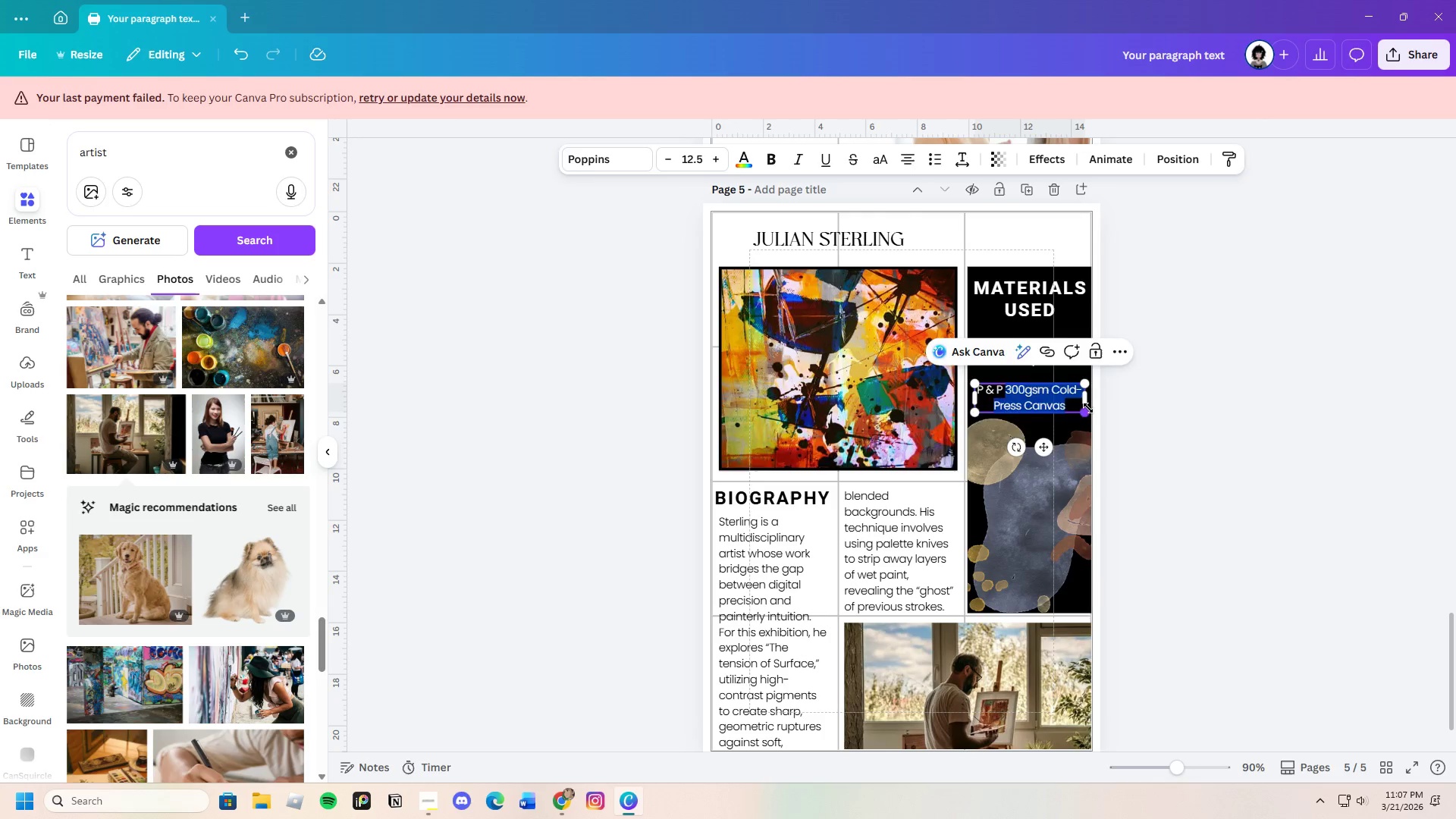 
key(Backspace)
type(Sa)
key(Backspace)
key(Backspace)
type( Satin Varnish)
 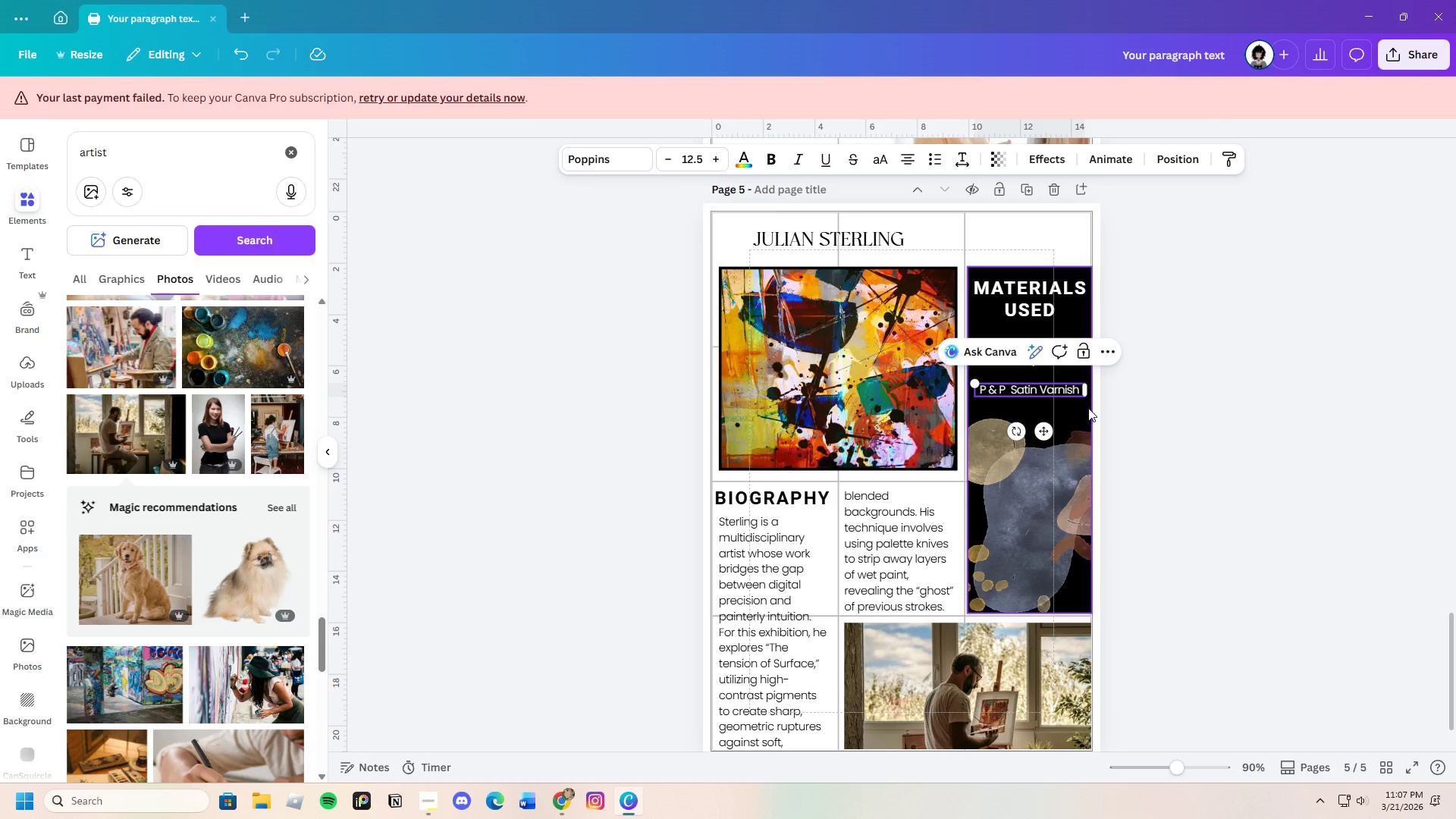 
left_click([1181, 424])
 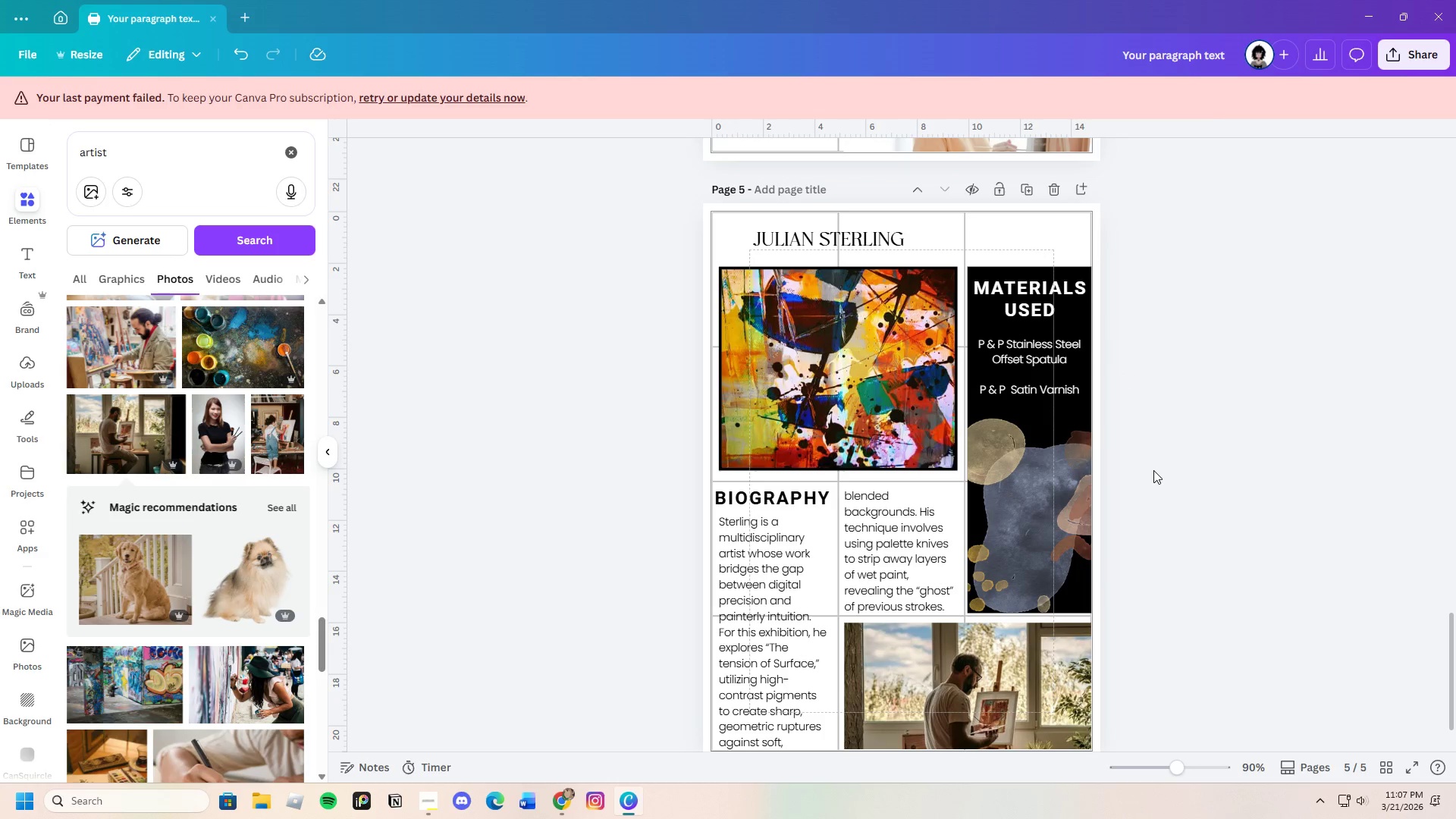 
scroll: coordinate [1153, 475], scroll_direction: up, amount: 6.0
 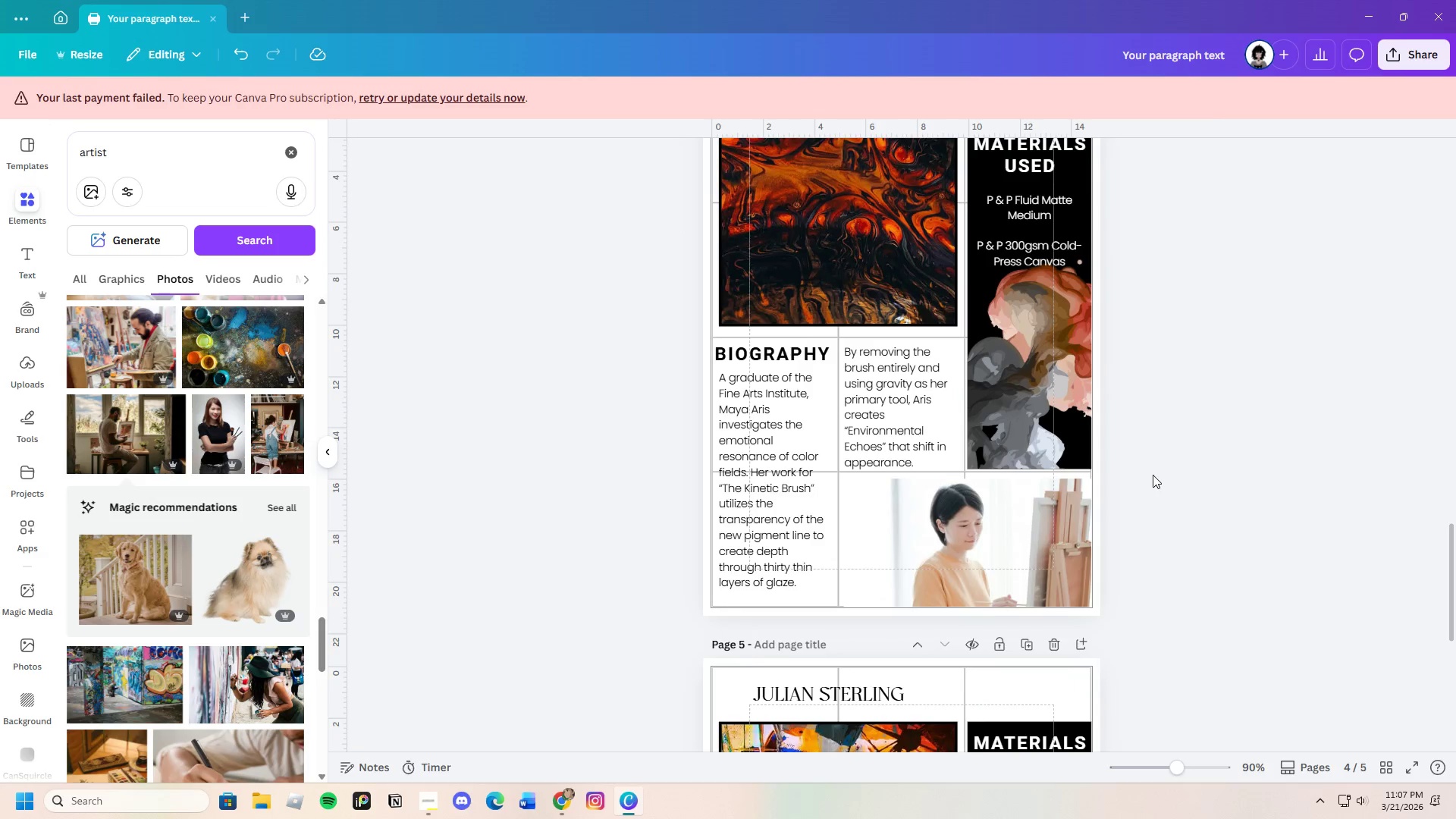 
scroll: coordinate [1153, 475], scroll_direction: down, amount: 10.0
 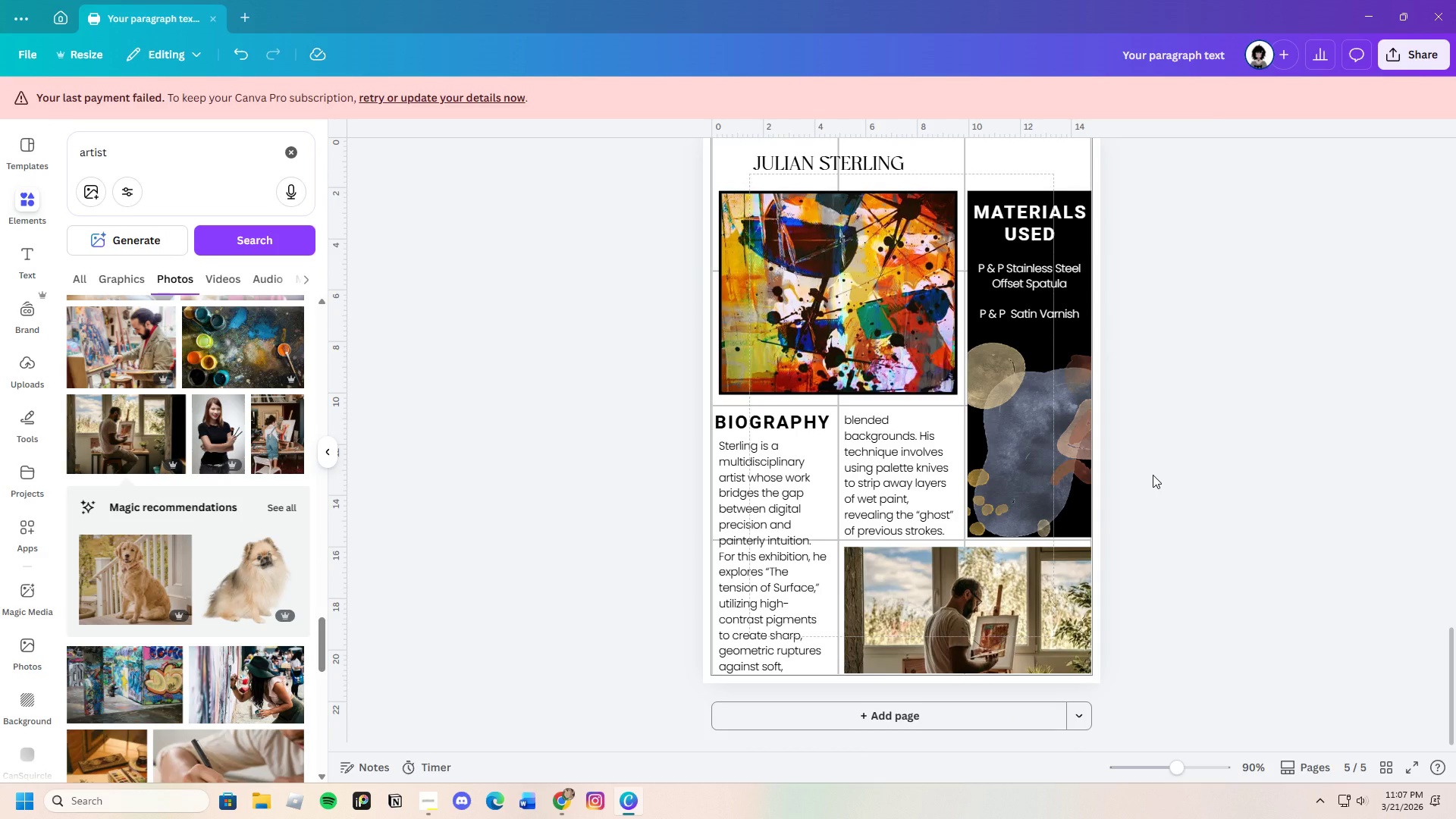 
scroll: coordinate [1153, 475], scroll_direction: up, amount: 3.0
 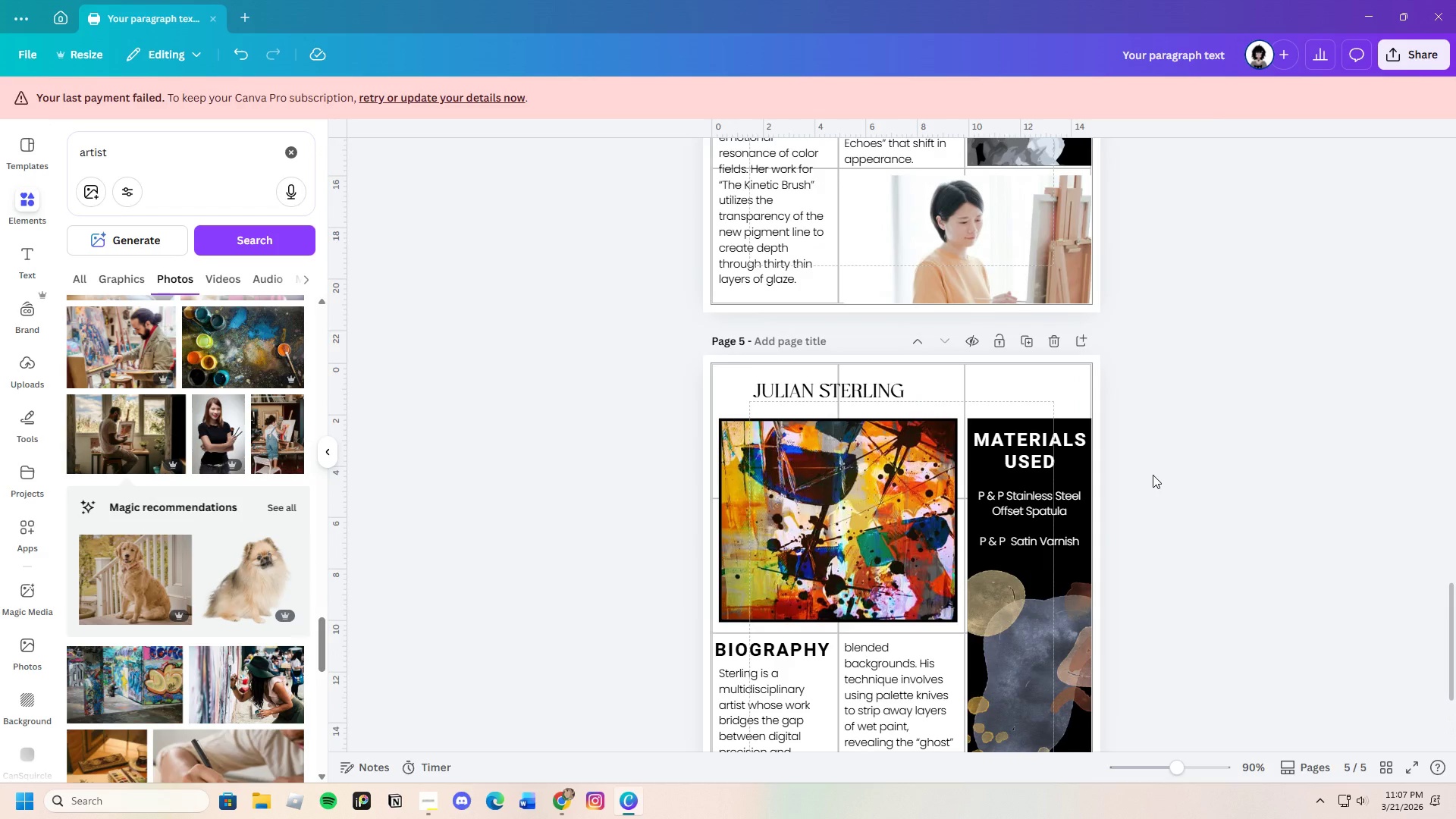 
scroll: coordinate [1156, 511], scroll_direction: down, amount: 10.0
 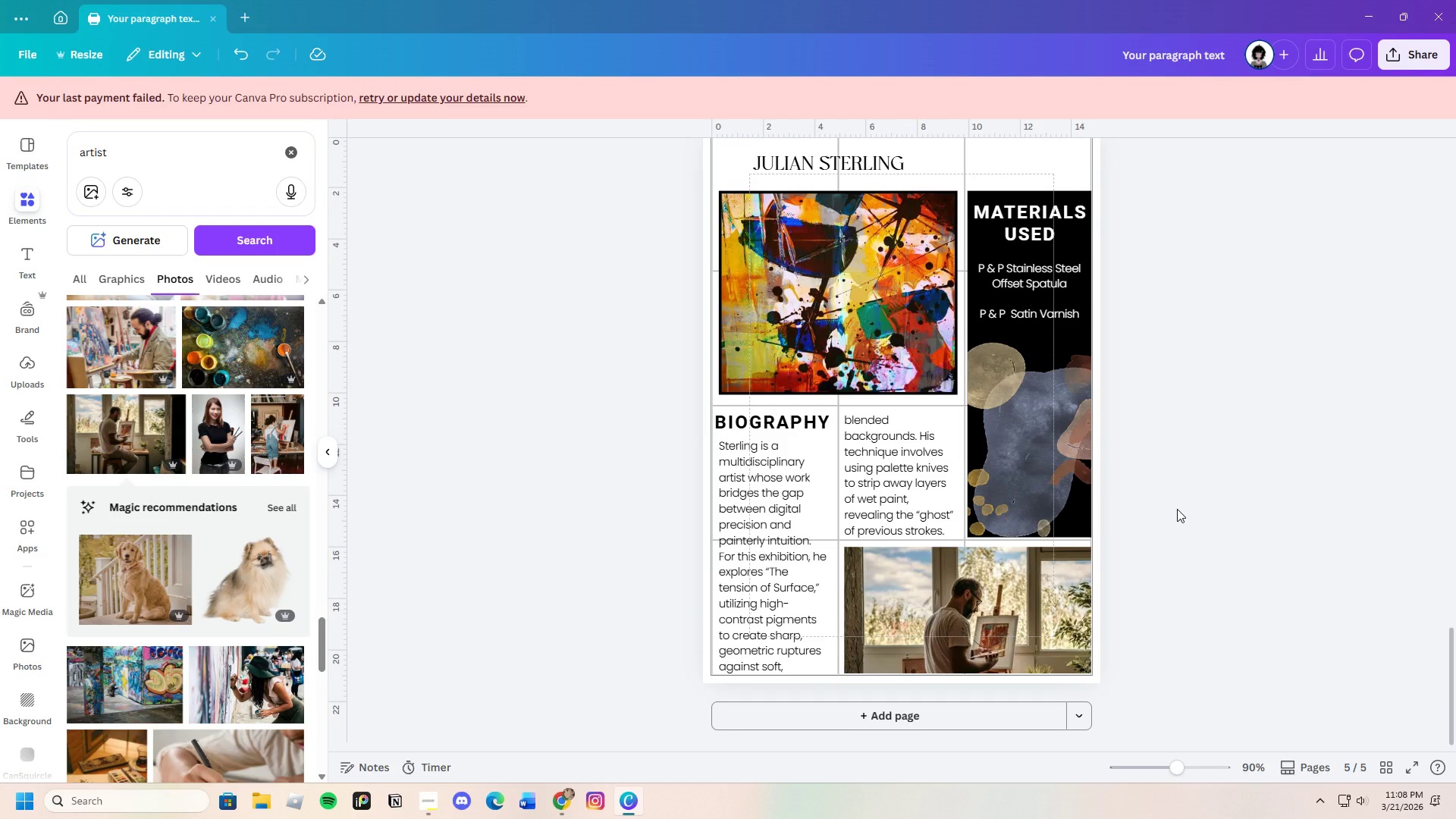 
left_click([1185, 502])
 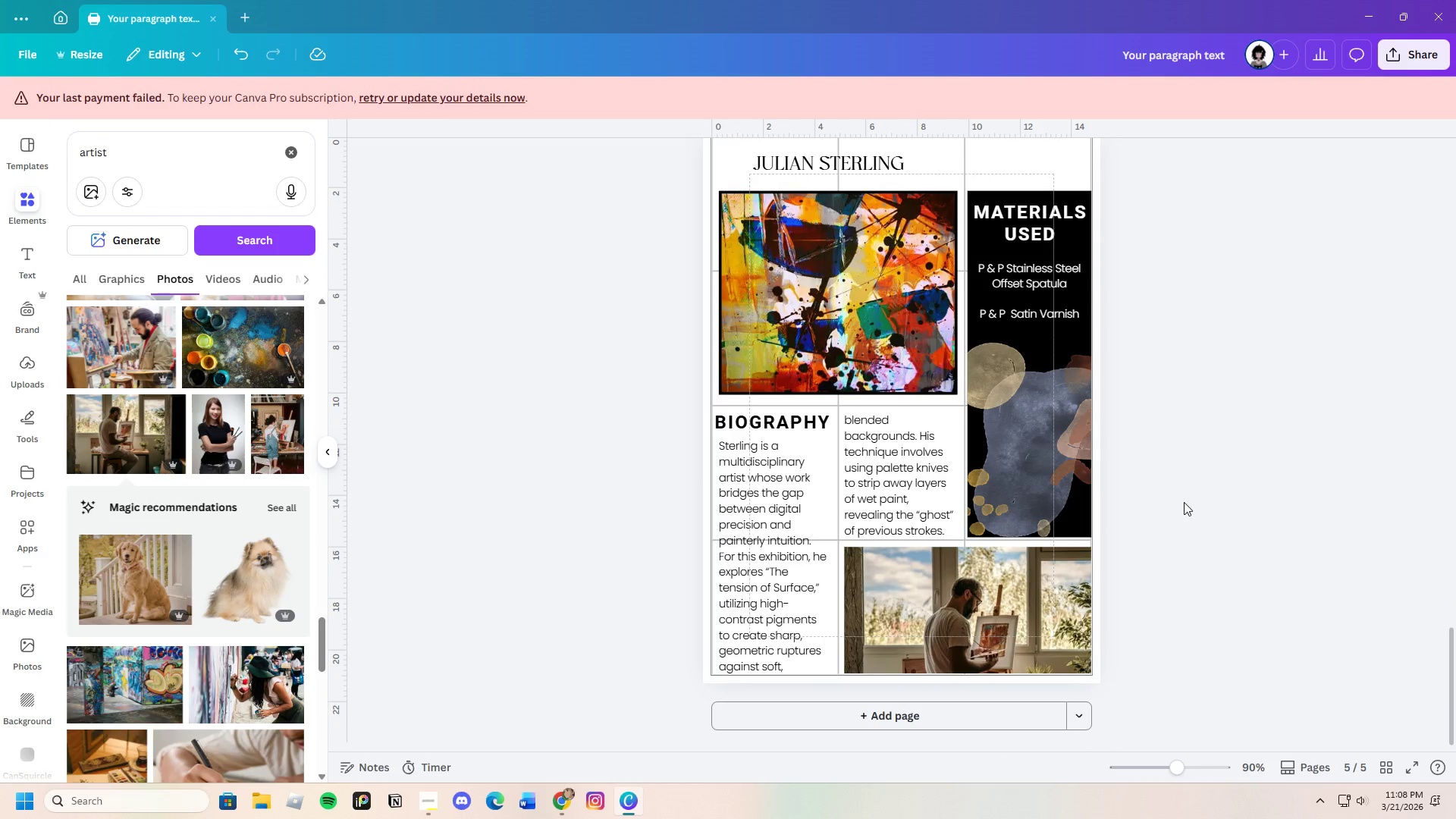 
scroll: coordinate [1177, 487], scroll_direction: up, amount: 3.0
 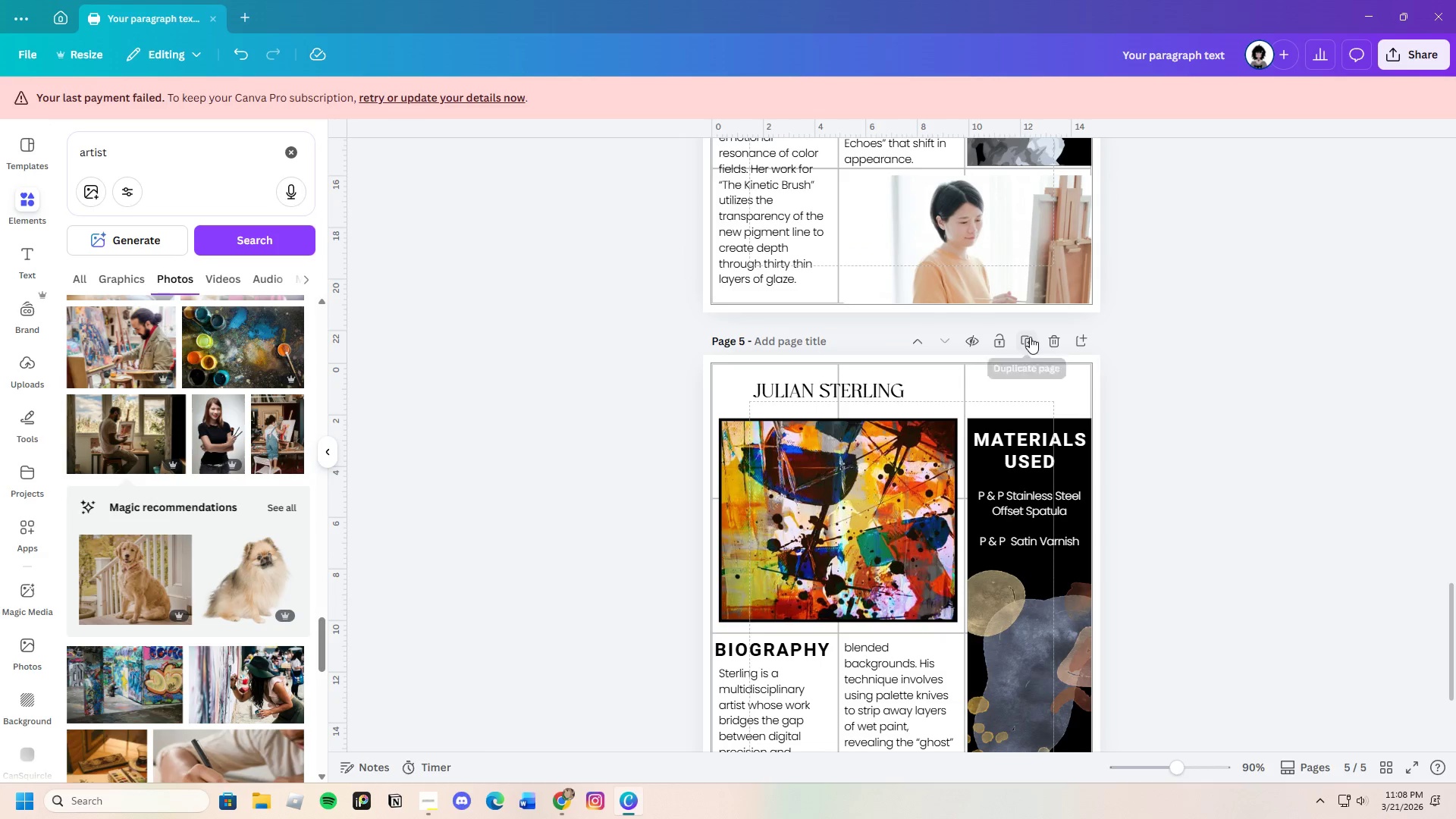 
left_click([1030, 337])
 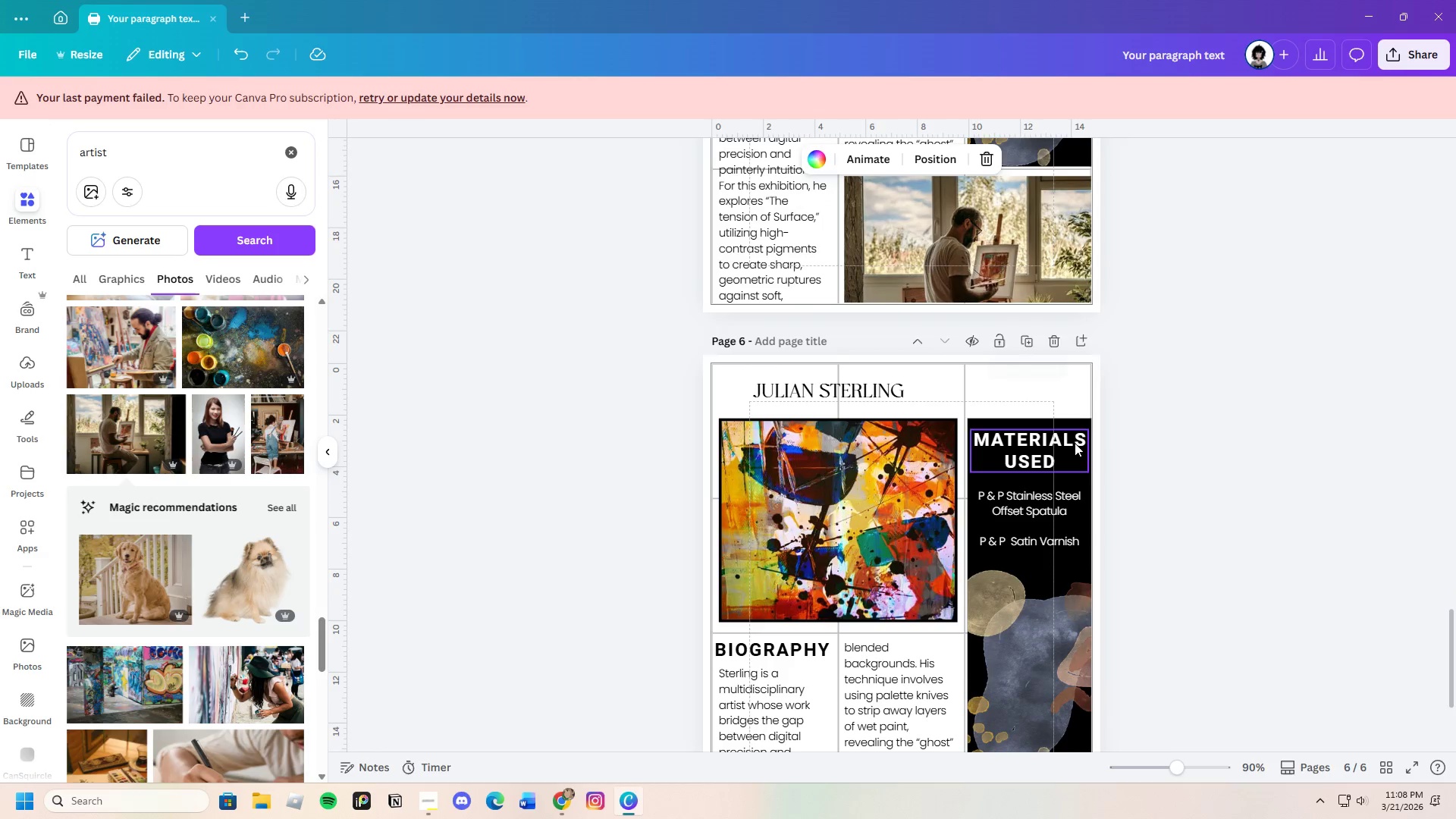 
scroll: coordinate [1143, 498], scroll_direction: down, amount: 3.0
 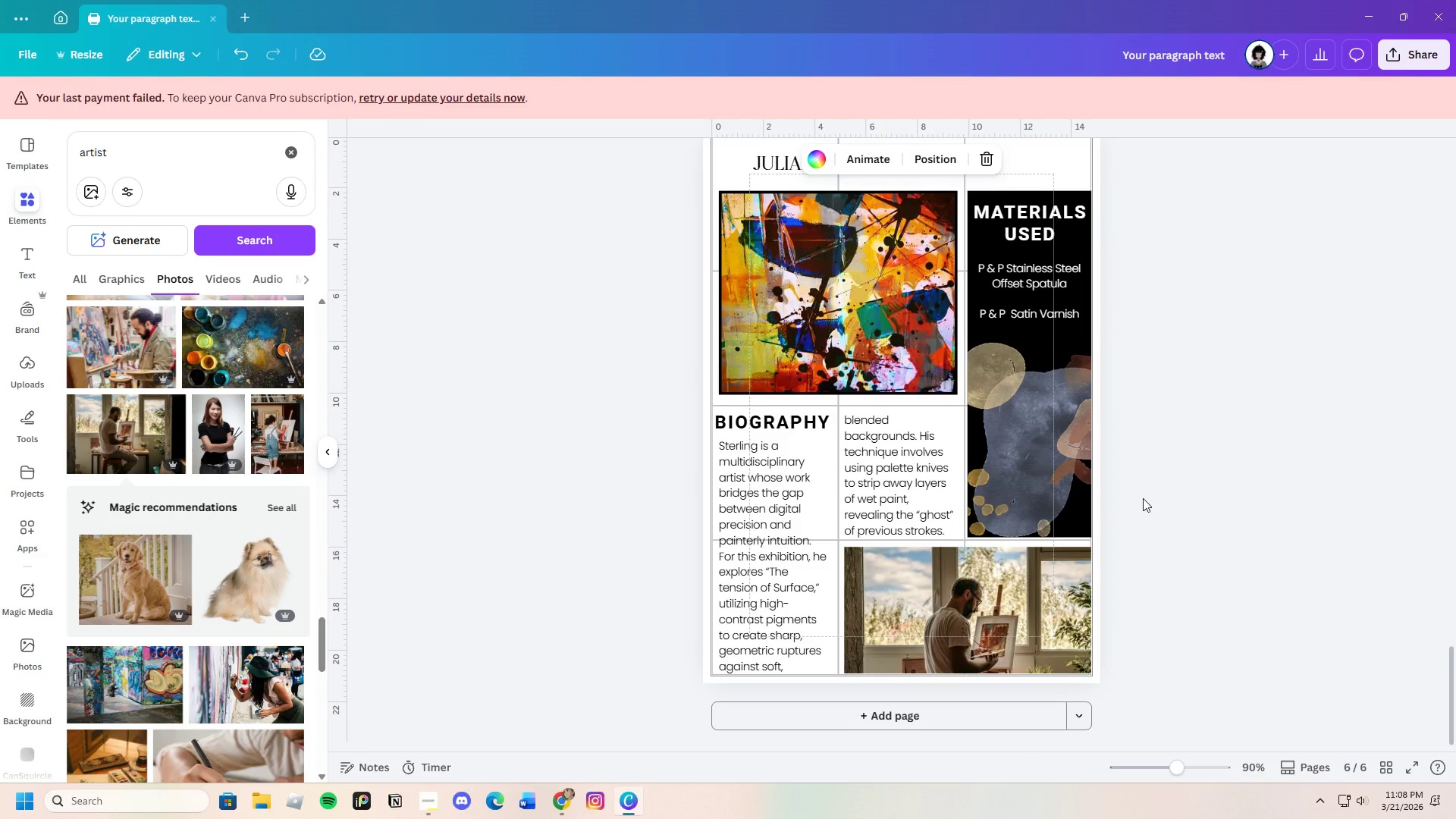 
scroll: coordinate [1143, 498], scroll_direction: up, amount: 1.0
 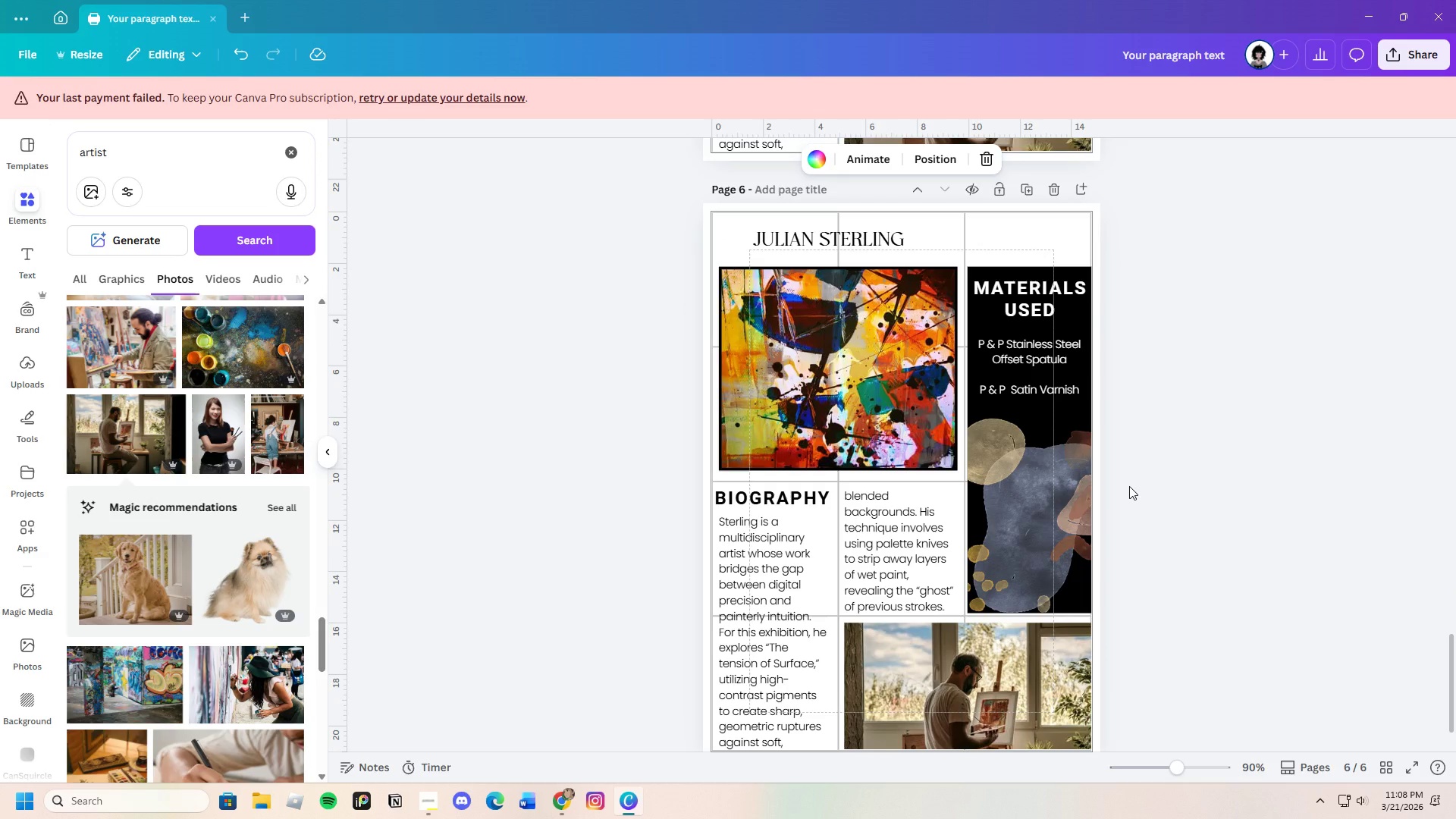 
double_click([836, 237])
 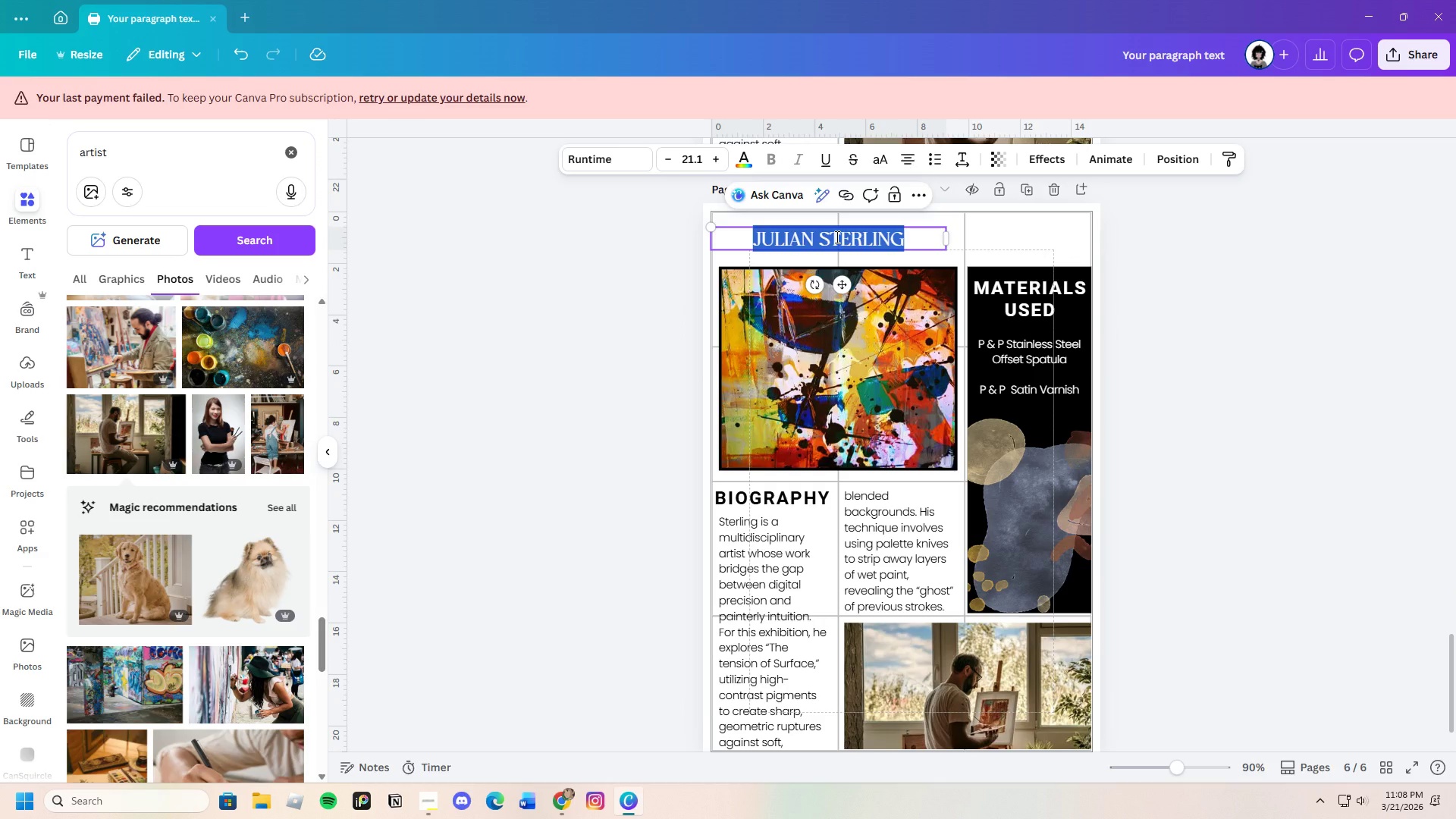 
key(Backspace)
type(CLARA )
 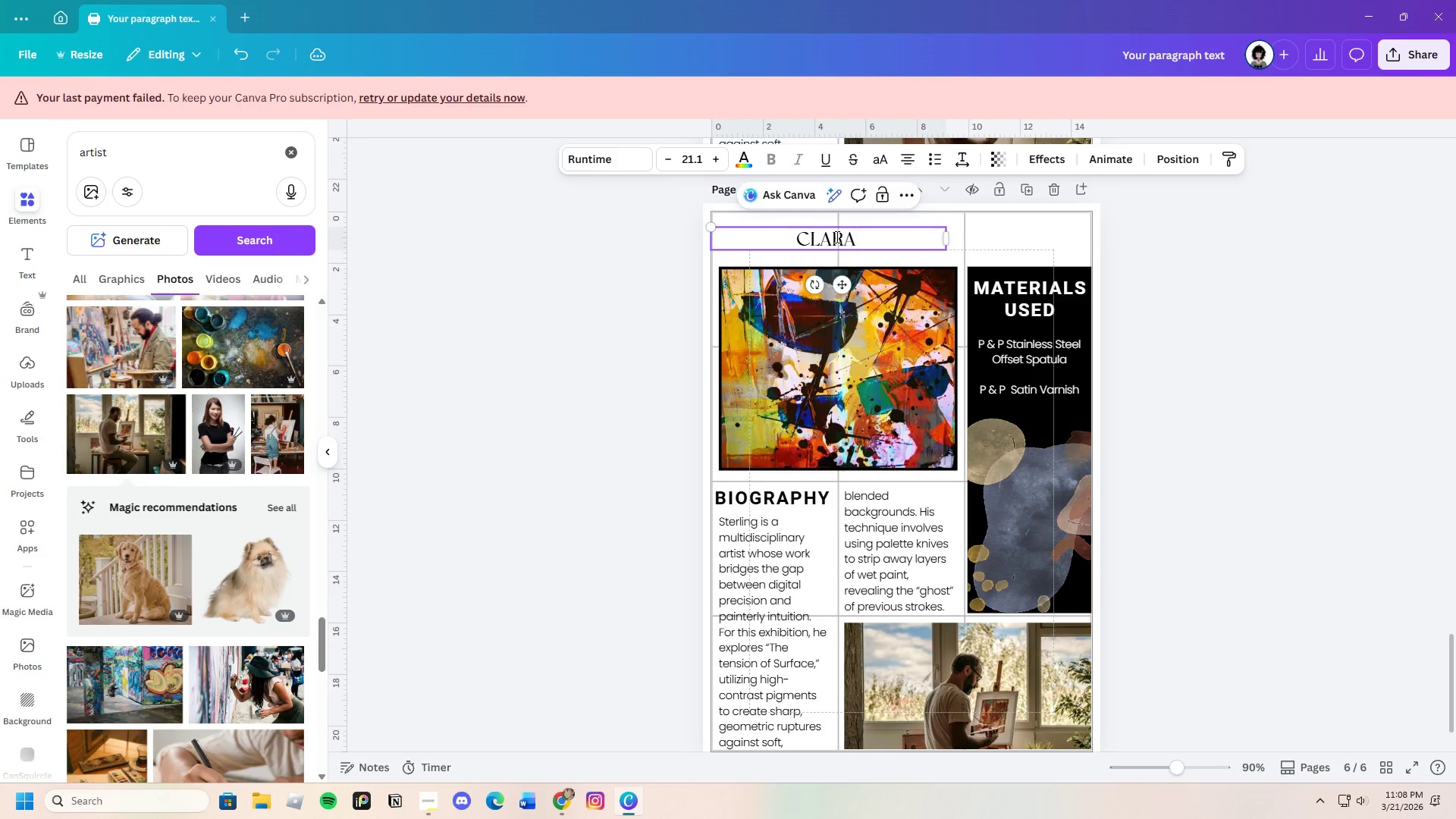 
hold_key(key=ShiftLeft, duration=1.5)
 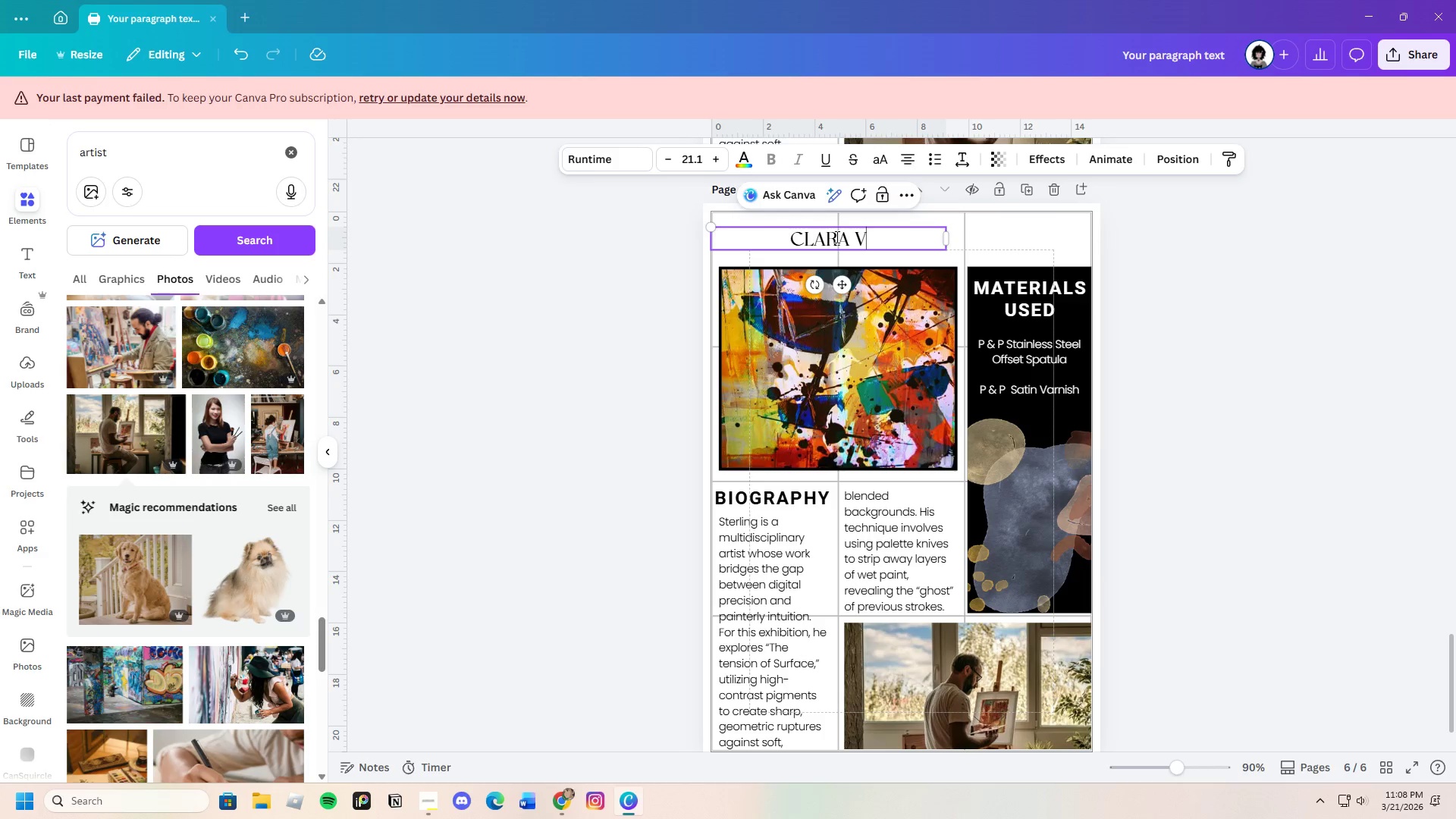 
type(VOSS)
 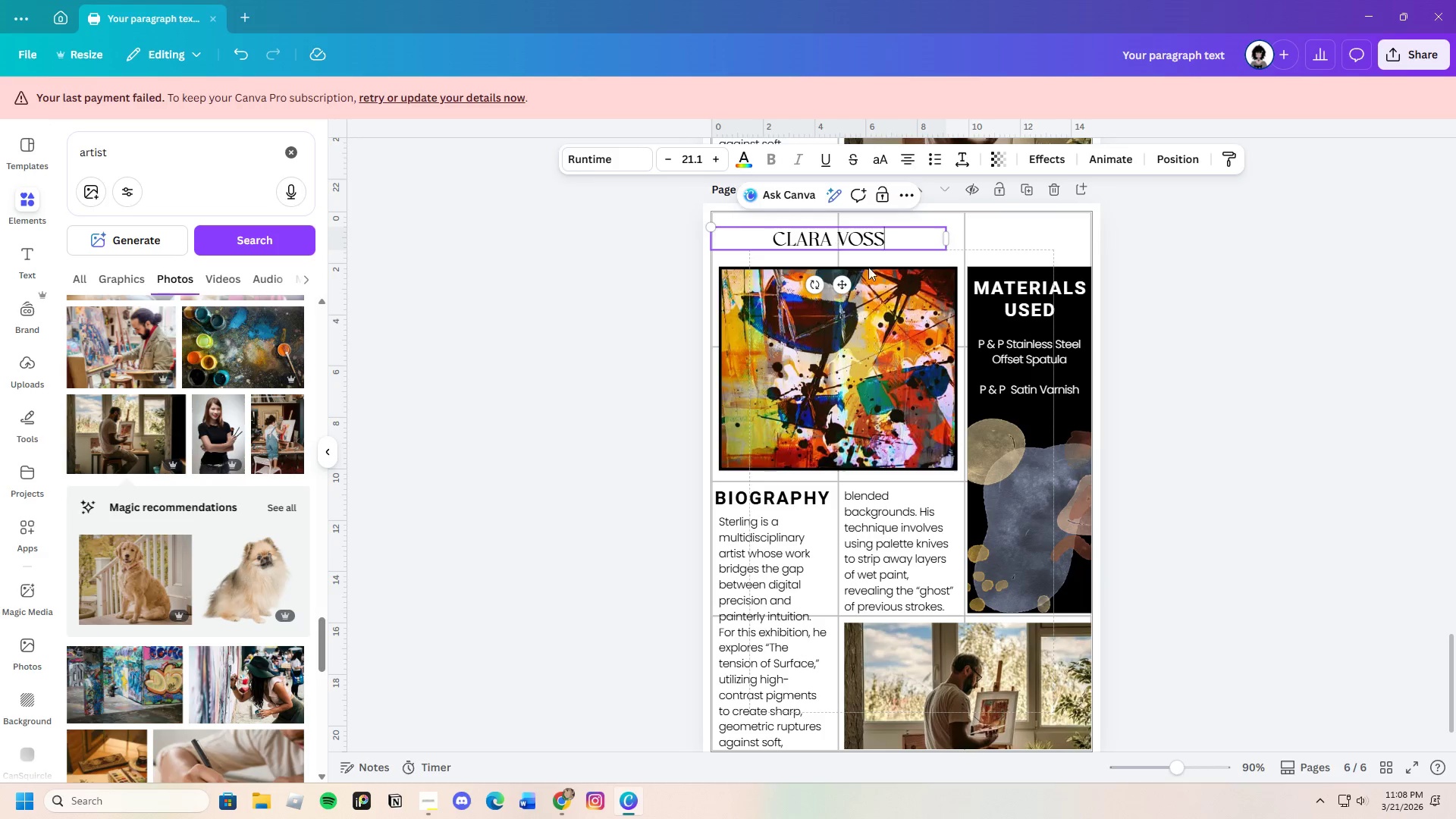 
left_click([619, 340])
 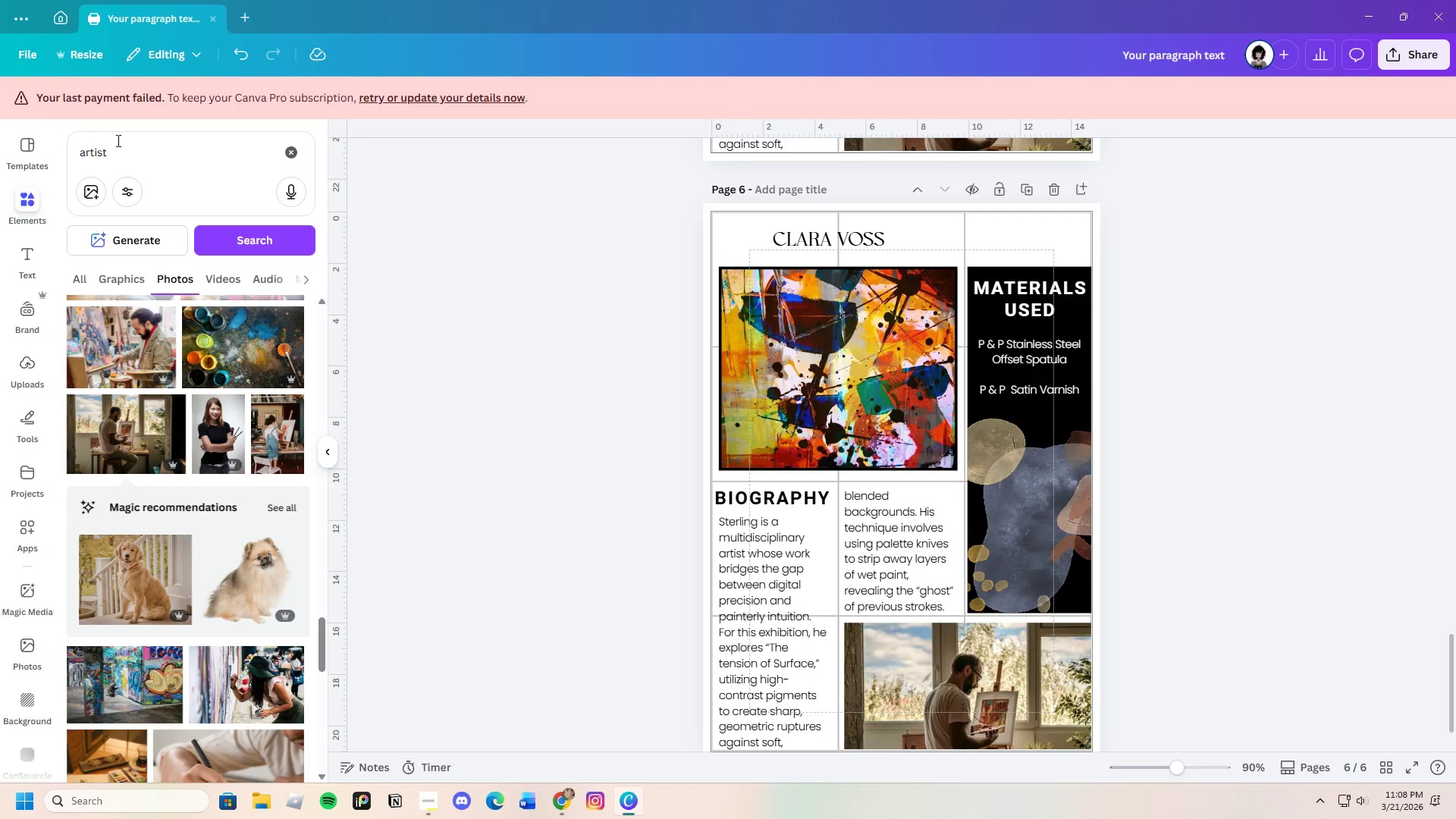 
left_click_drag(start_coordinate=[122, 145], to_coordinate=[63, 150])
 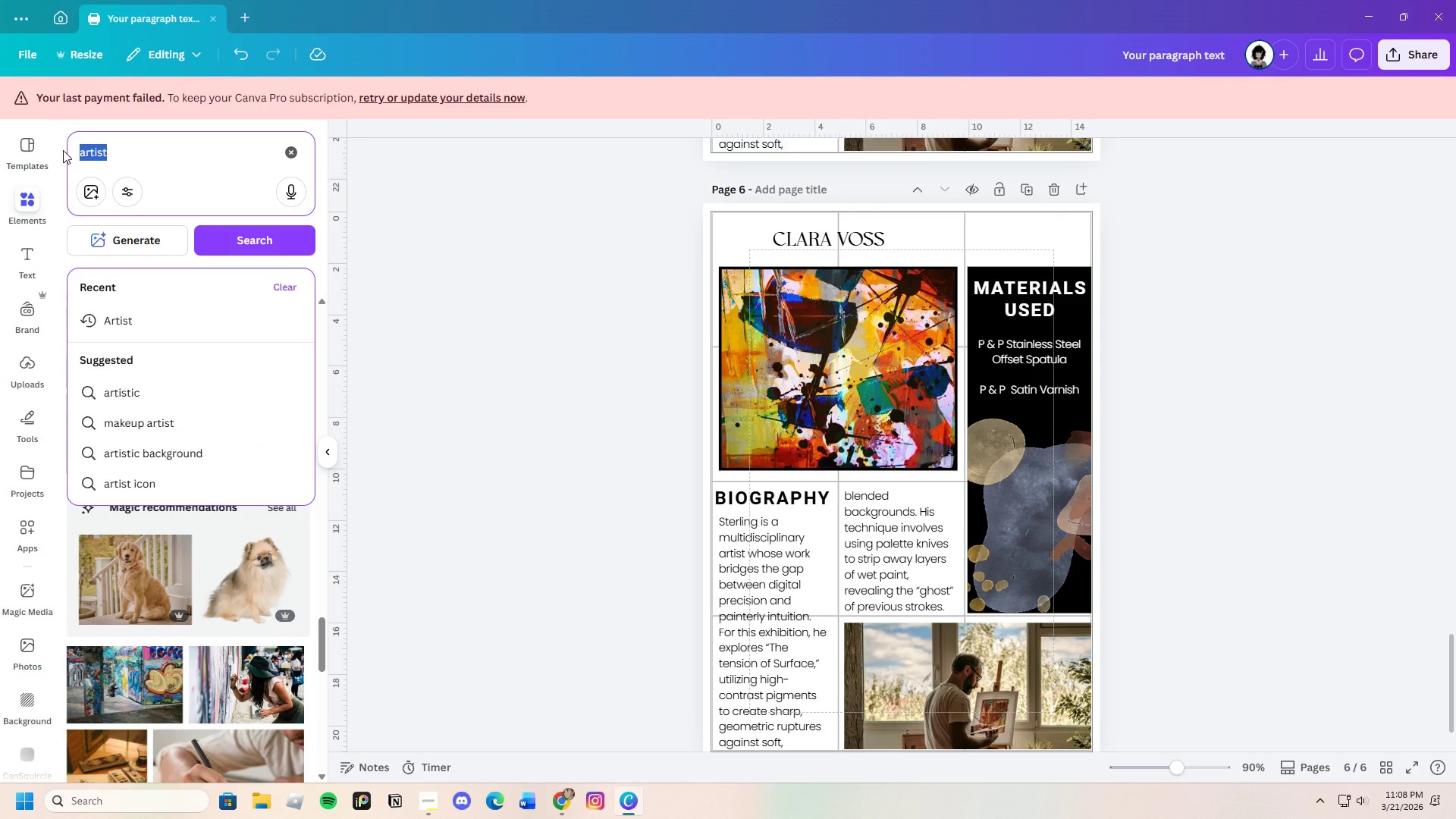 
key(Backspace)
type(\Abs)
key(Backspace)
key(Backspace)
key(Backspace)
key(Backspace)
key(Backspace)
type(abstract painting)
 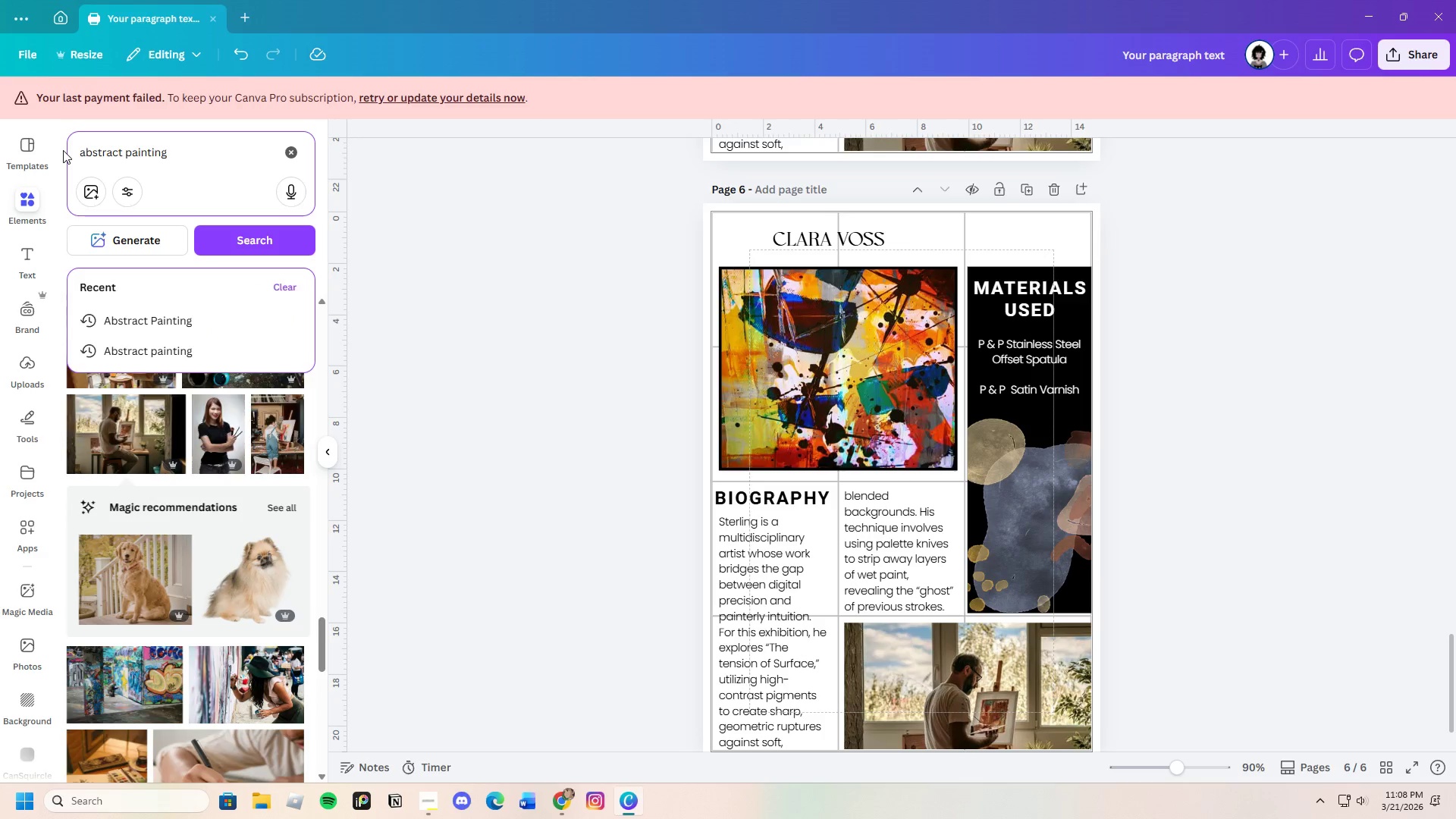 
key(Enter)
 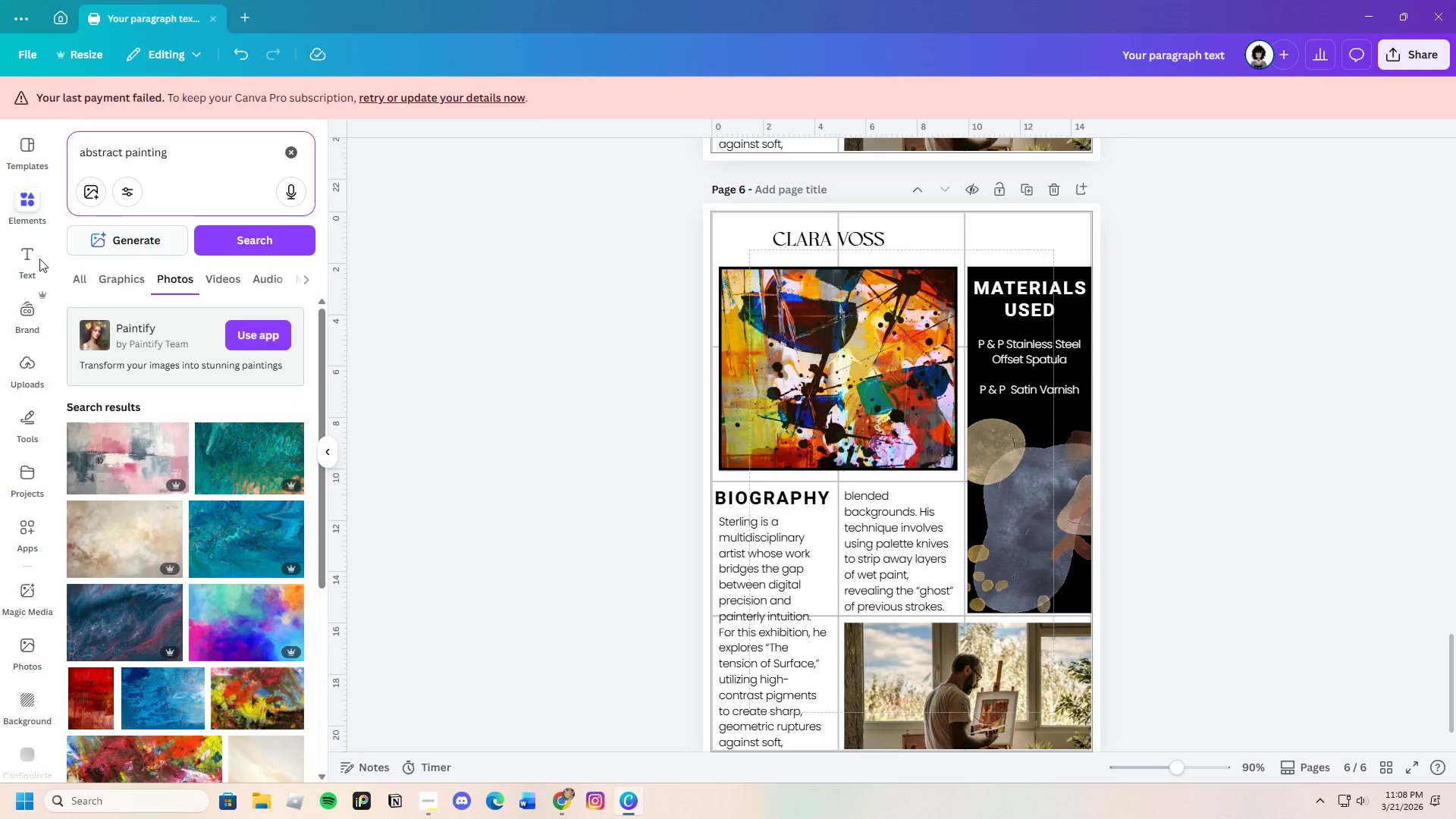 
scroll: coordinate [253, 599], scroll_direction: down, amount: 34.0
 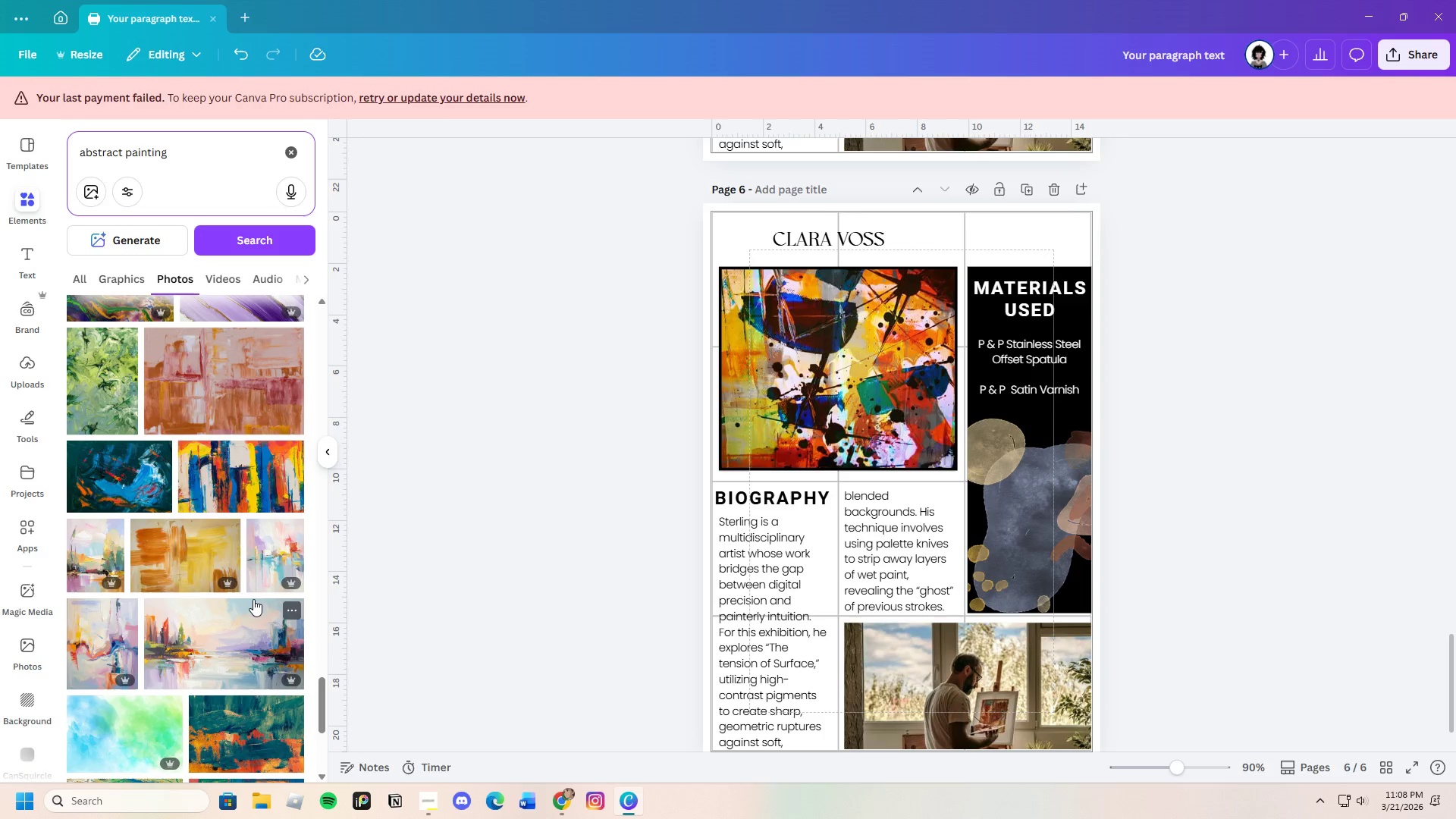 
scroll: coordinate [253, 599], scroll_direction: down, amount: 5.0
 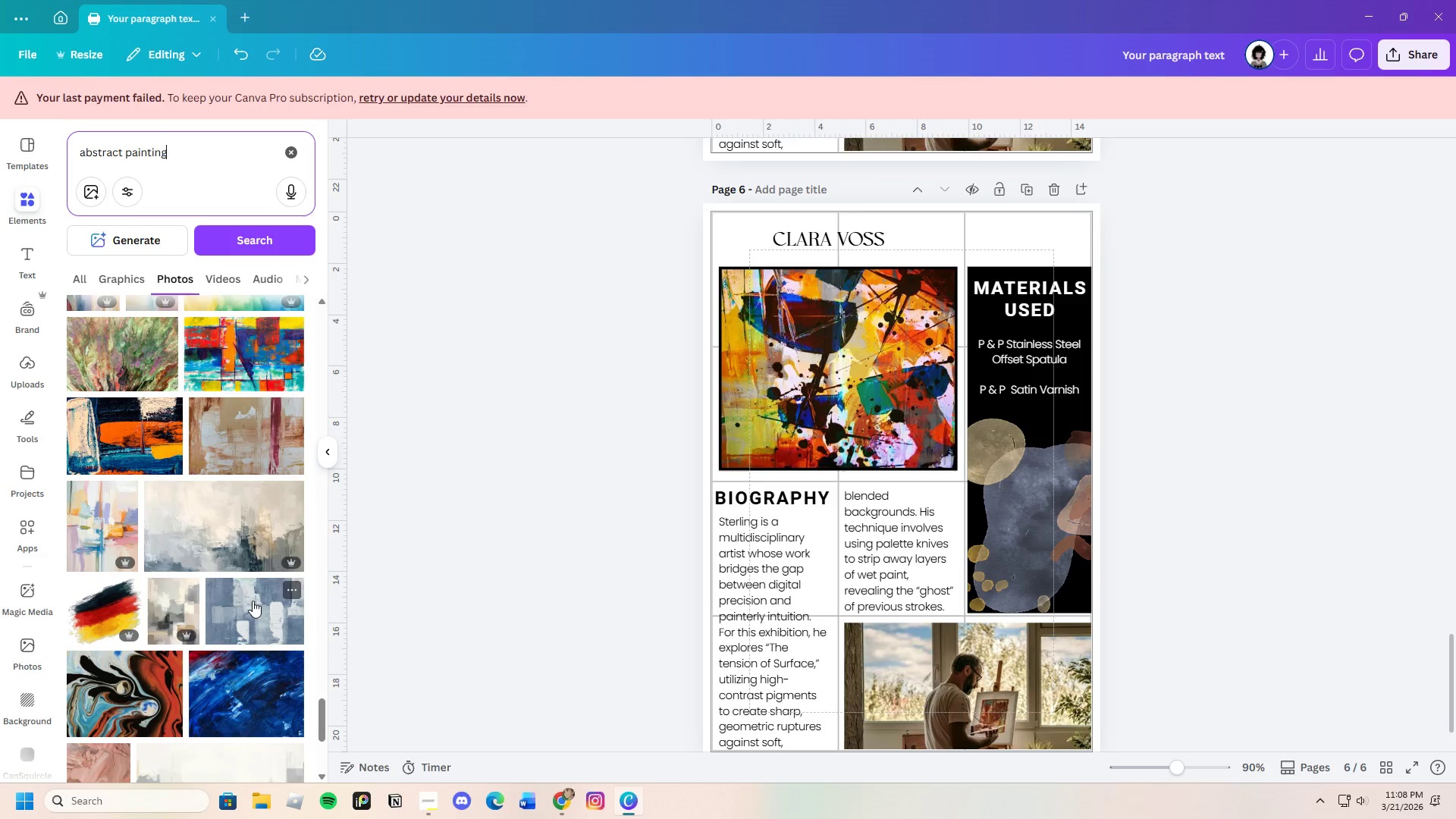 
scroll: coordinate [253, 601], scroll_direction: up, amount: 3.0
 